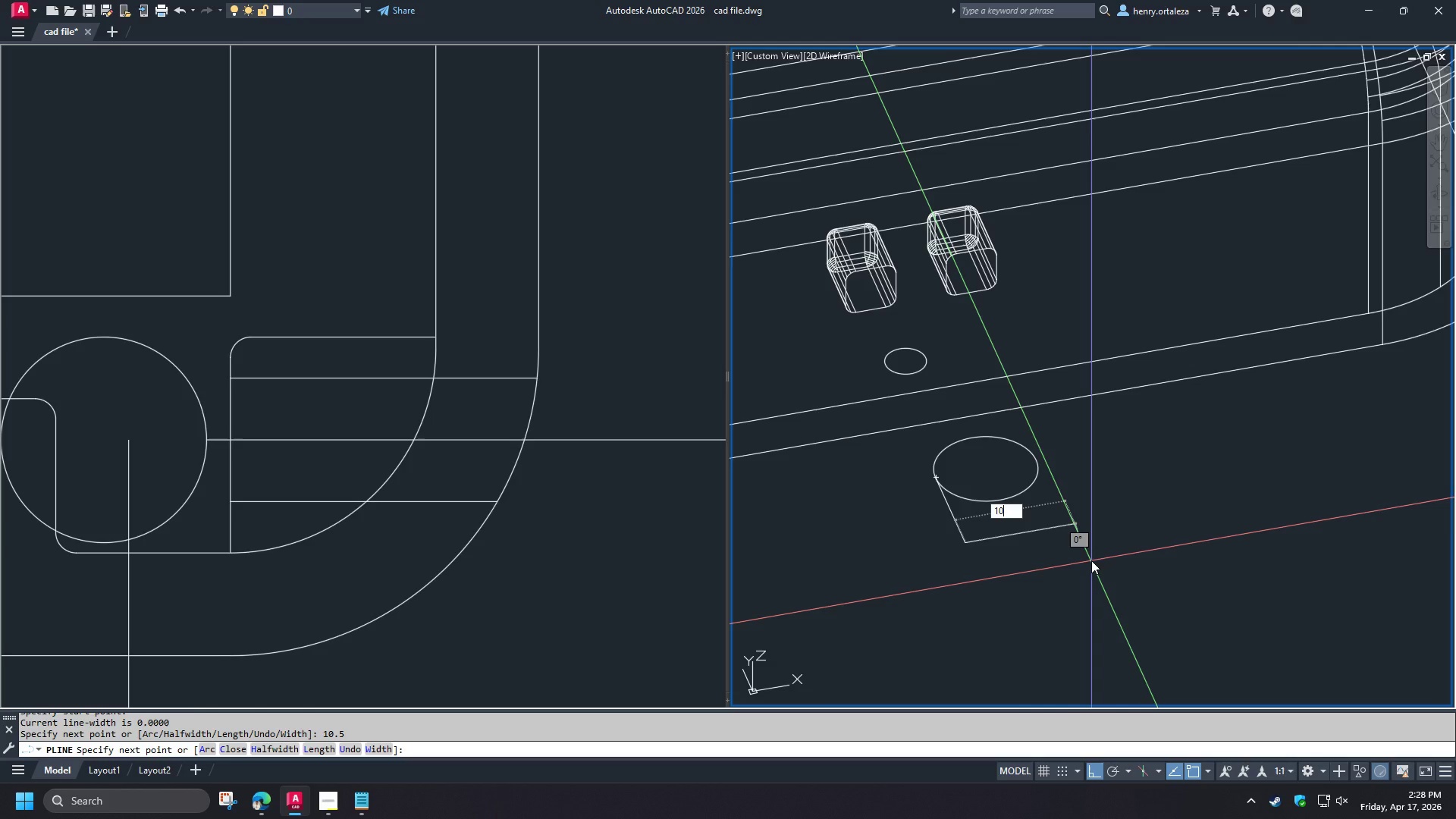 
key(Numpad0)
 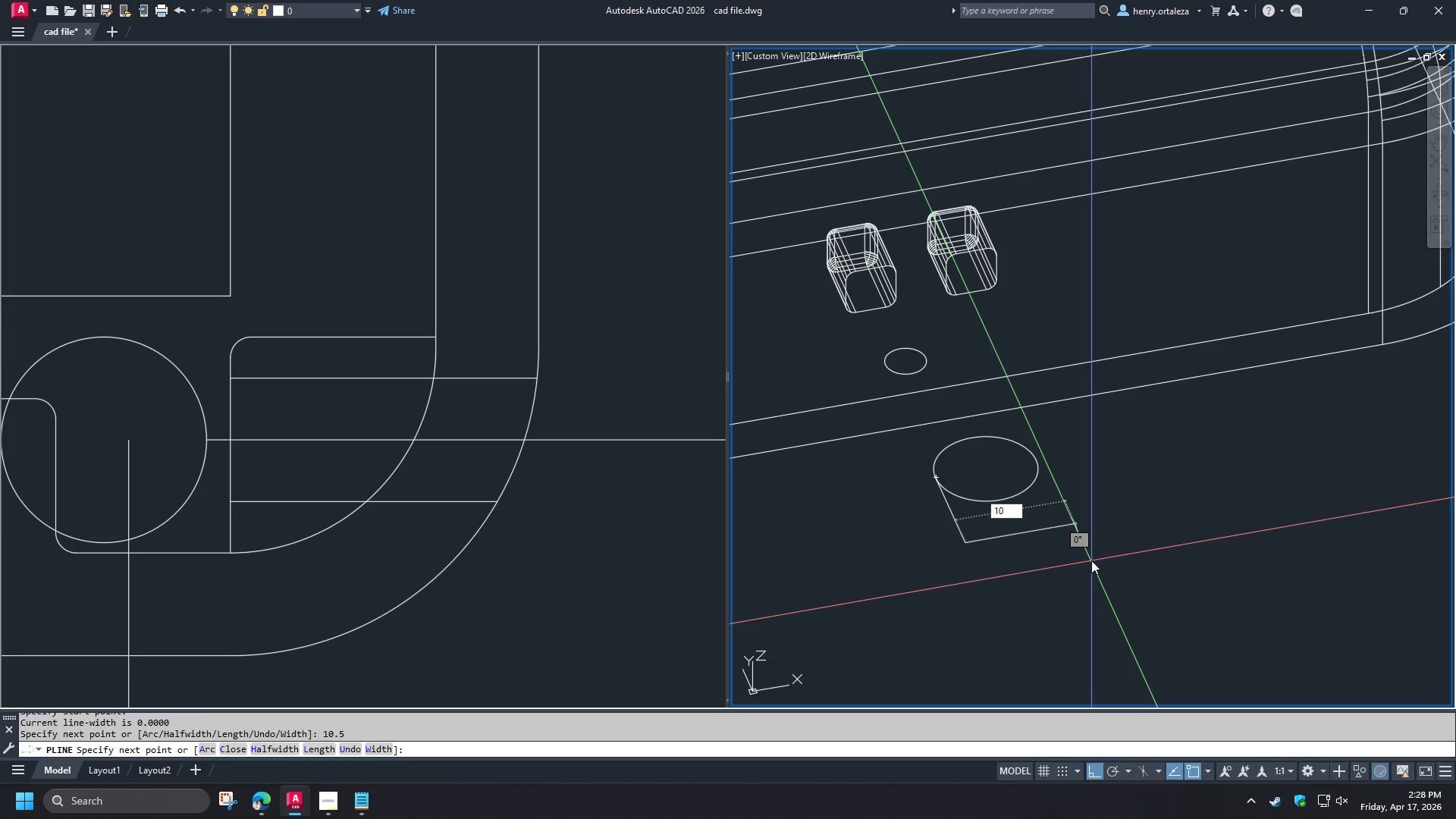 
key(NumpadEnter)
 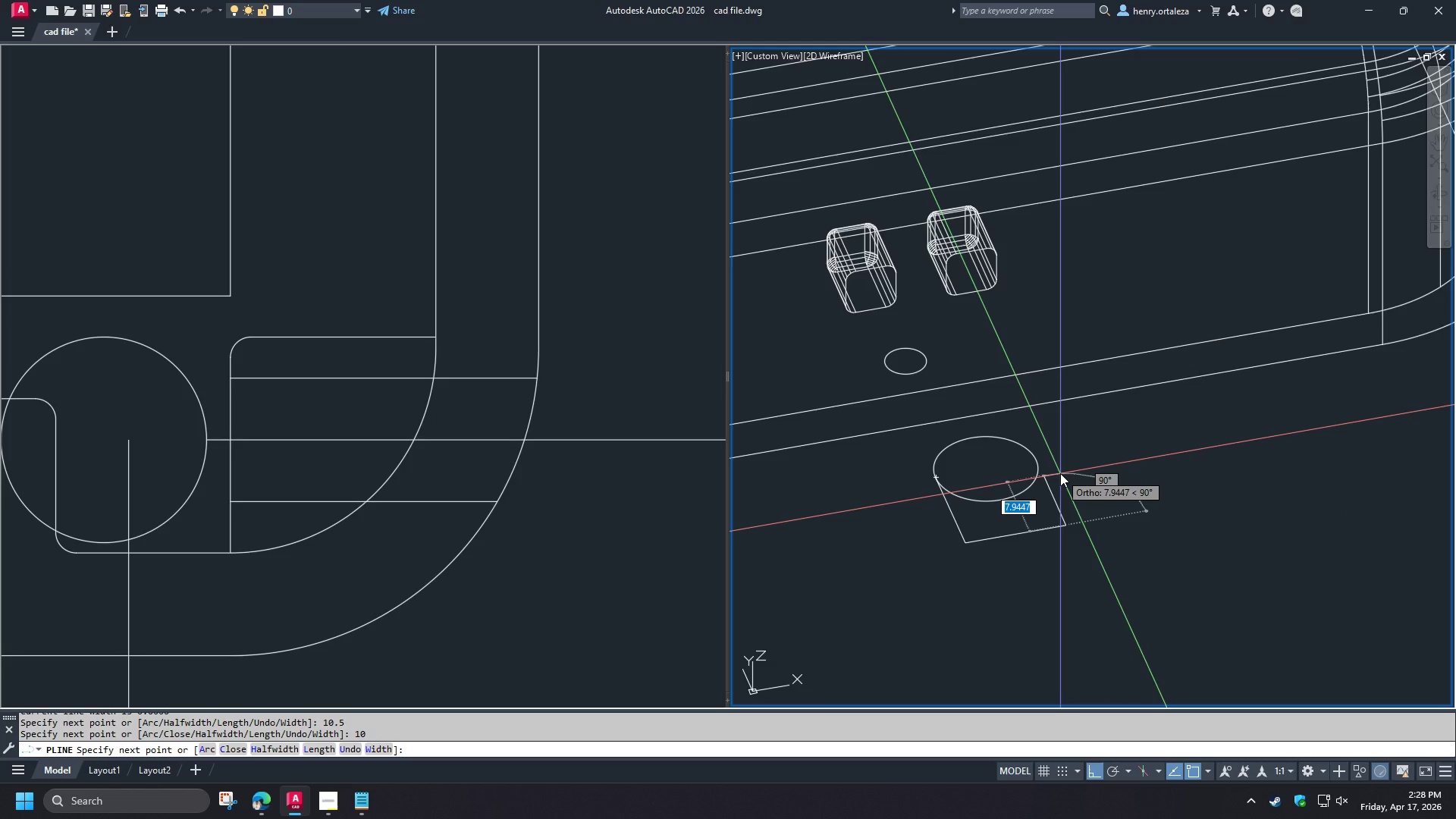 
key(Numpad1)
 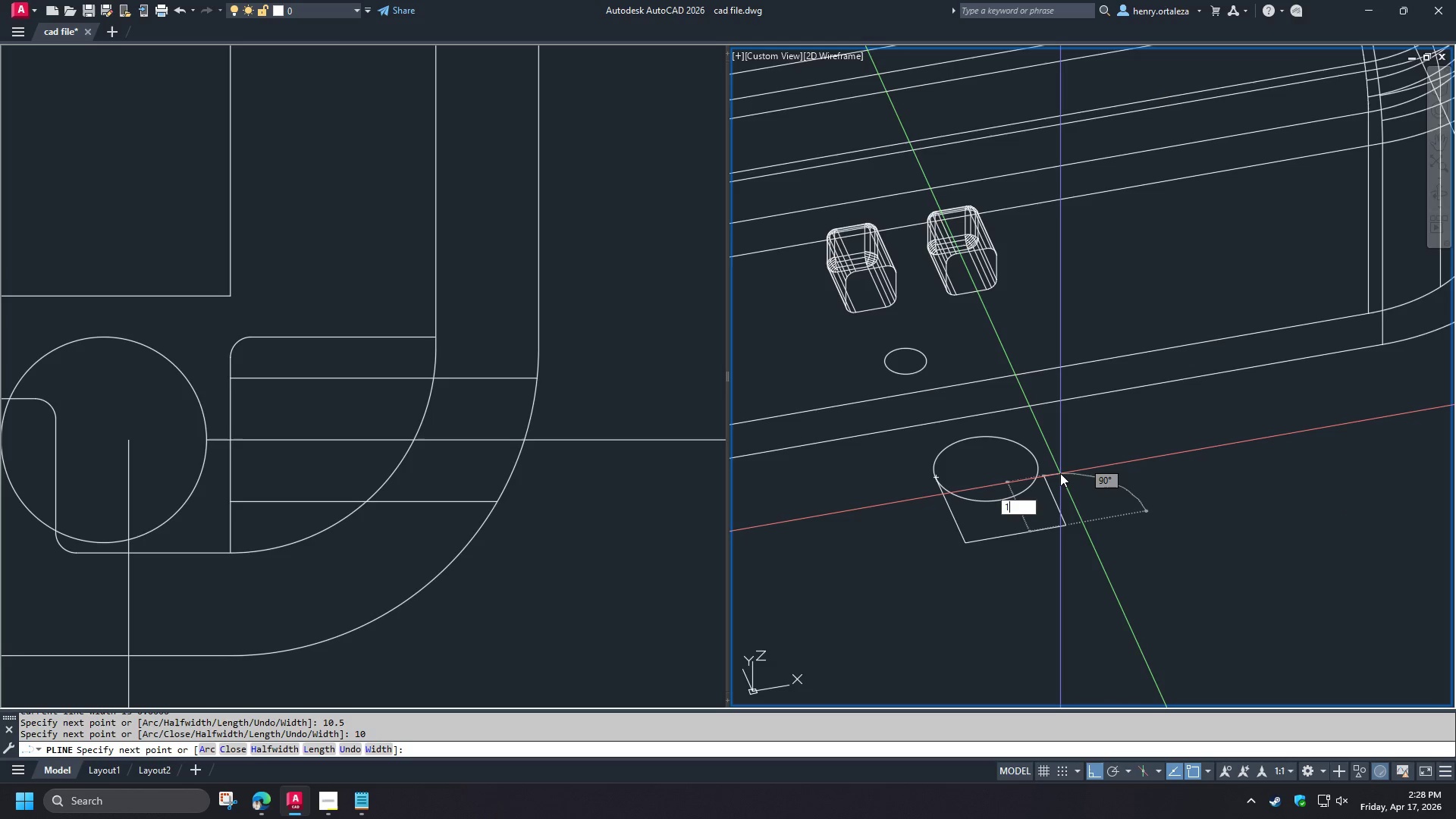 
key(Numpad0)
 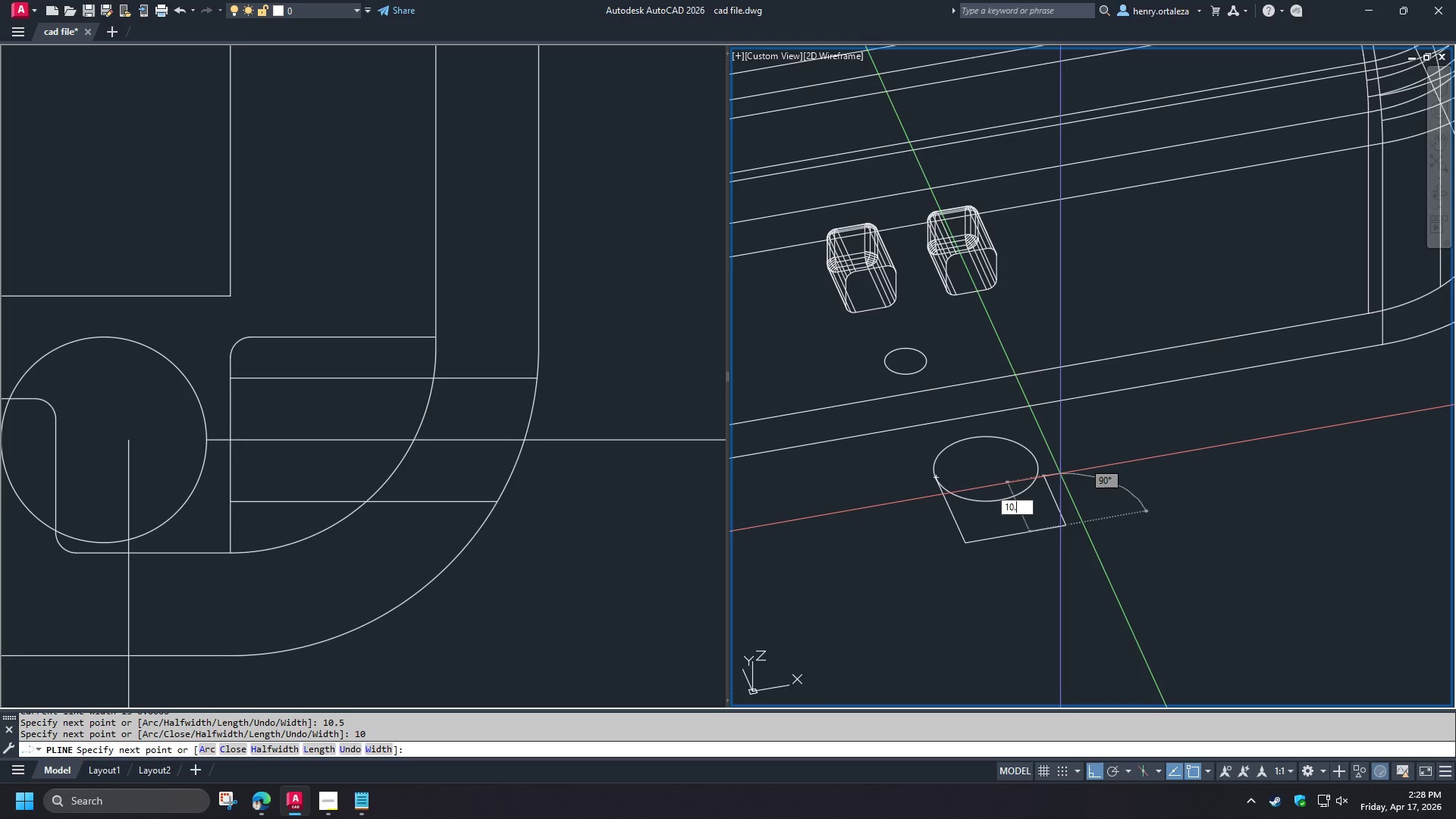 
key(NumpadDecimal)
 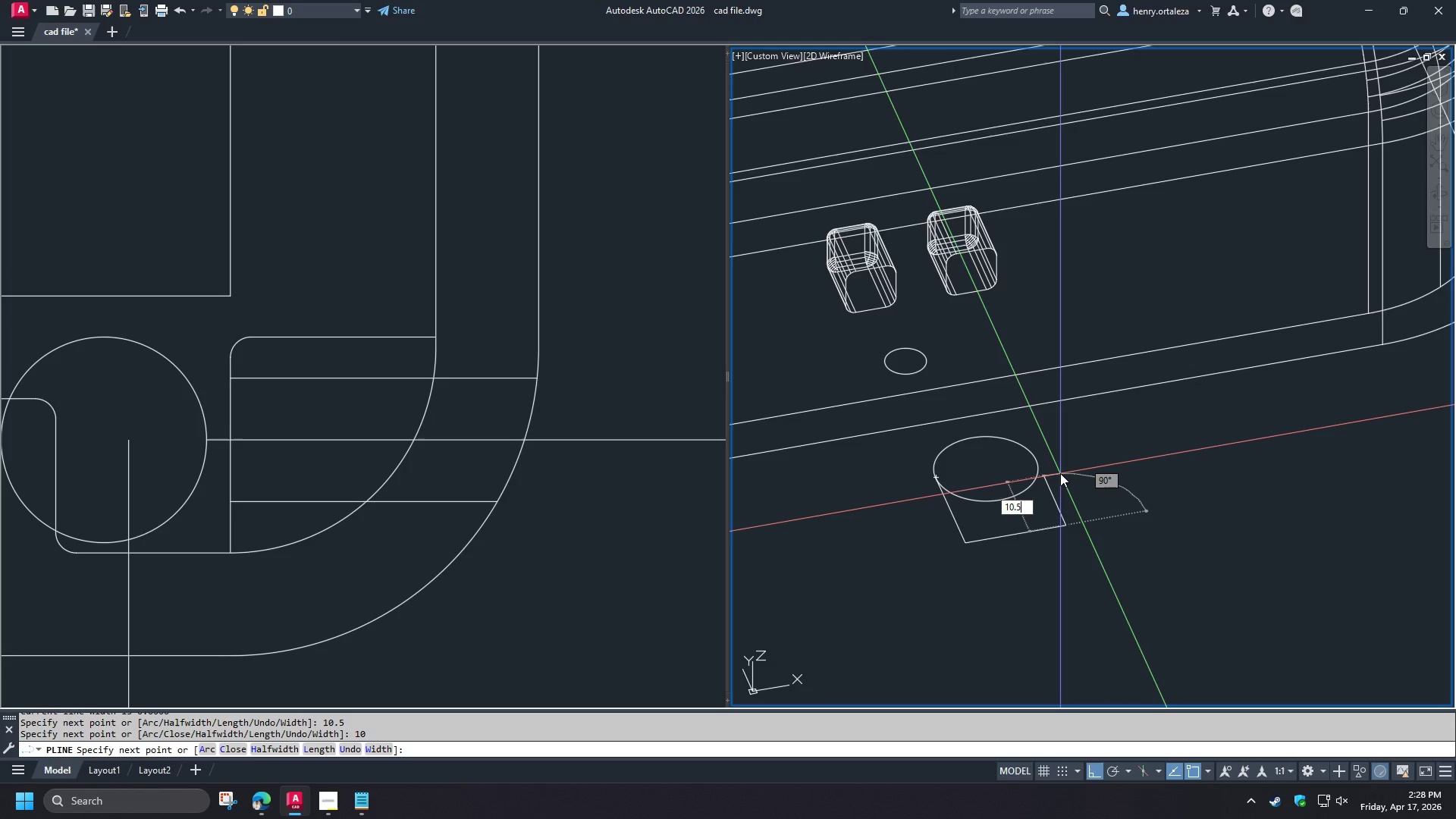 
key(Numpad5)
 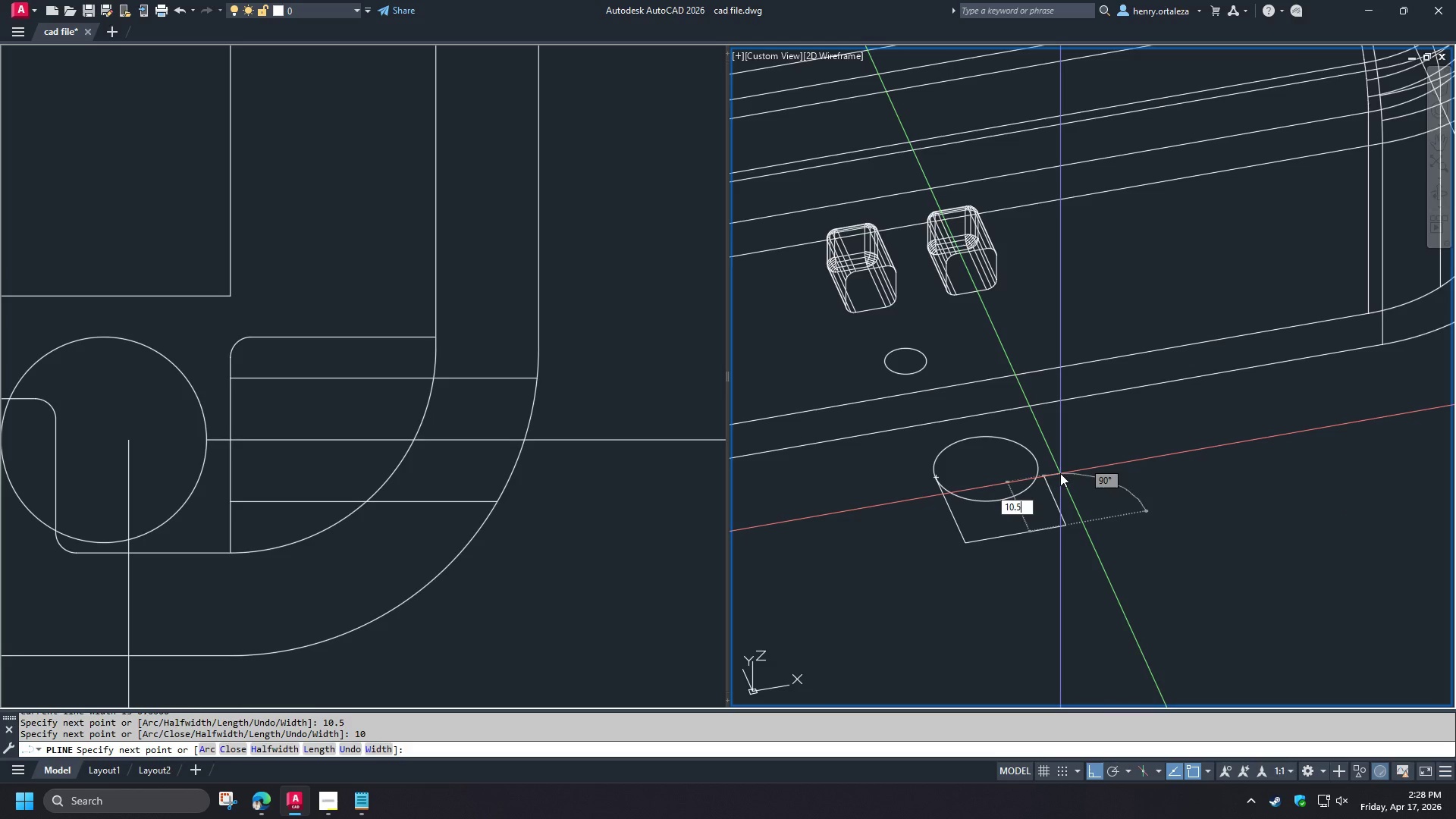 
key(NumpadEnter)
 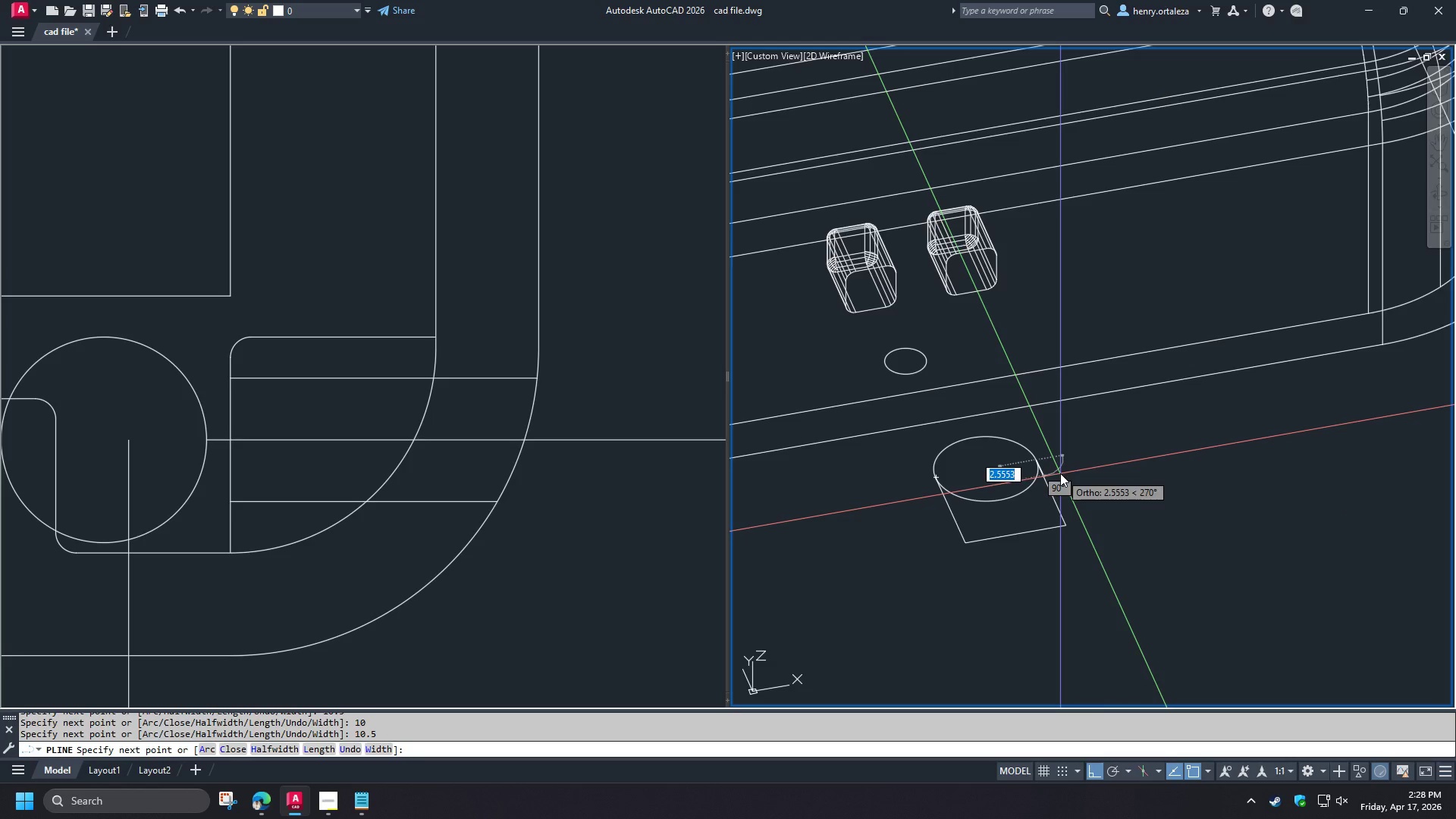 
key(Space)
 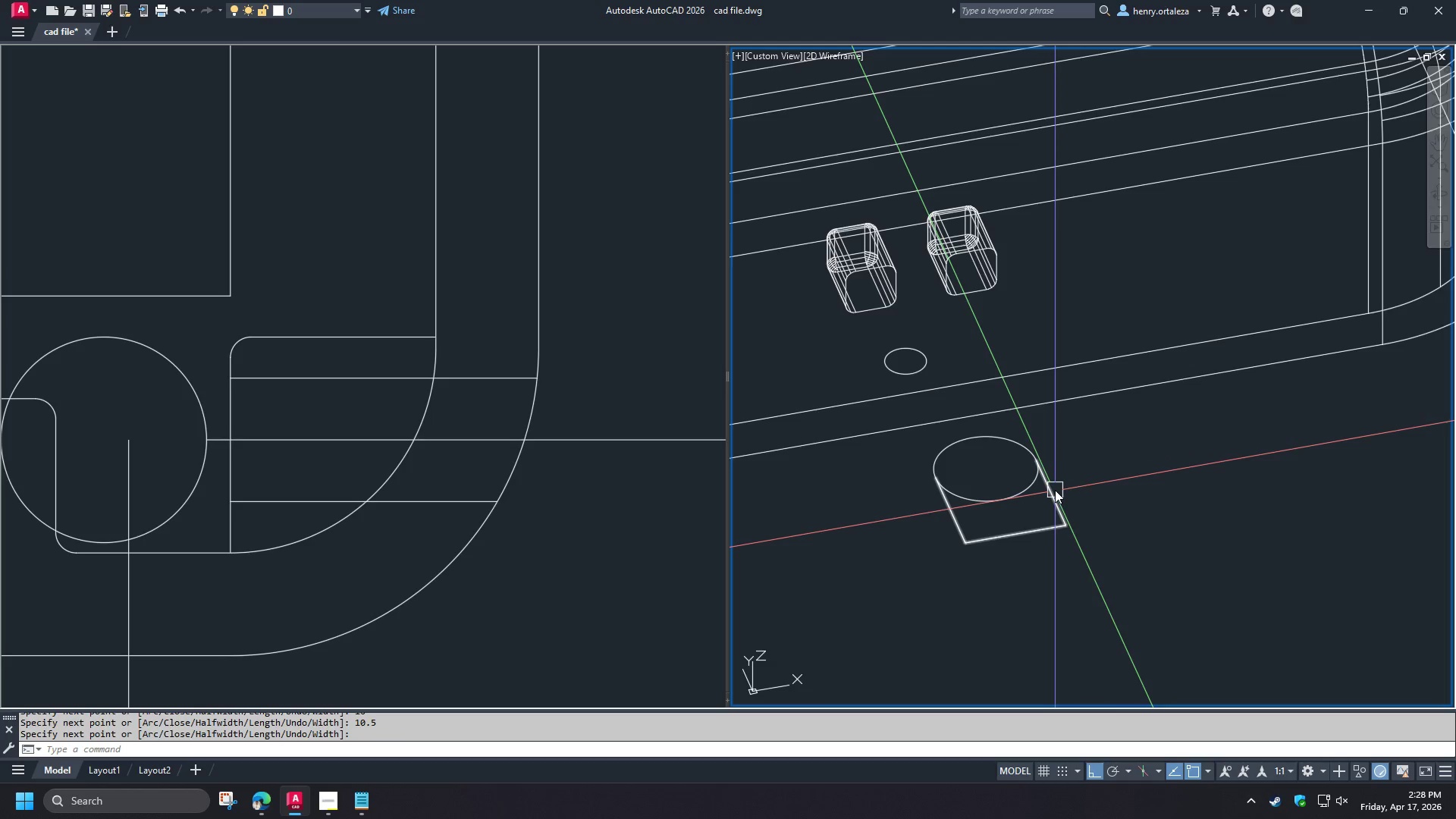 
left_click([1055, 490])
 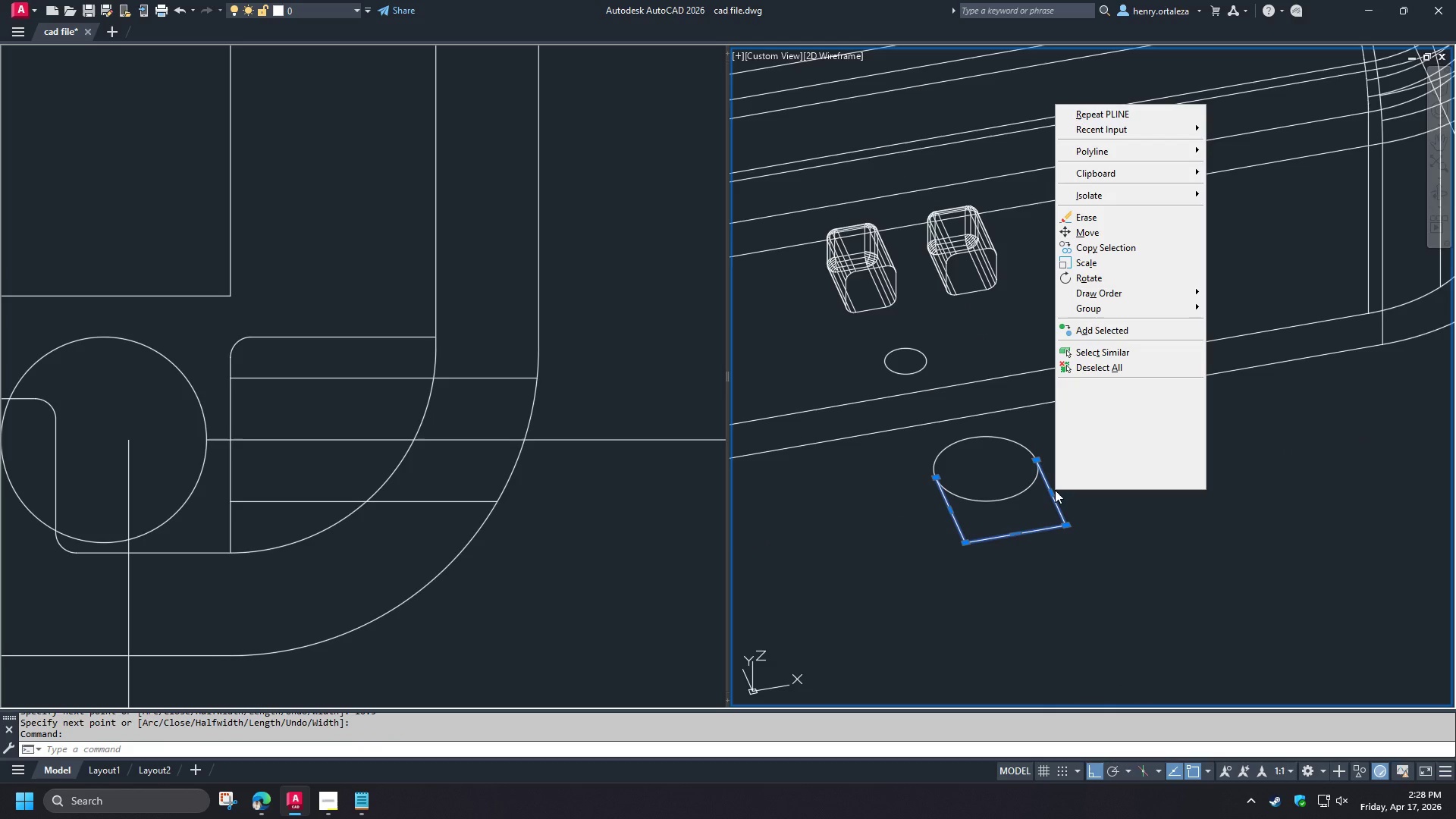 
right_click([1055, 490])
 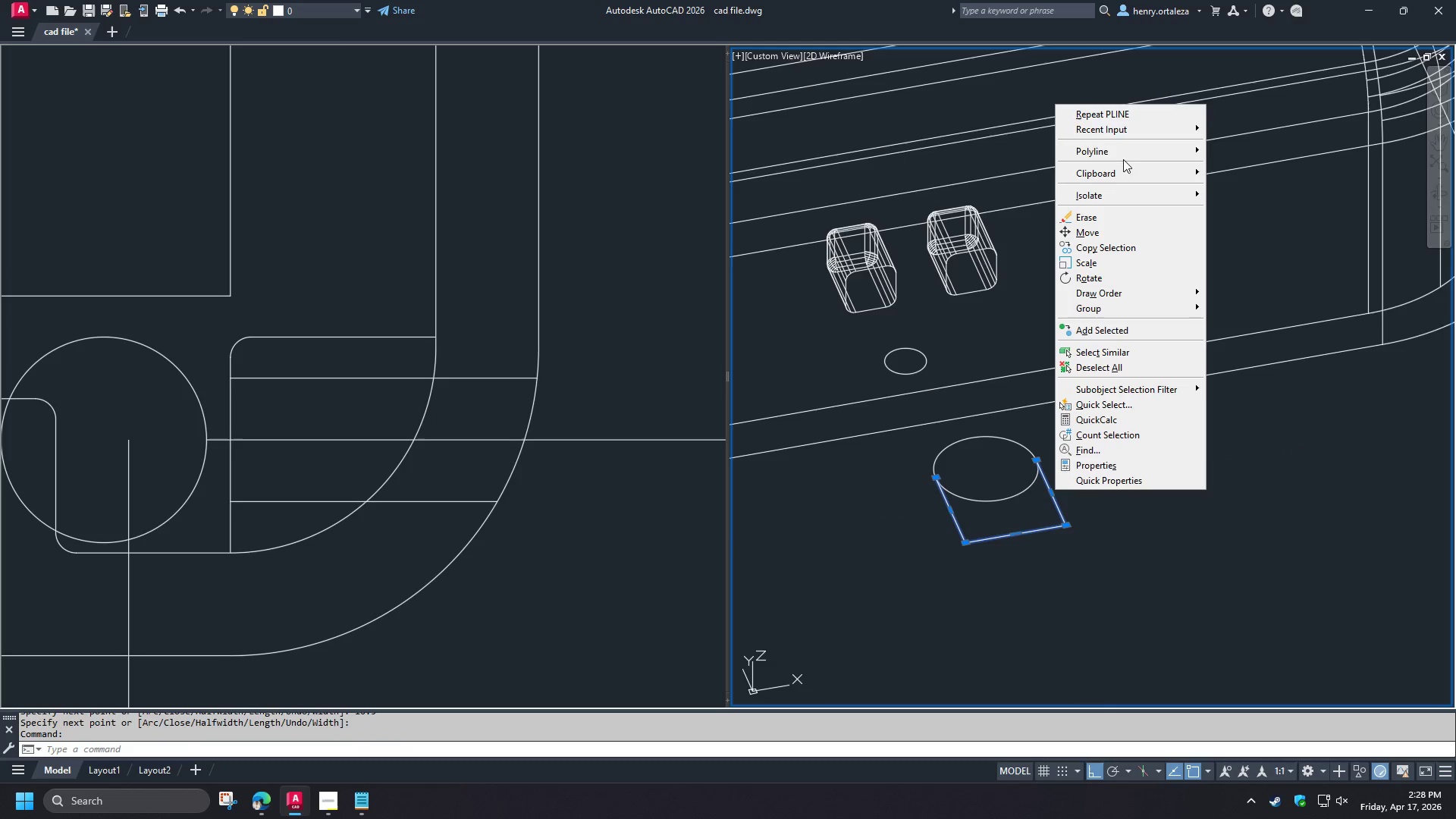 
left_click([1121, 153])
 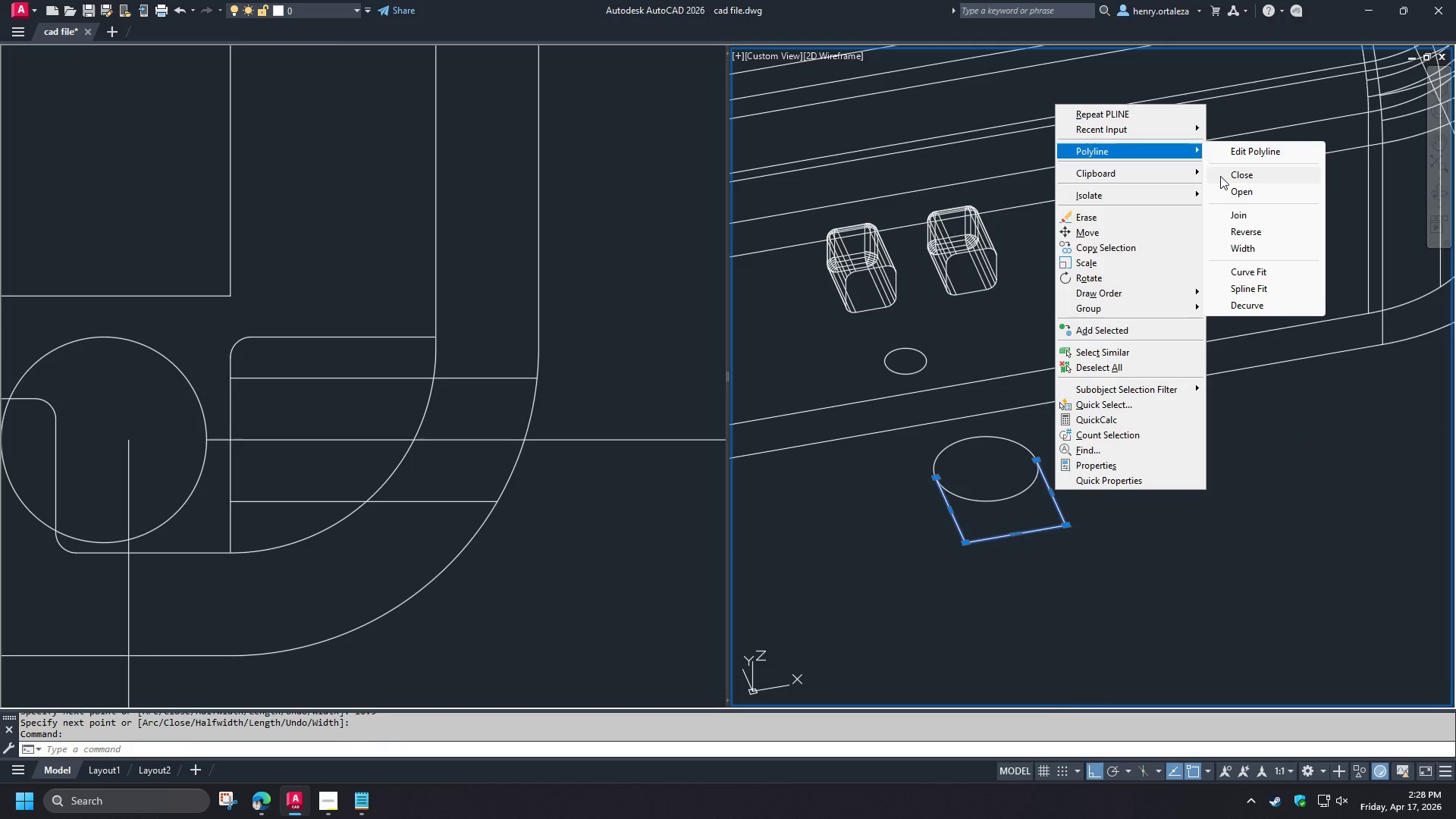 
left_click([1221, 177])
 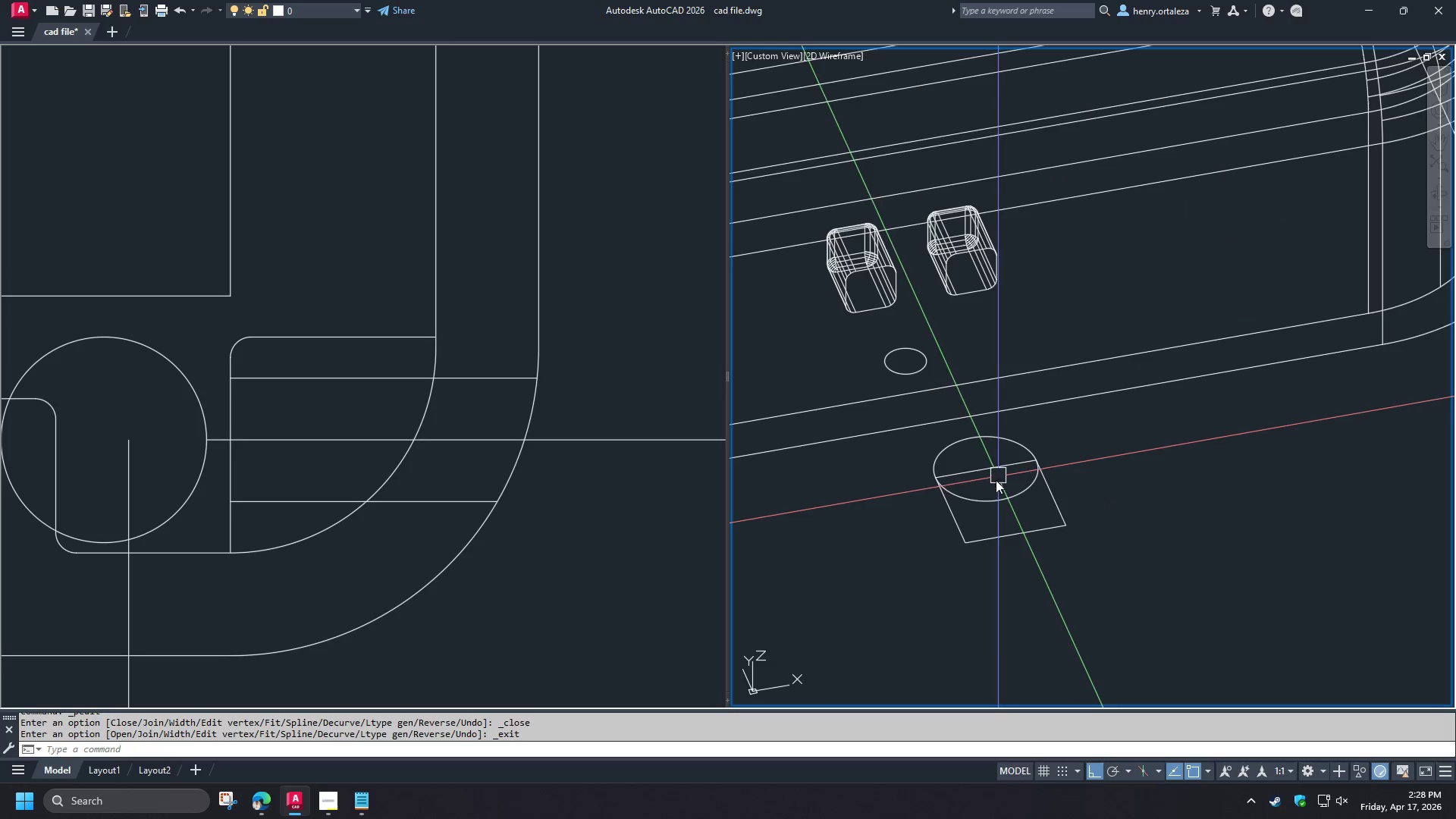 
left_click([985, 465])
 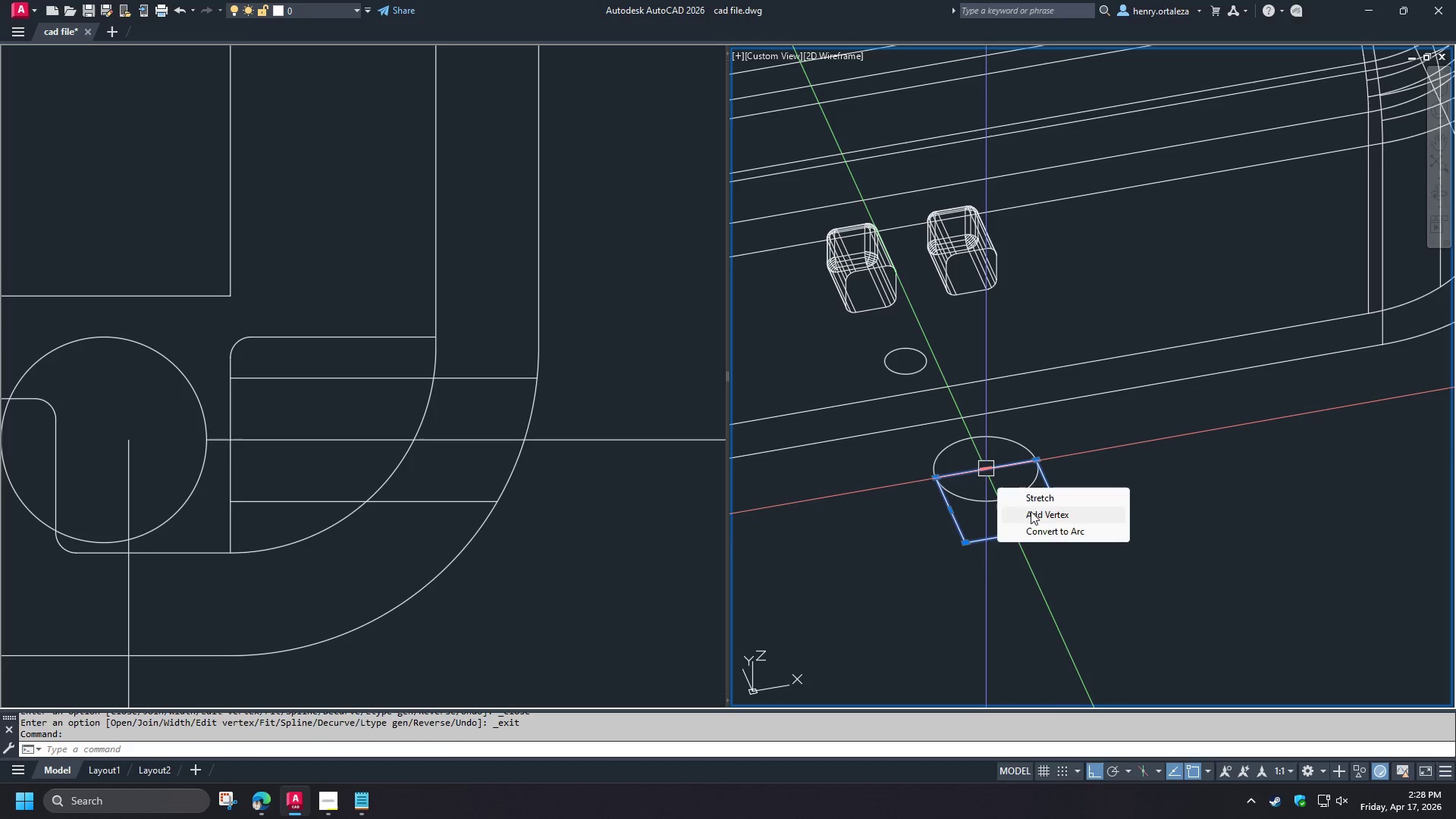 
left_click([1039, 530])
 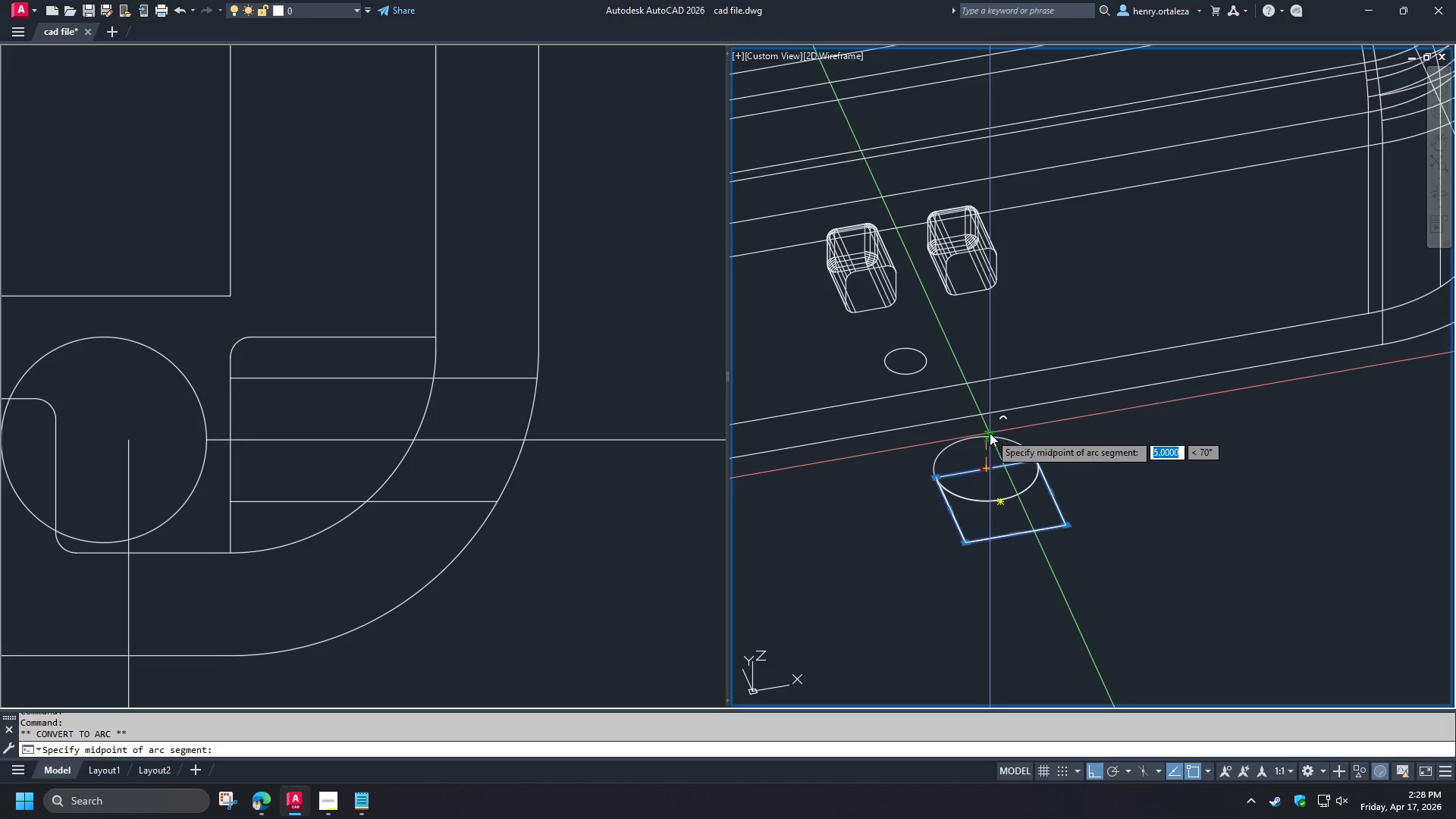 
left_click([989, 434])
 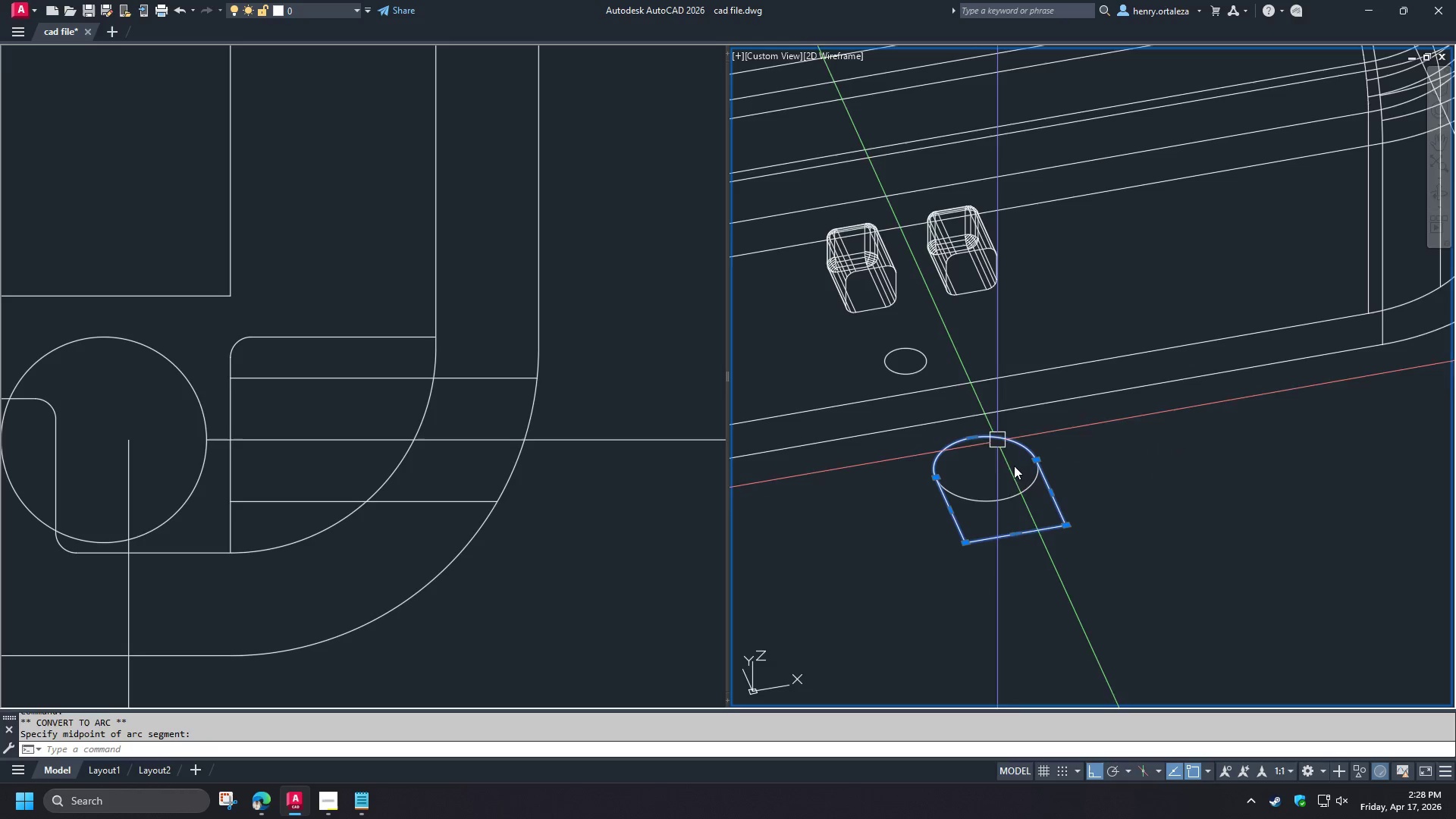 
key(Escape)
 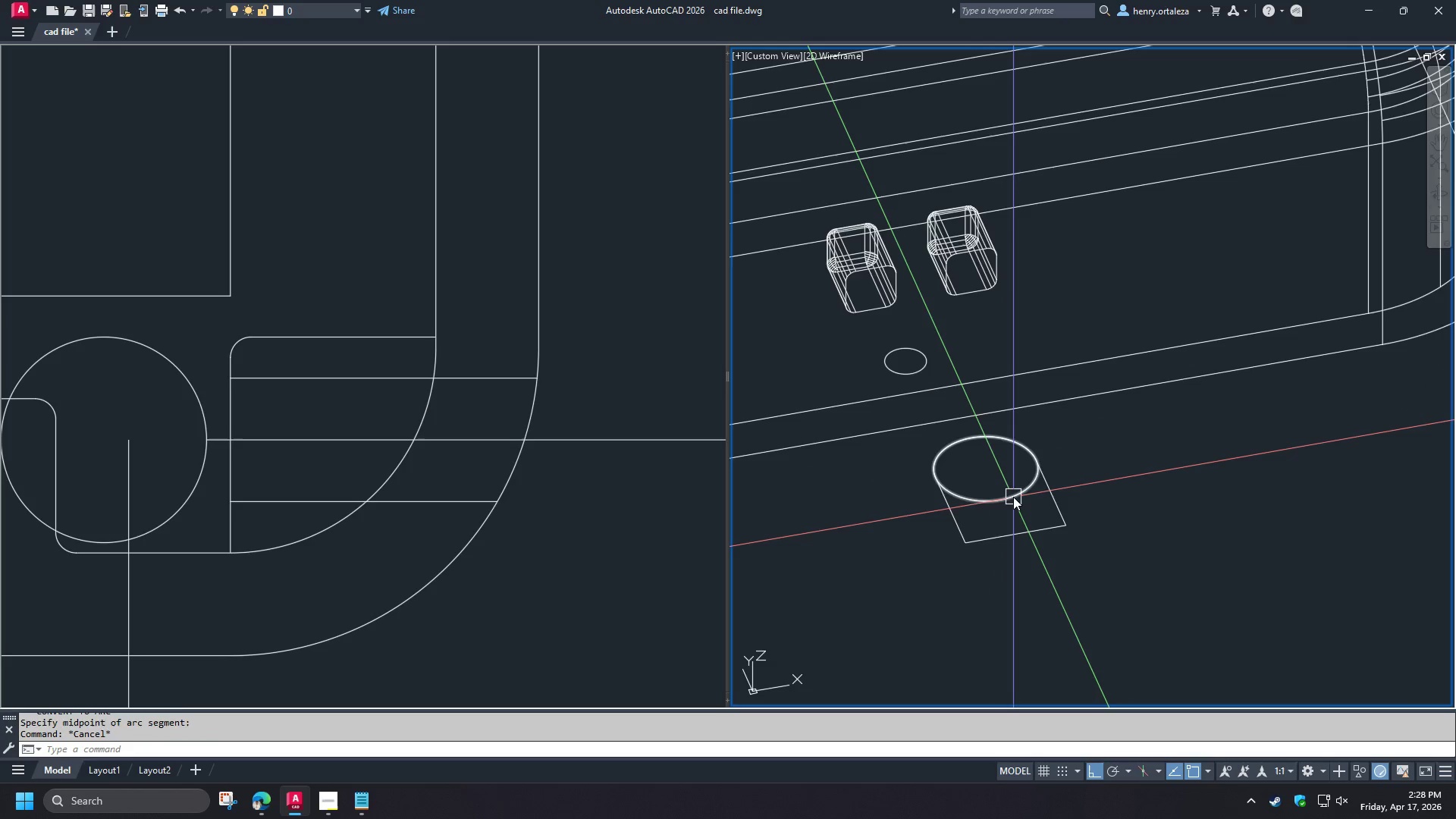 
left_click([1013, 497])
 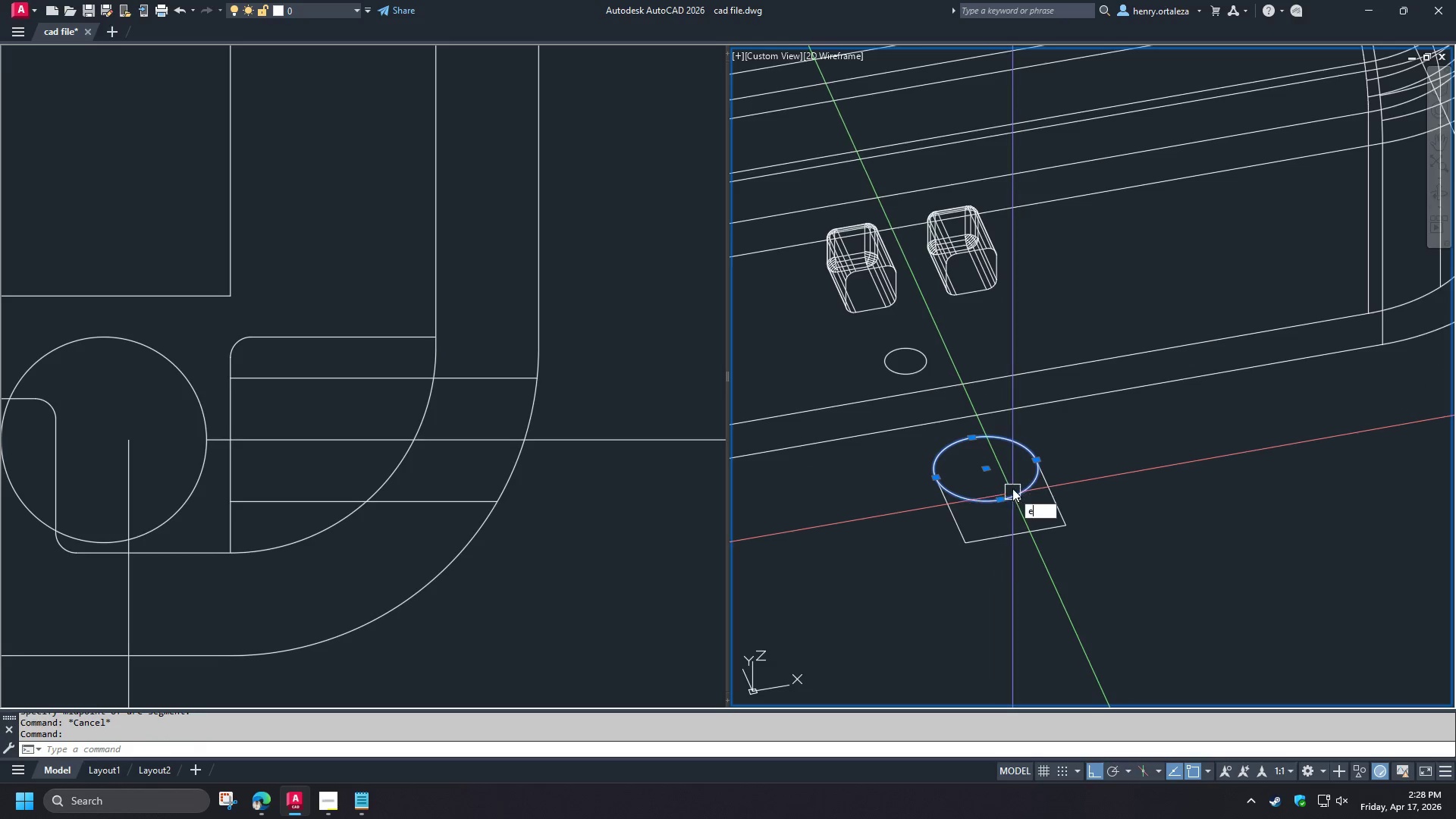 
key(E)
 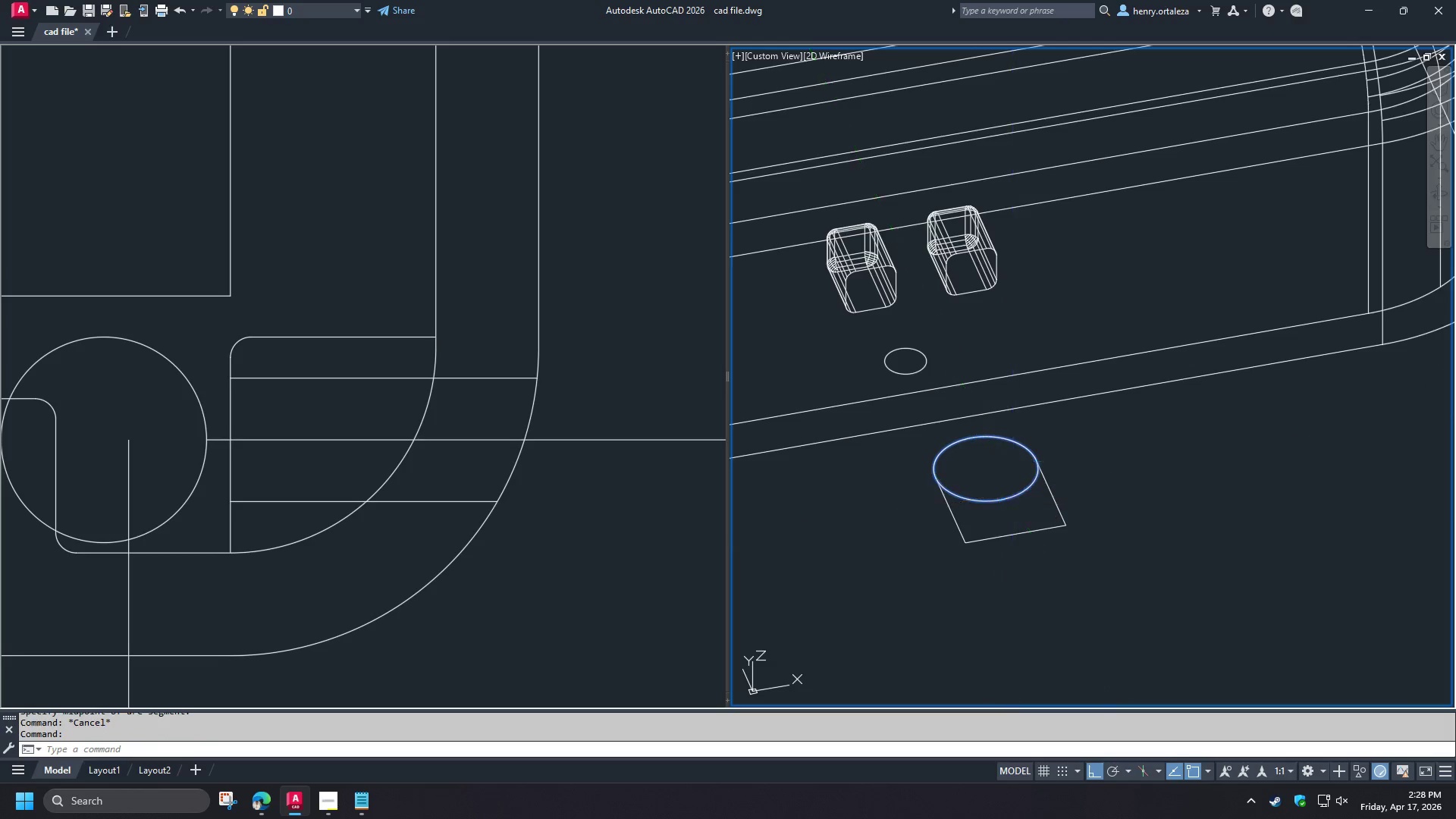 
key(Space)
 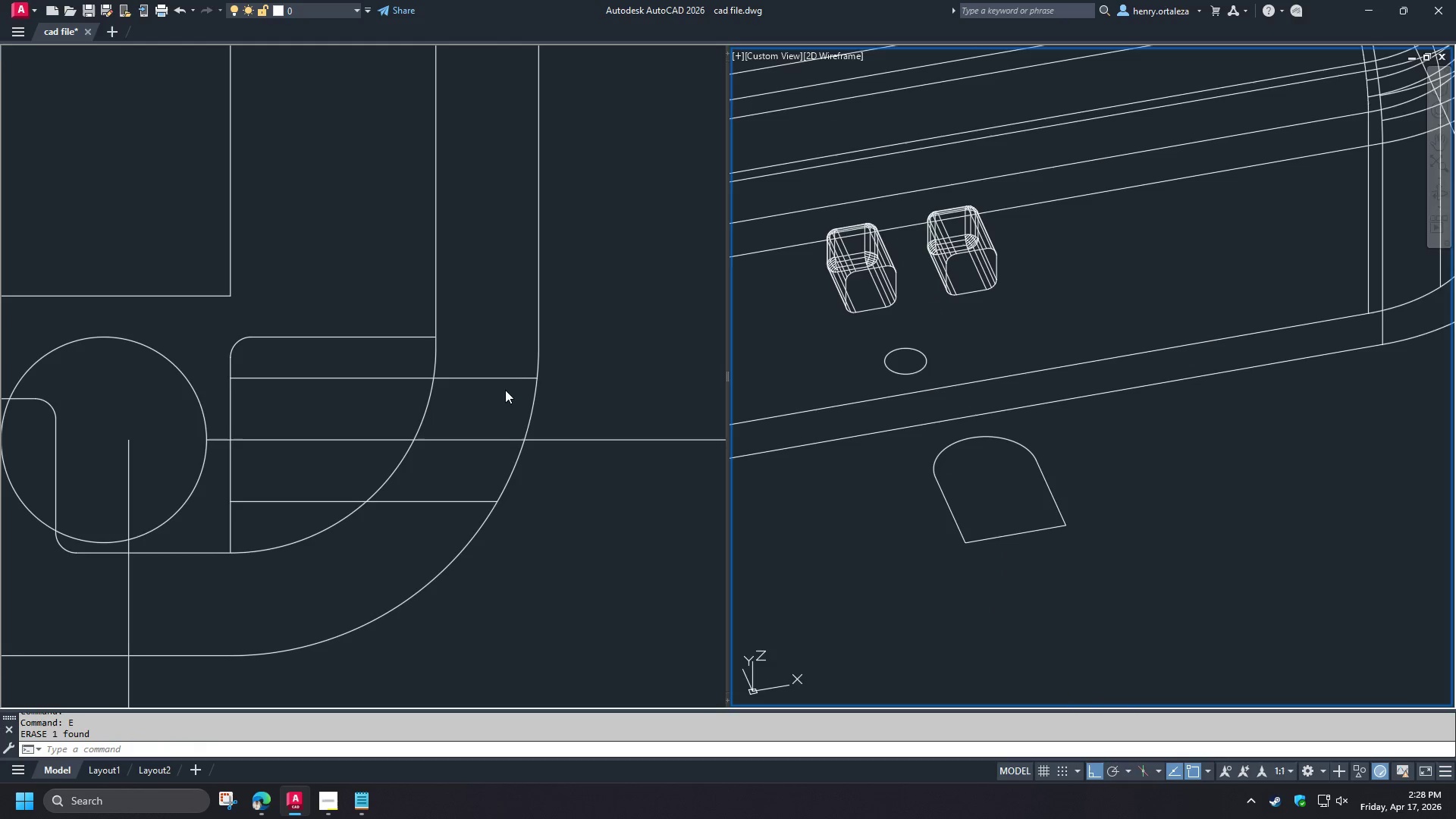 
left_click([573, 369])
 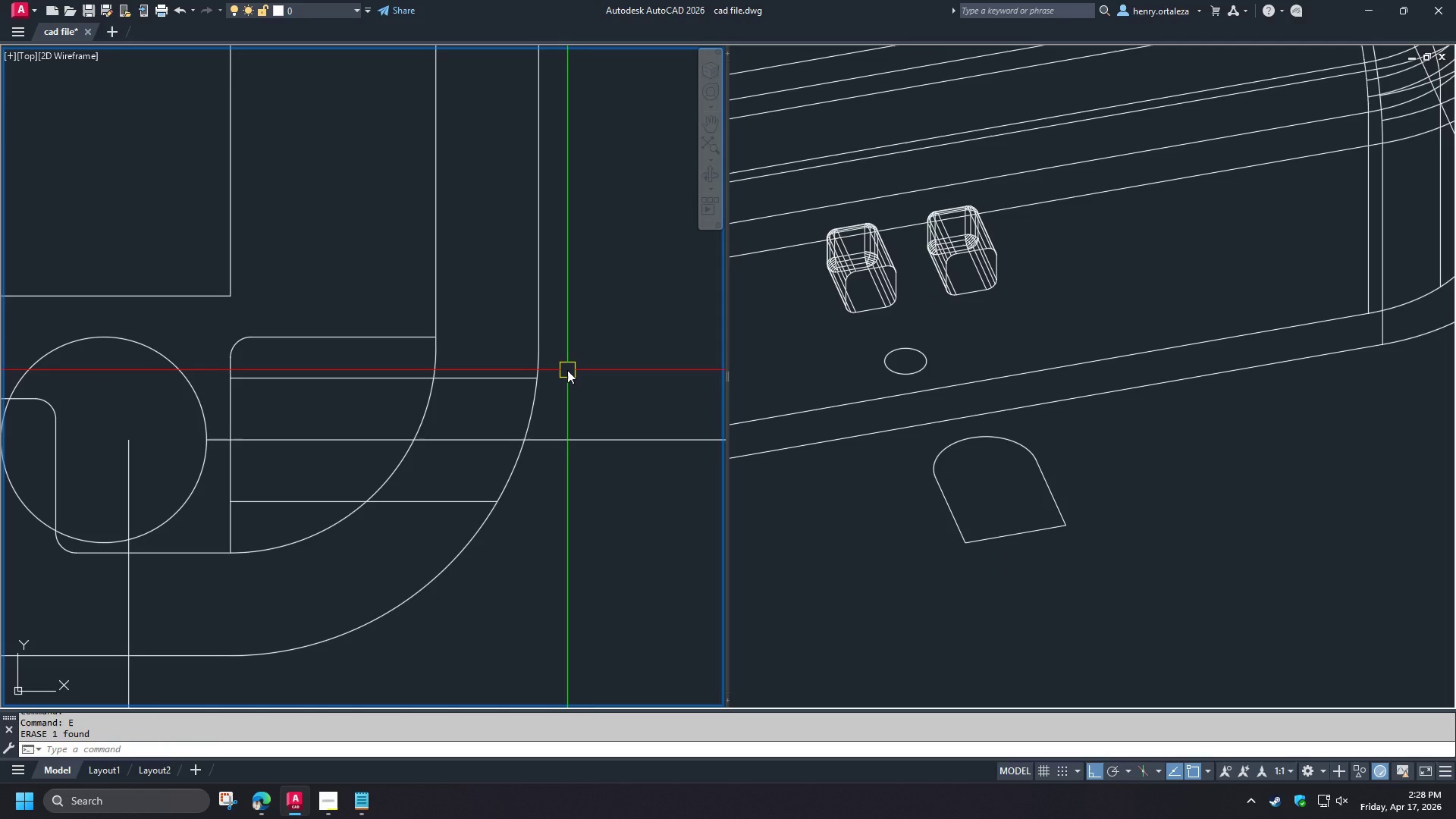 
type(dli )
 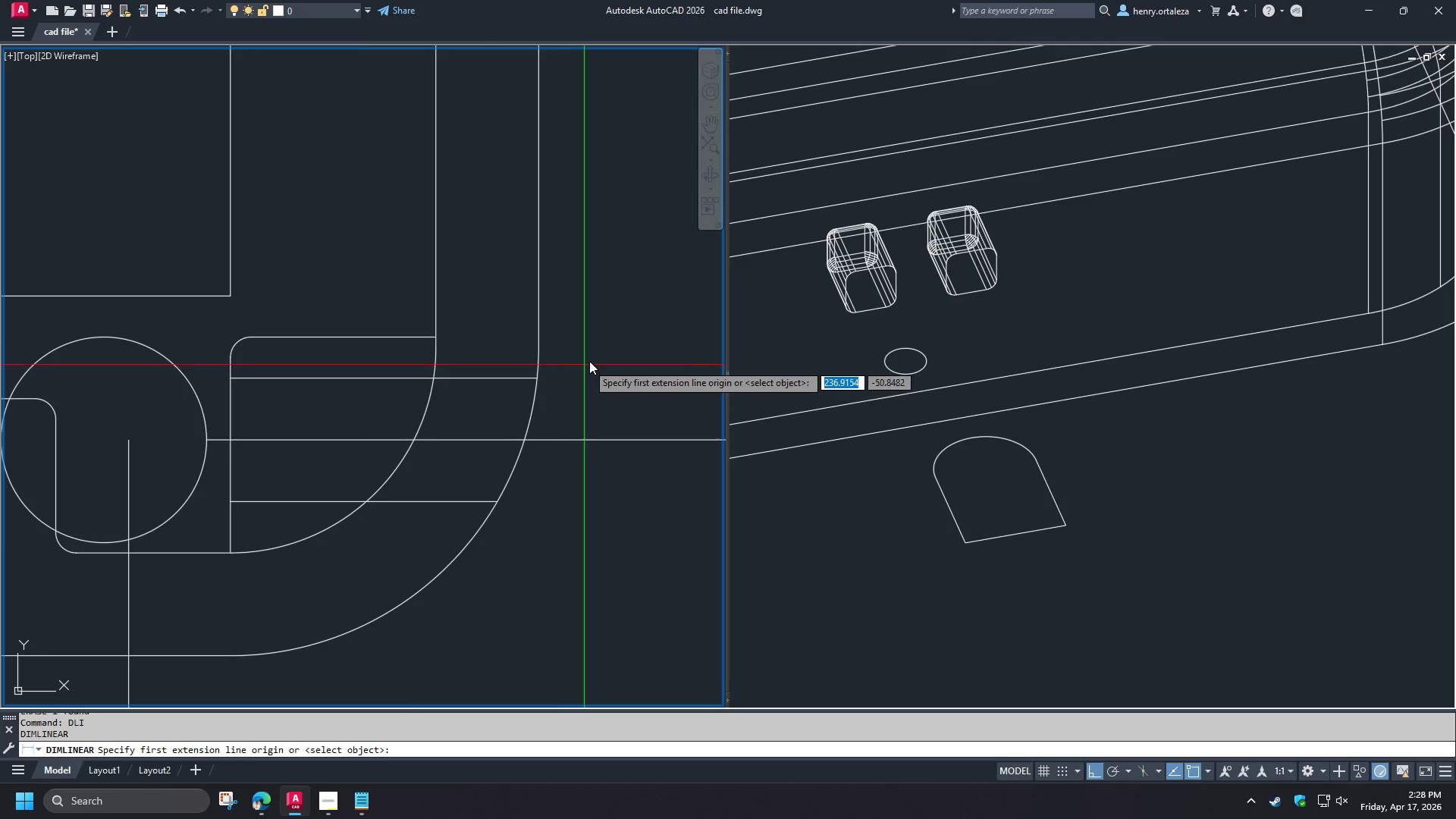 
scroll: coordinate [588, 362], scroll_direction: down, amount: 1.0
 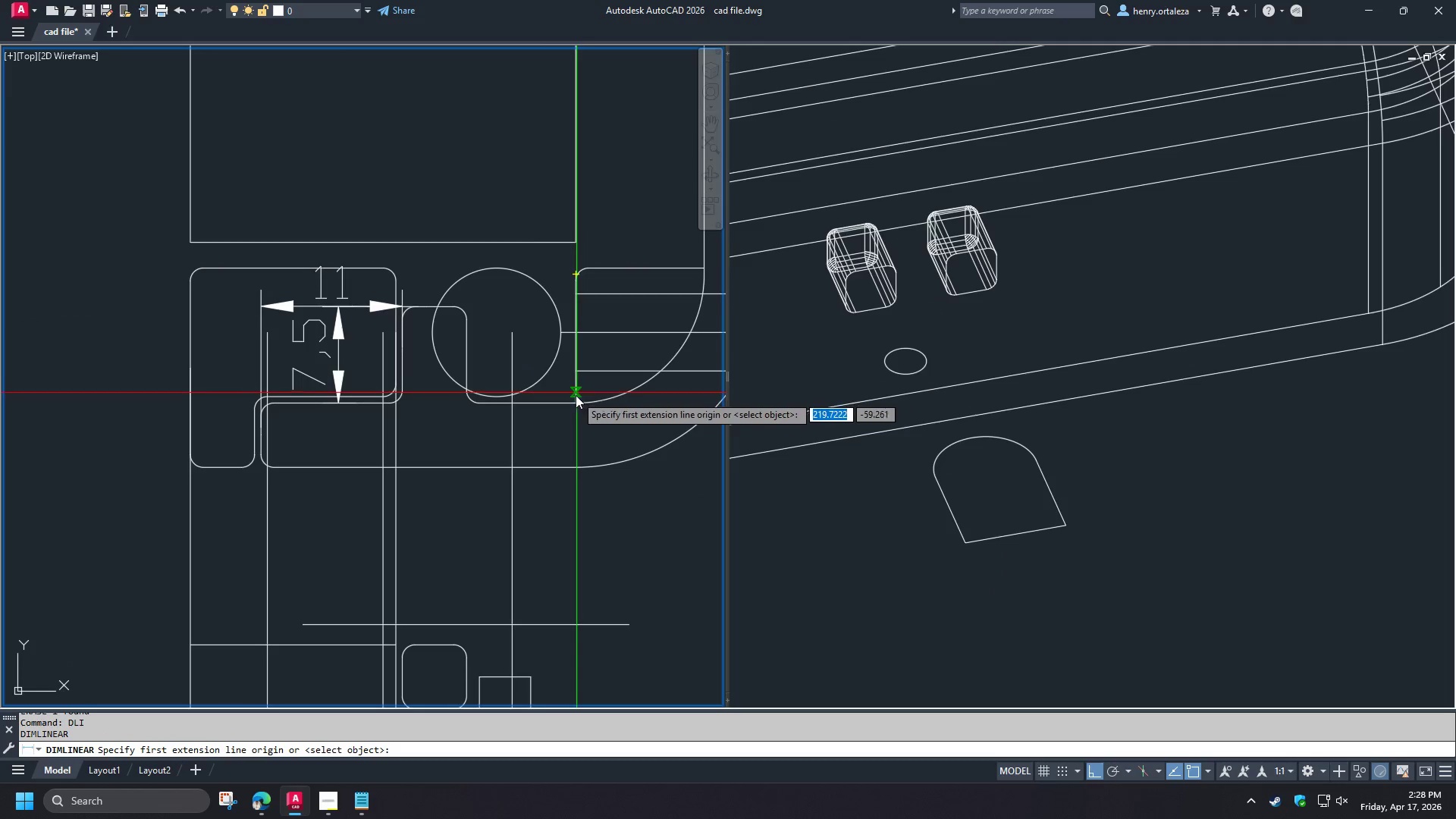 
left_click([576, 393])
 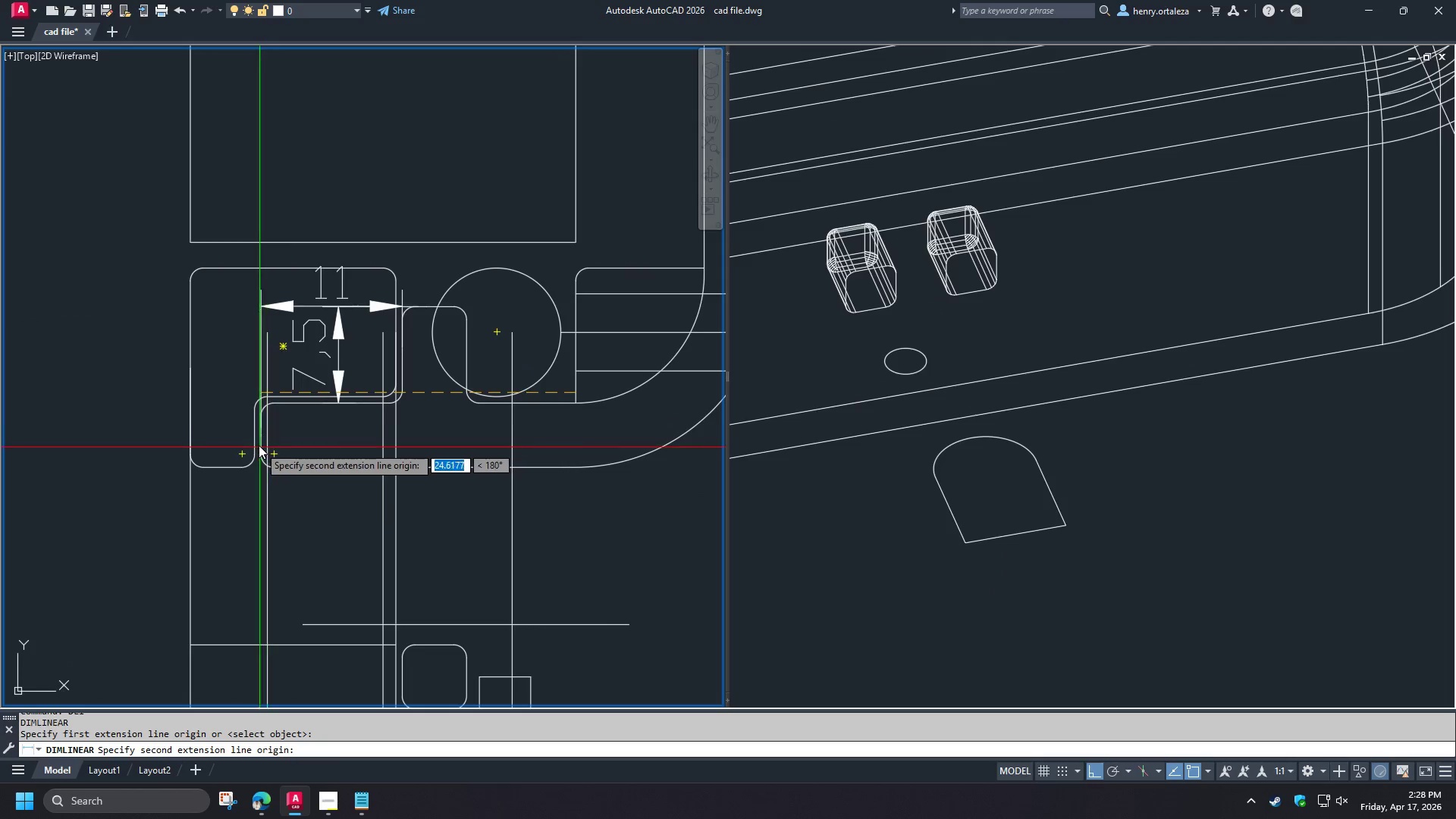 
left_click([258, 444])
 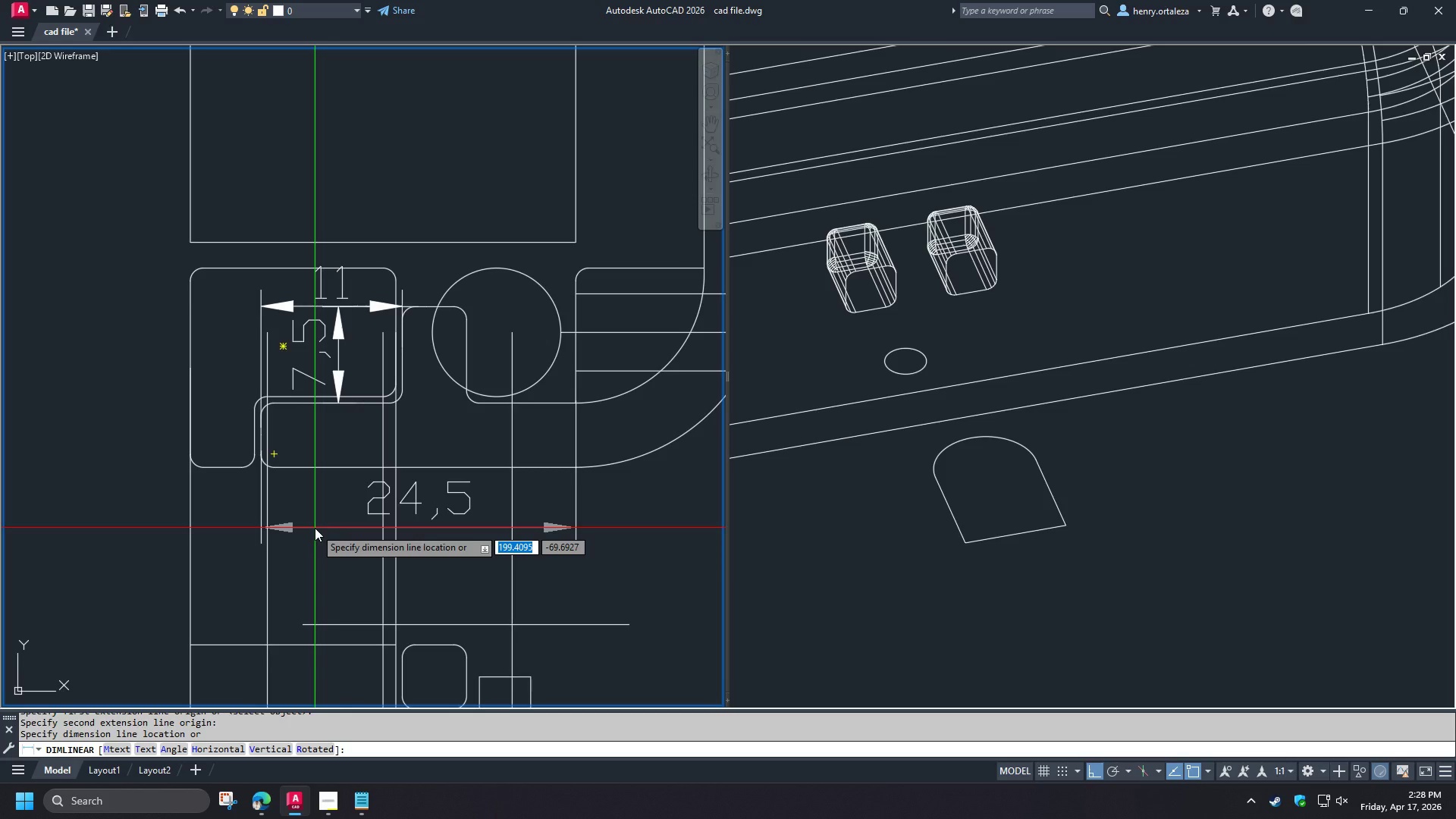 
key(Escape)
 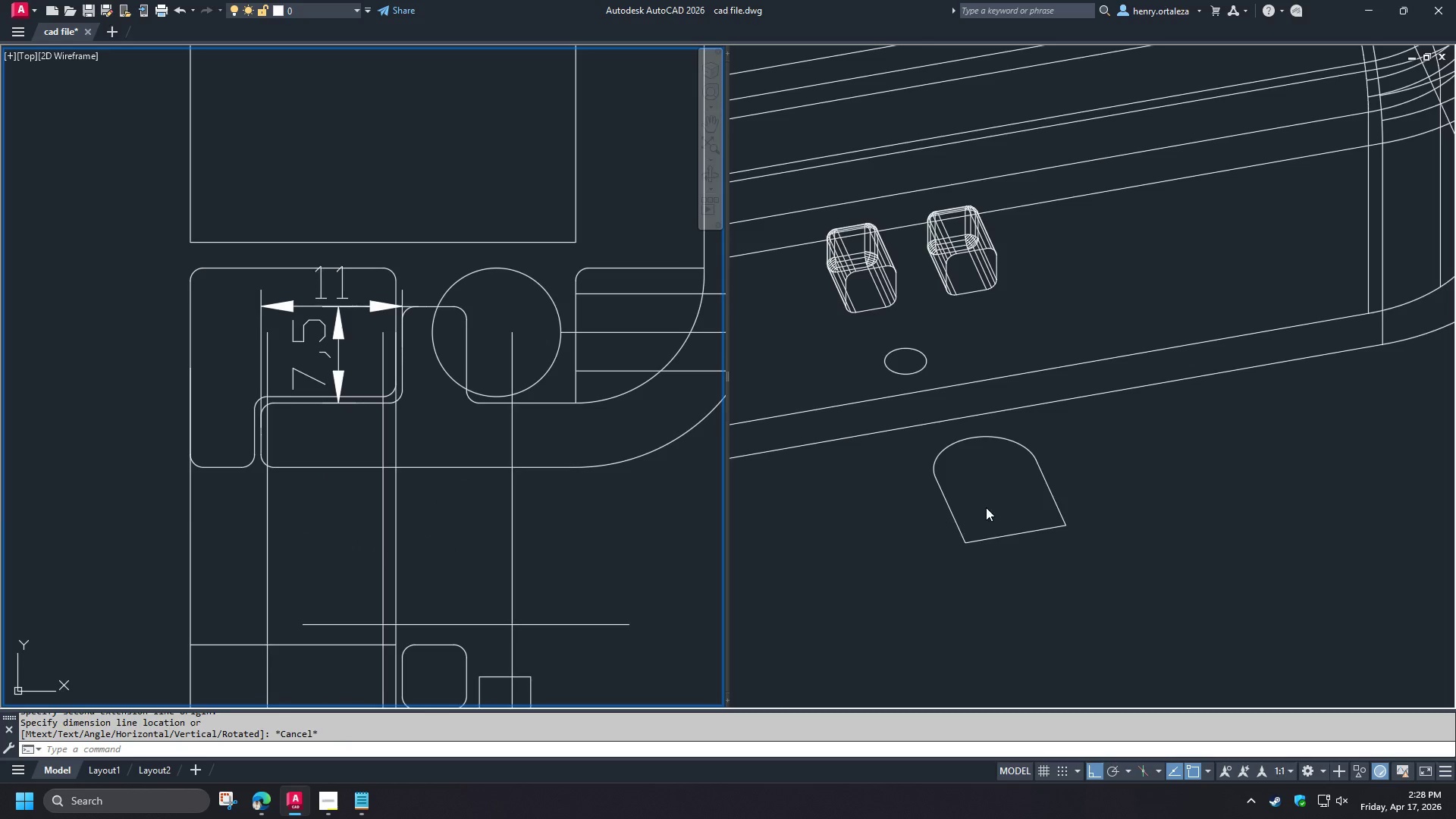 
left_click([987, 503])
 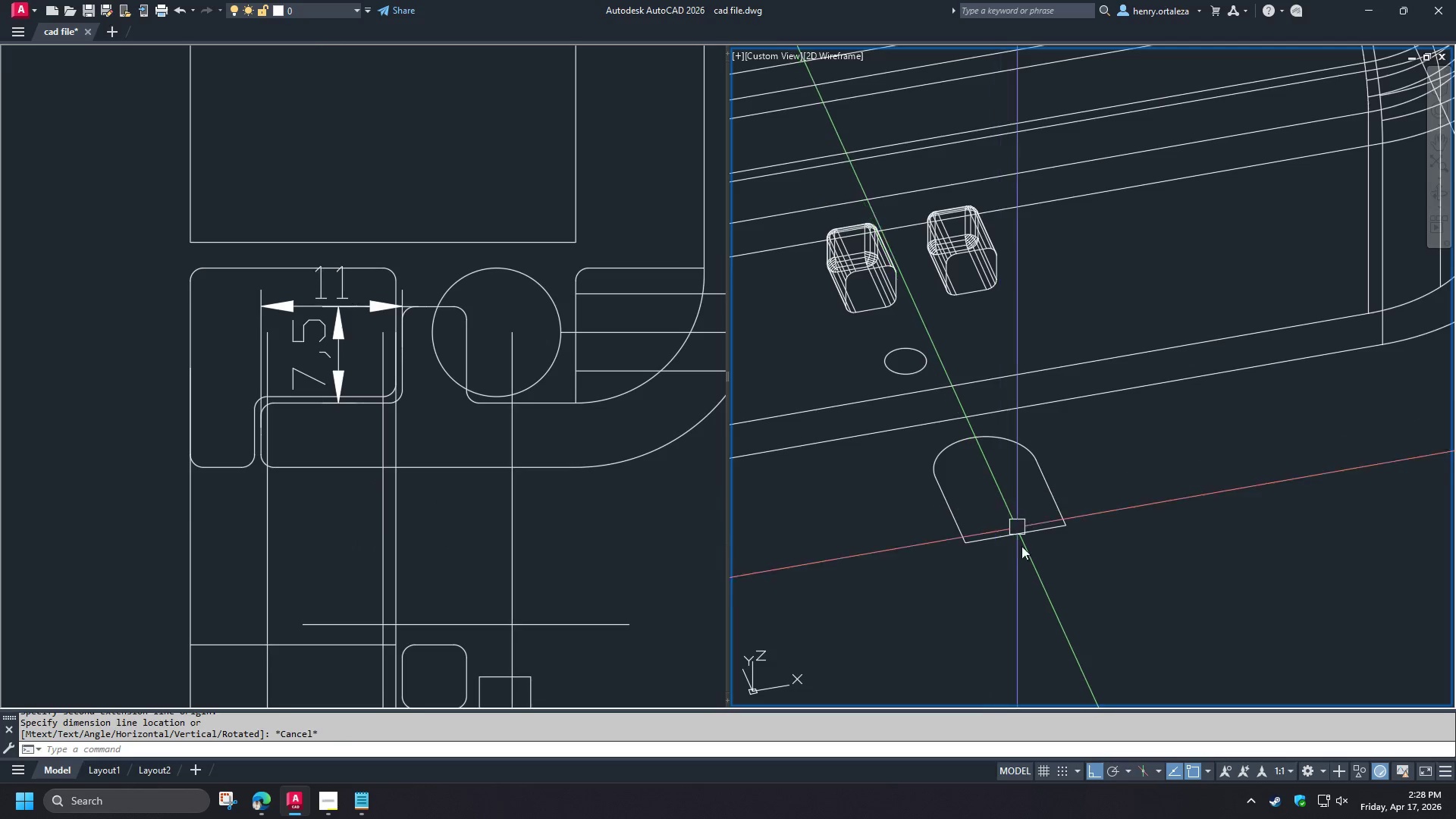 
left_click([1013, 538])
 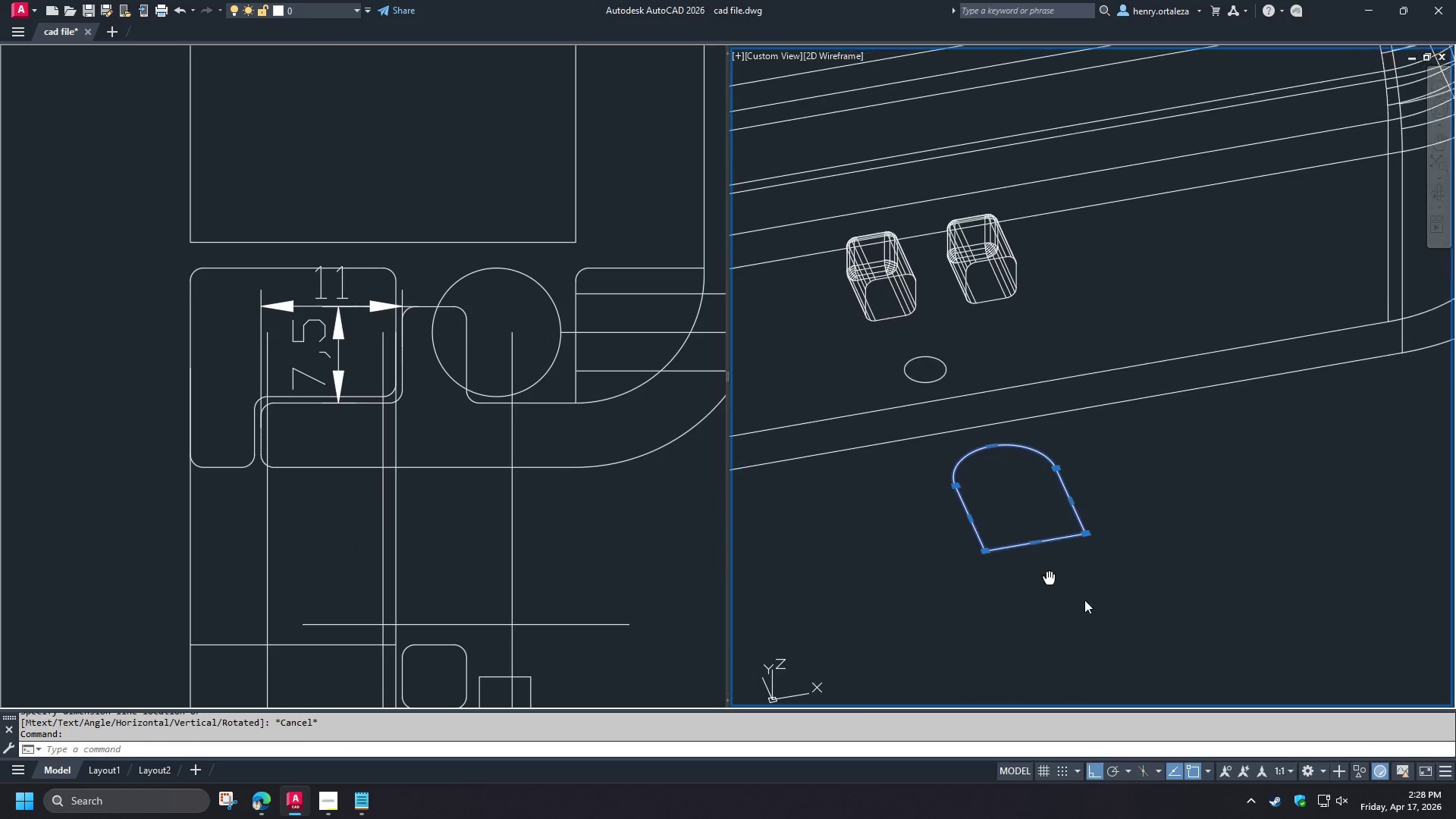 
key(M)
 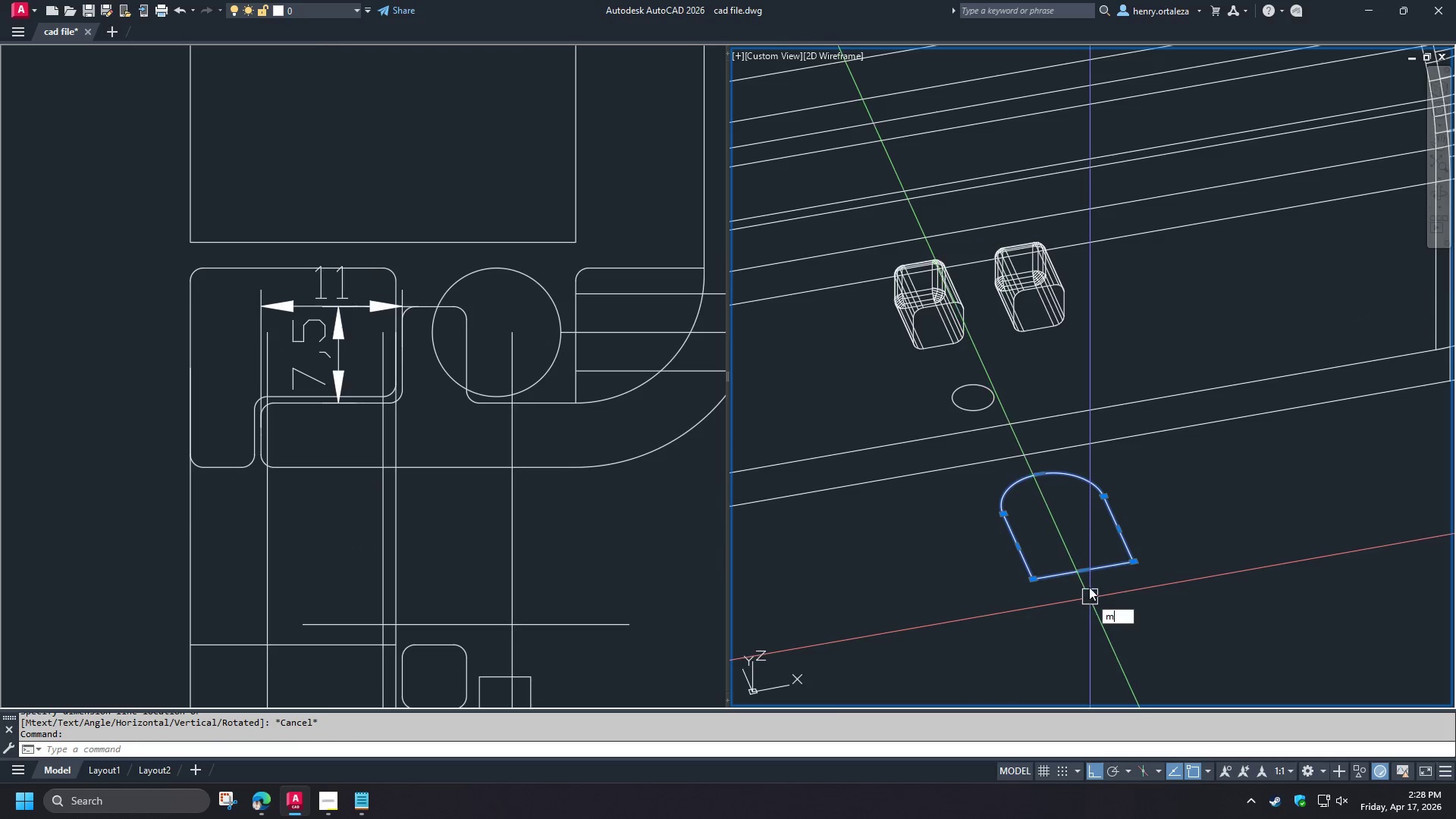 
key(Space)
 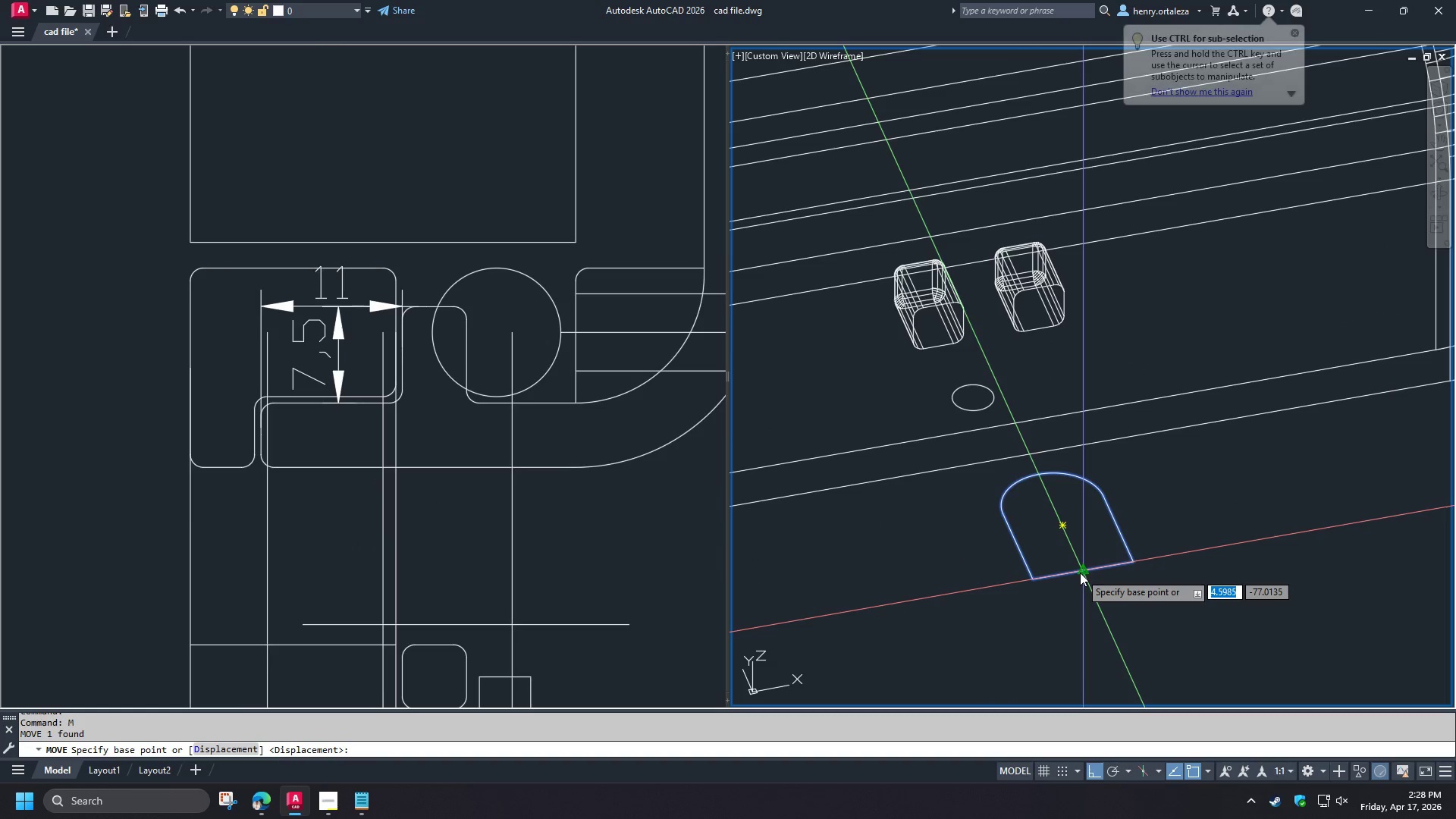 
left_click([1080, 573])
 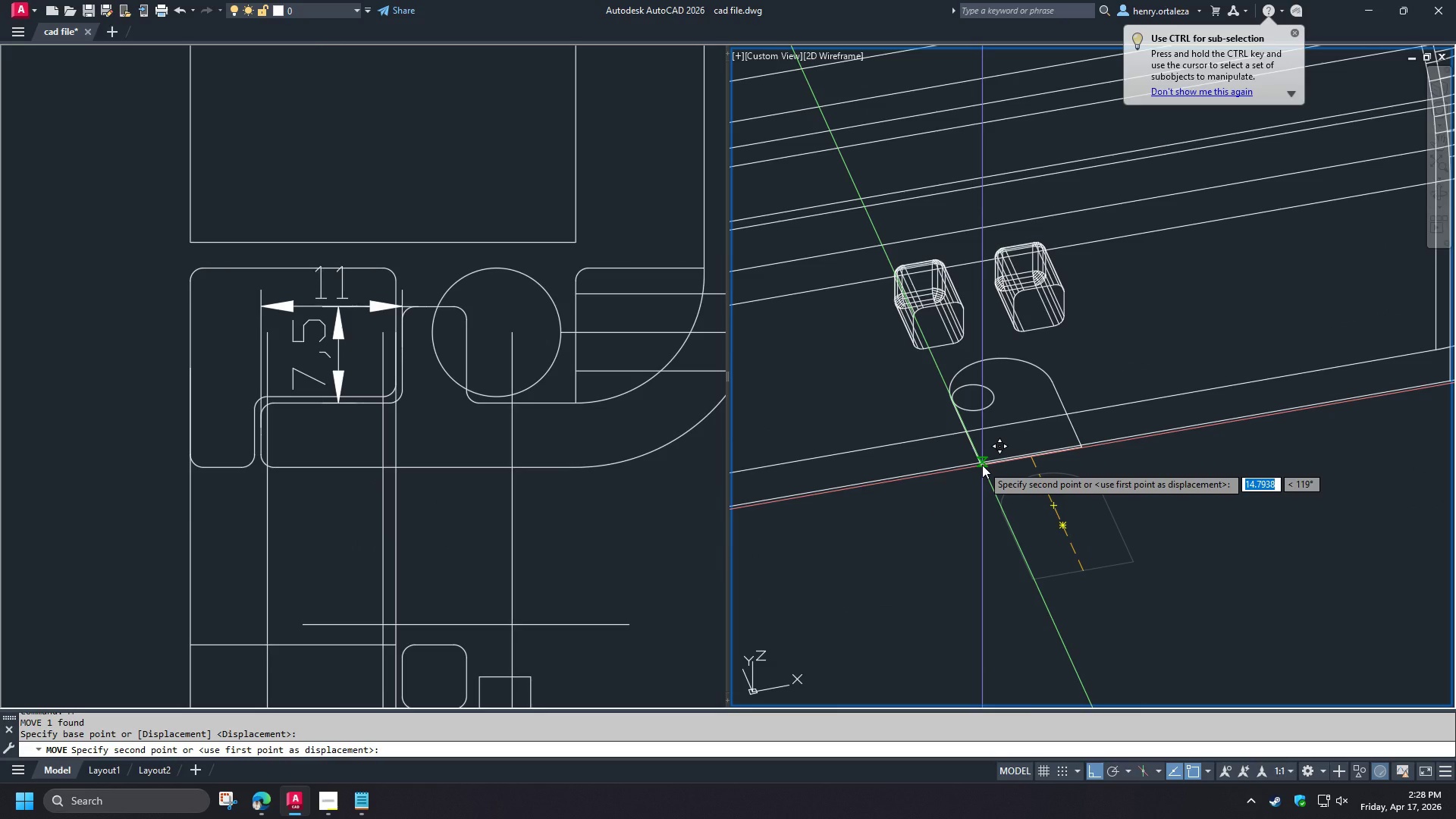 
type(mid )
 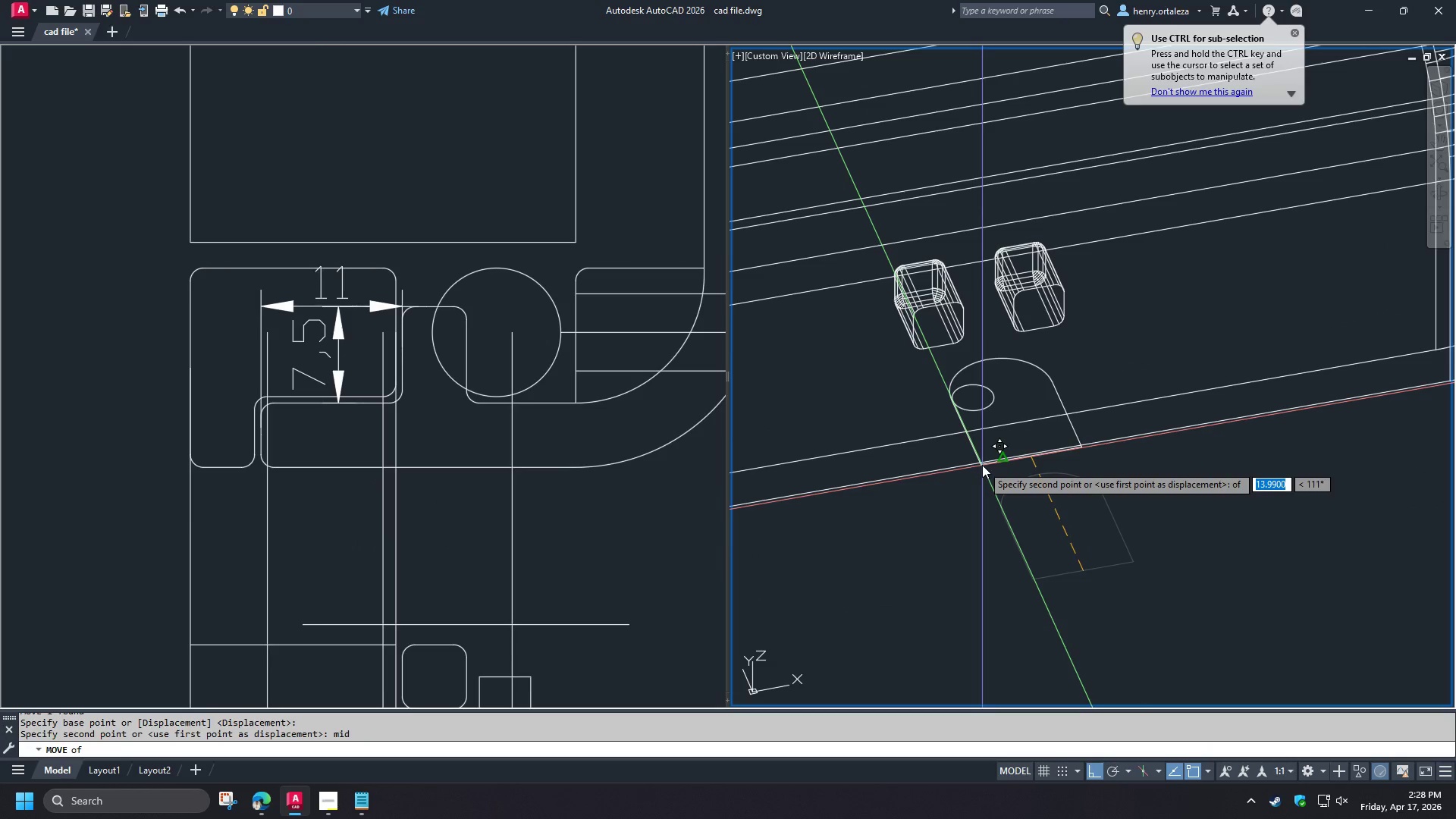 
left_click([982, 465])
 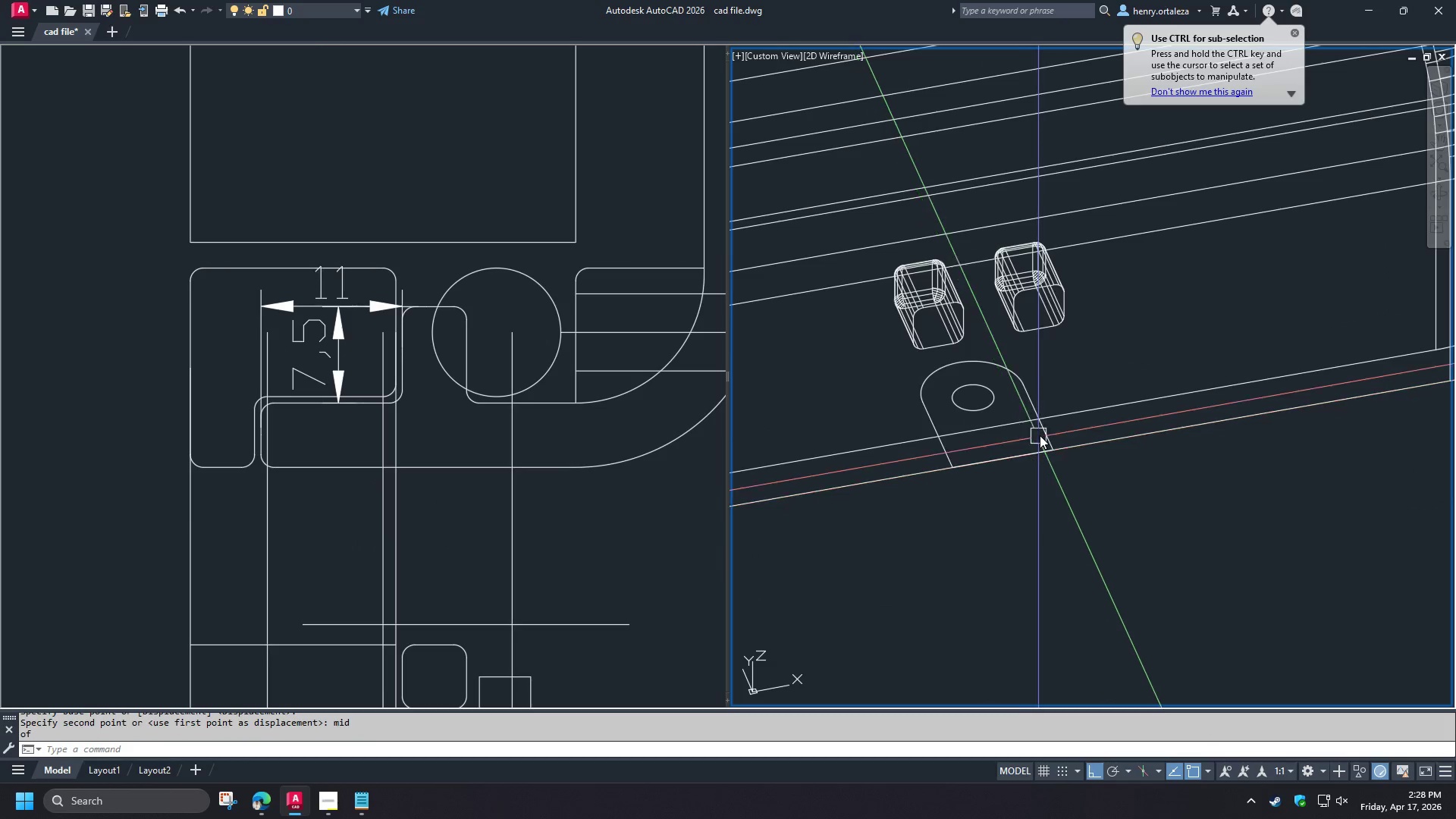 
left_click([1040, 435])
 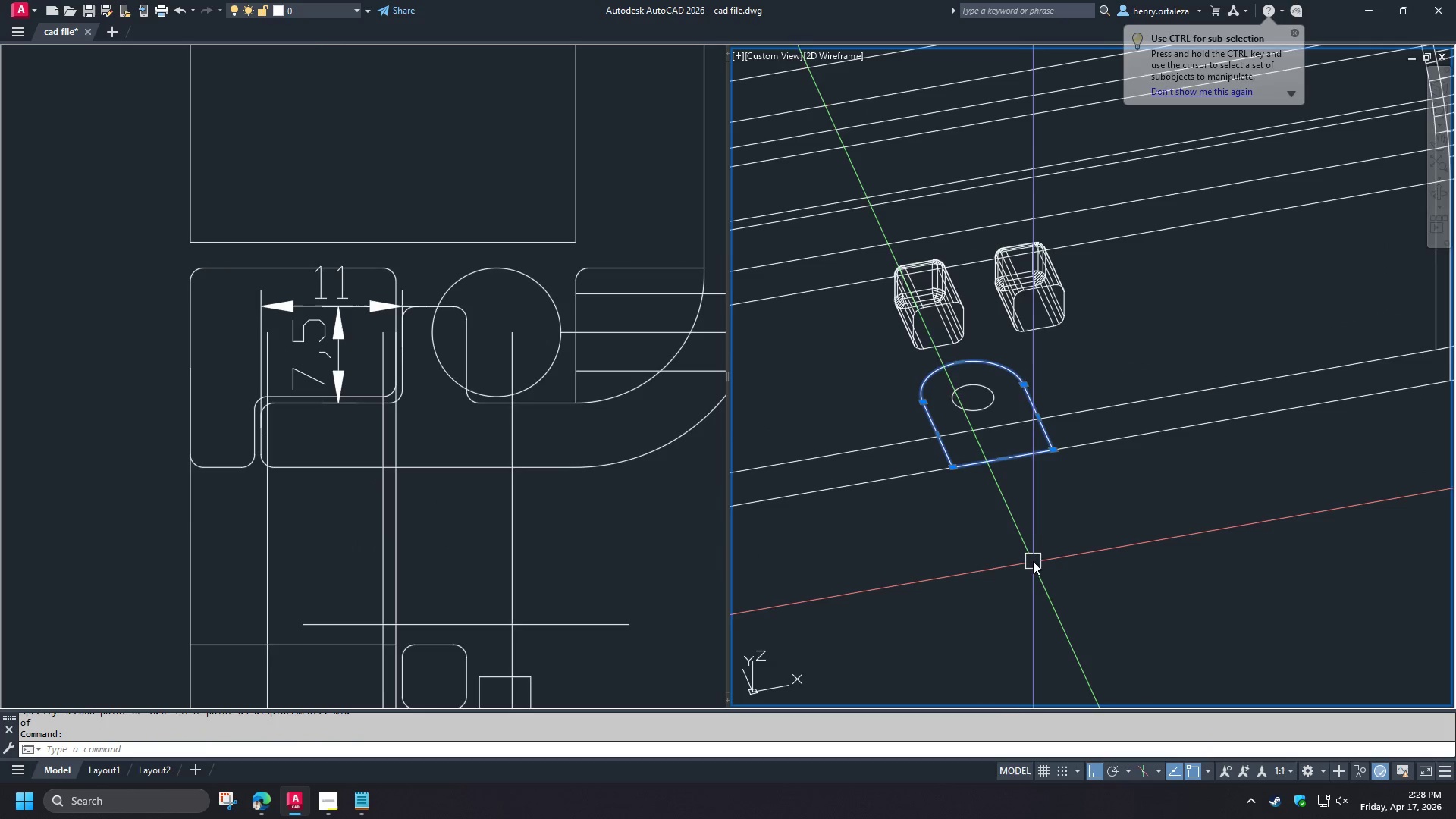 
key(M)
 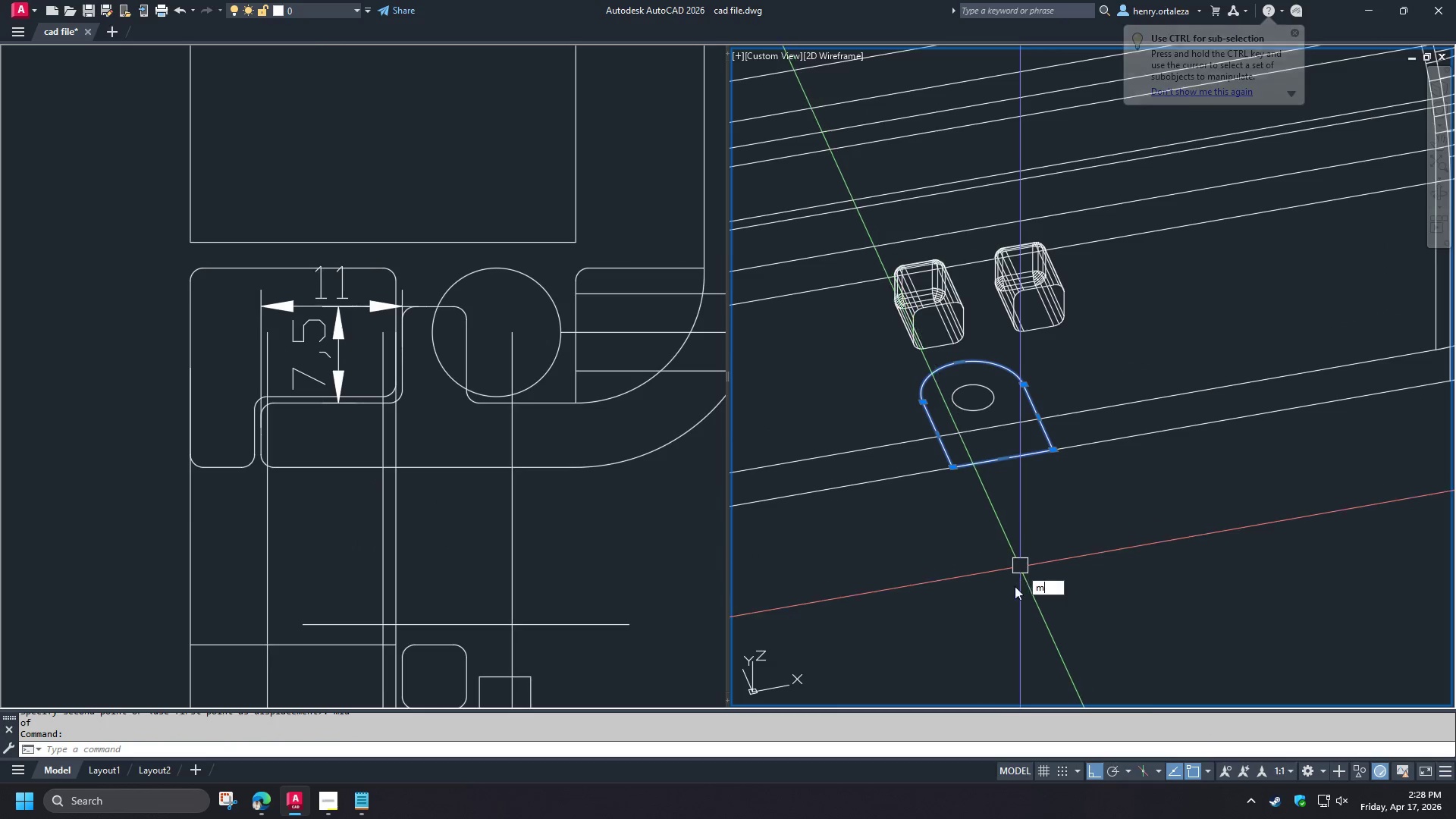 
key(Space)
 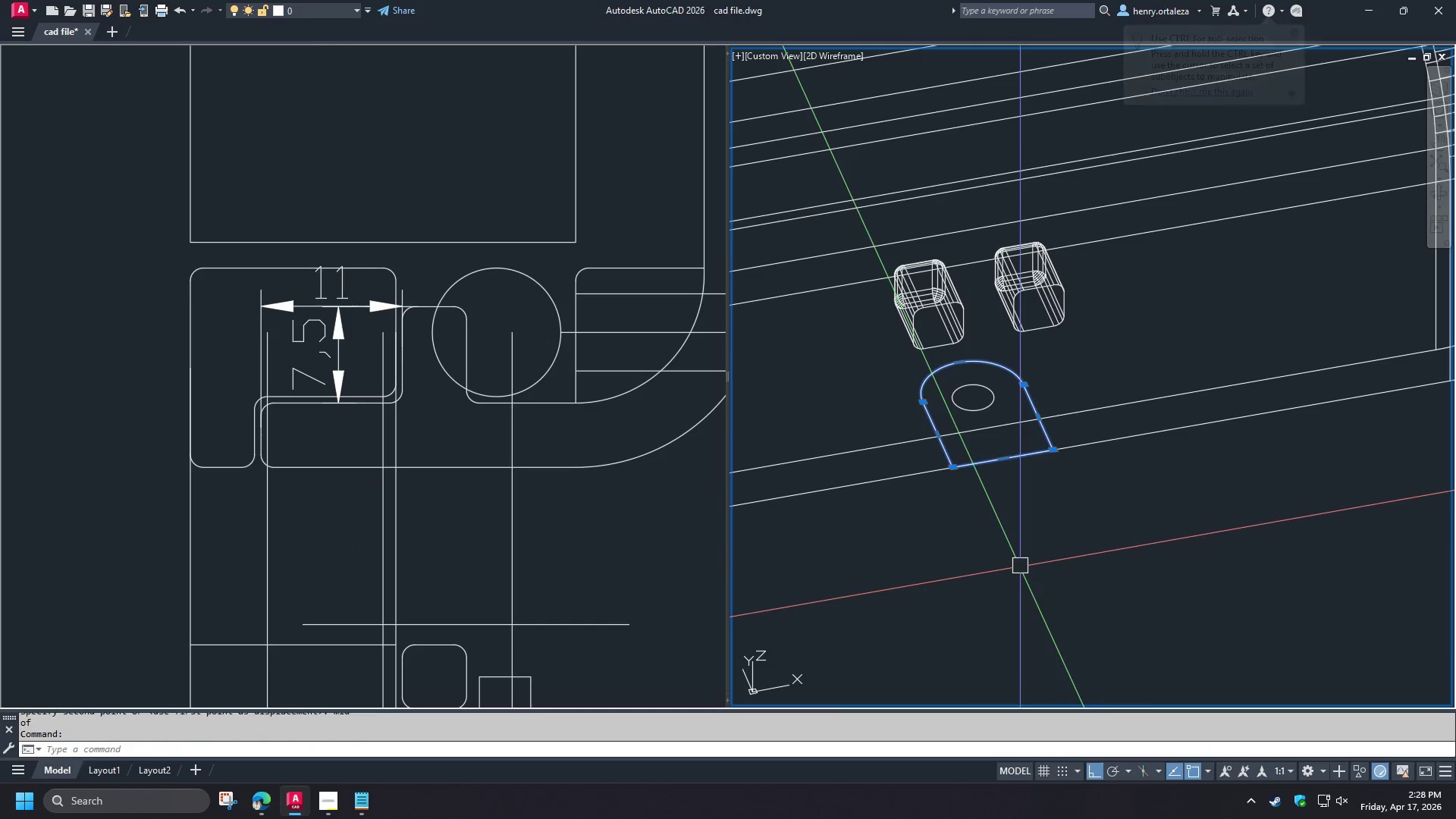 
left_click_drag(start_coordinate=[1012, 594], to_coordinate=[1009, 580])
 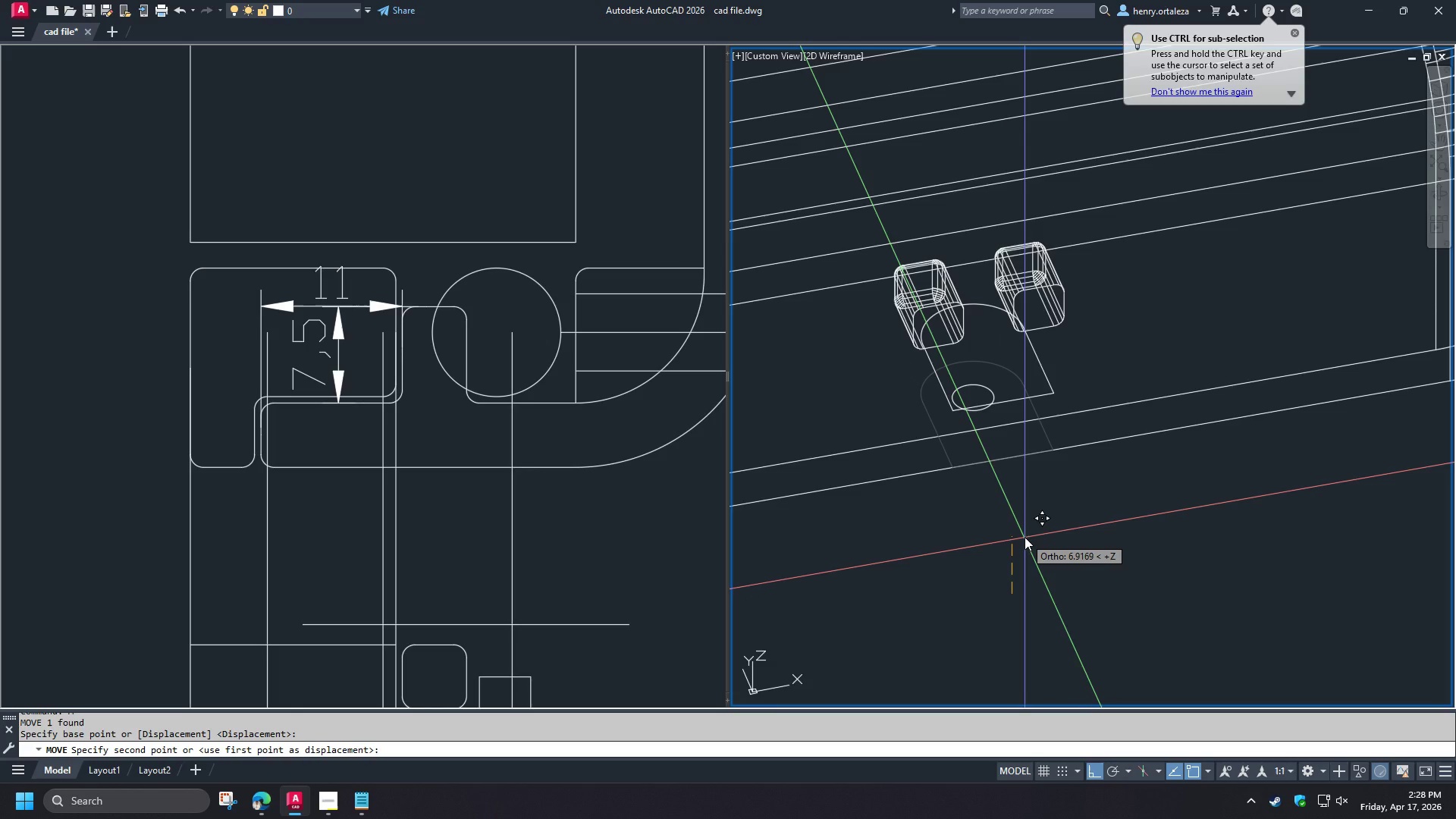 
key(Numpad2)
 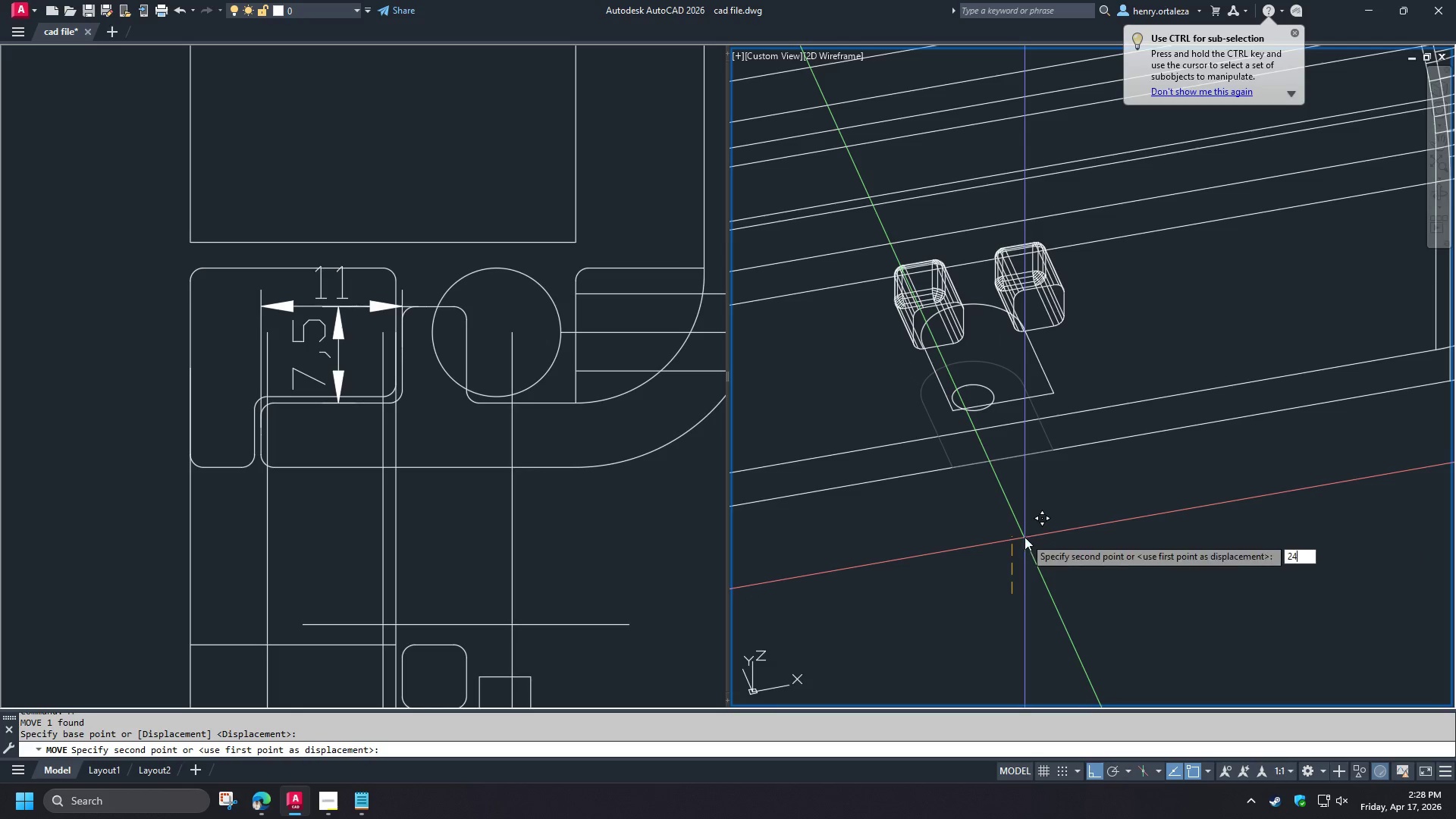 
key(Numpad4)
 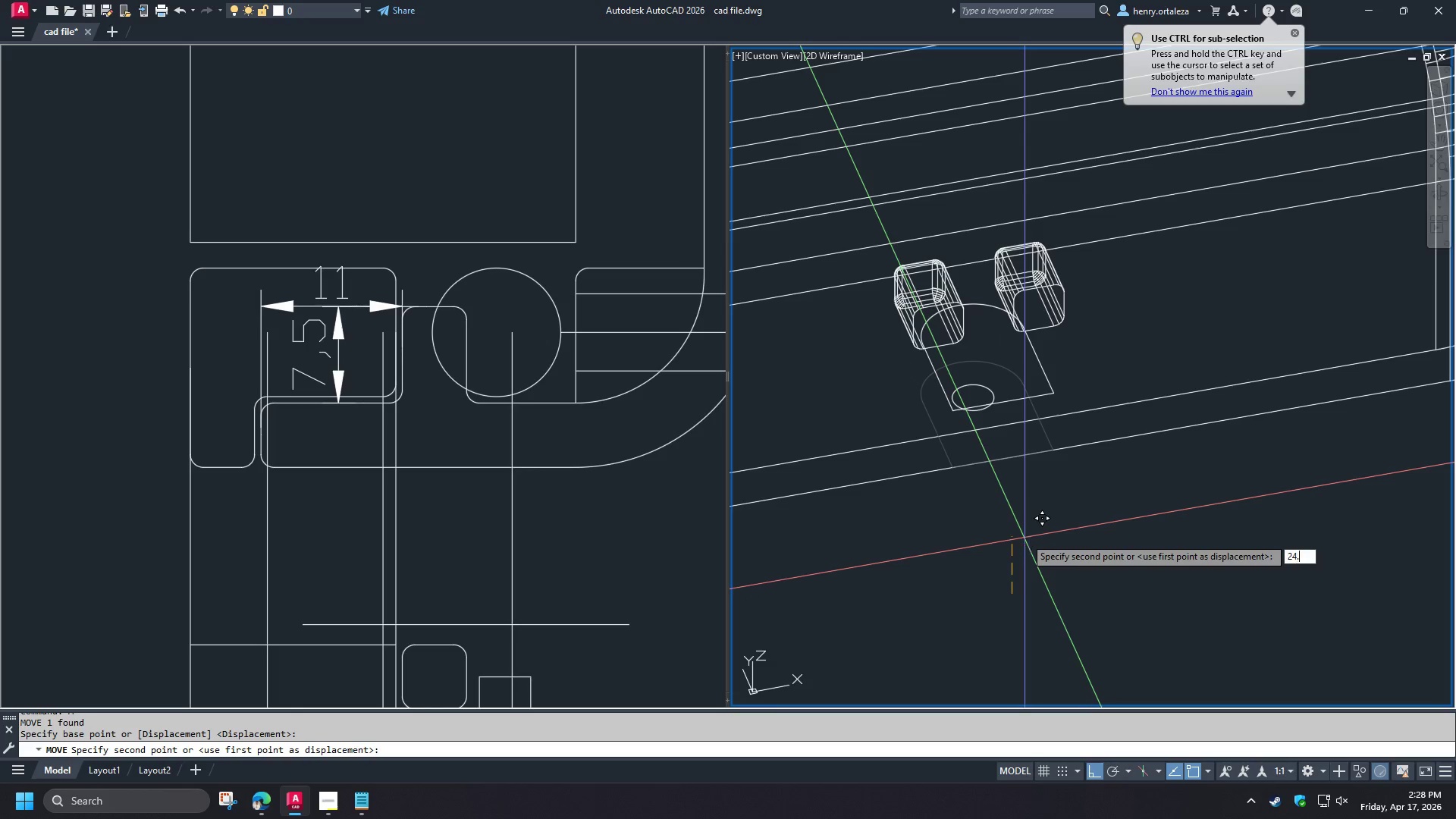 
key(NumpadDecimal)
 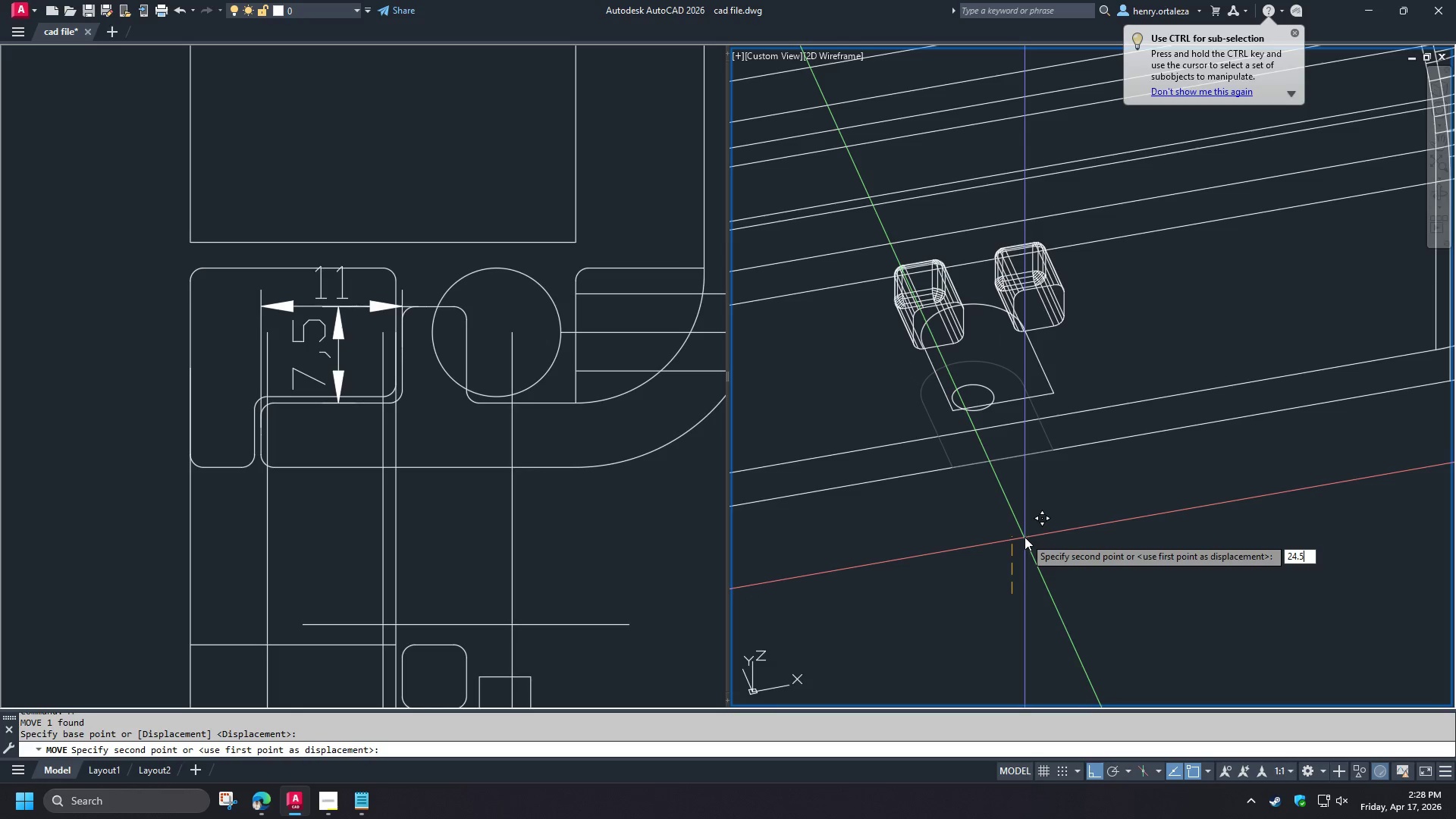 
key(Numpad5)
 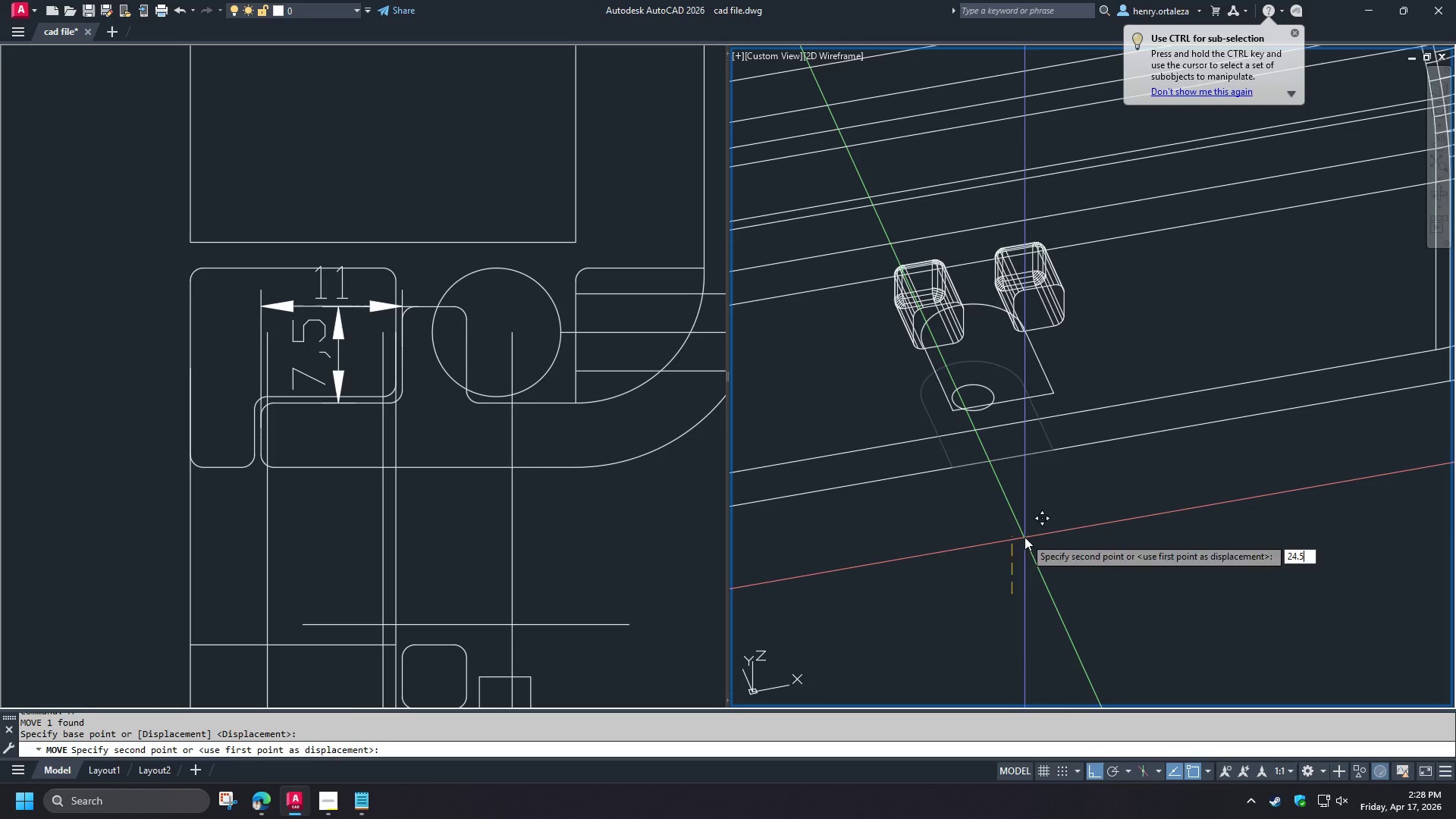 
key(NumpadEnter)
 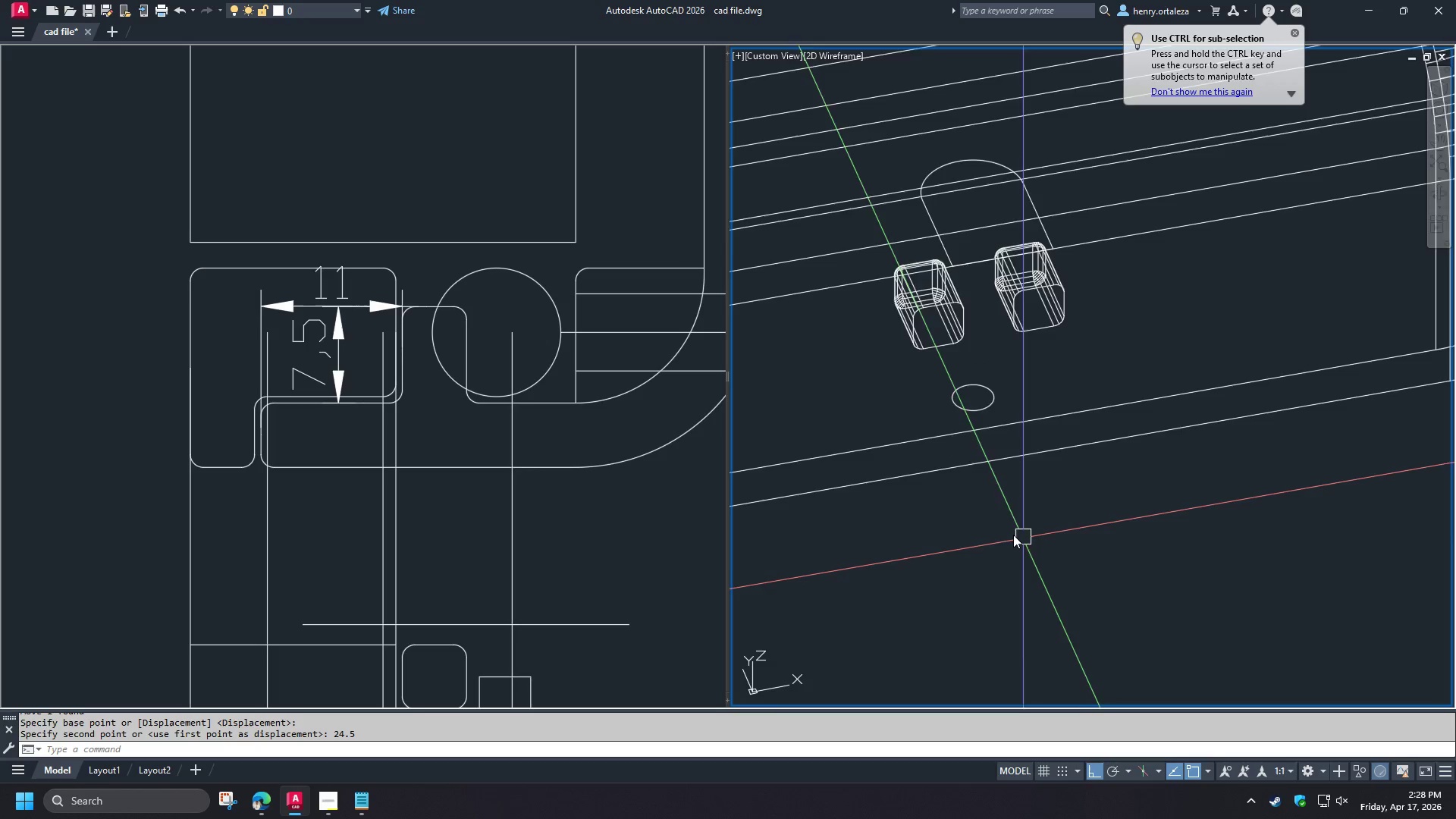 
scroll: coordinate [1012, 533], scroll_direction: down, amount: 1.0
 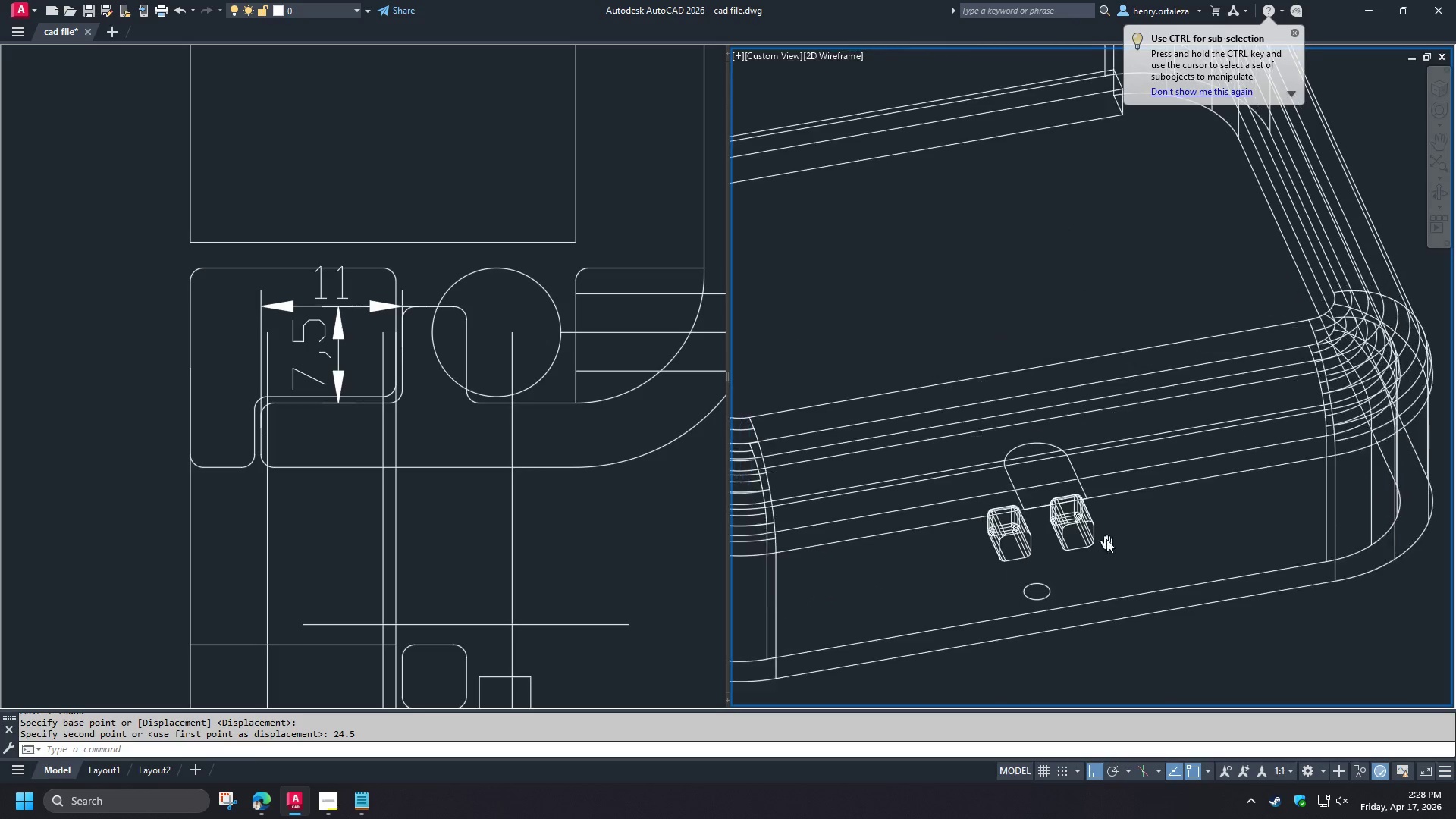 
type(ext )
 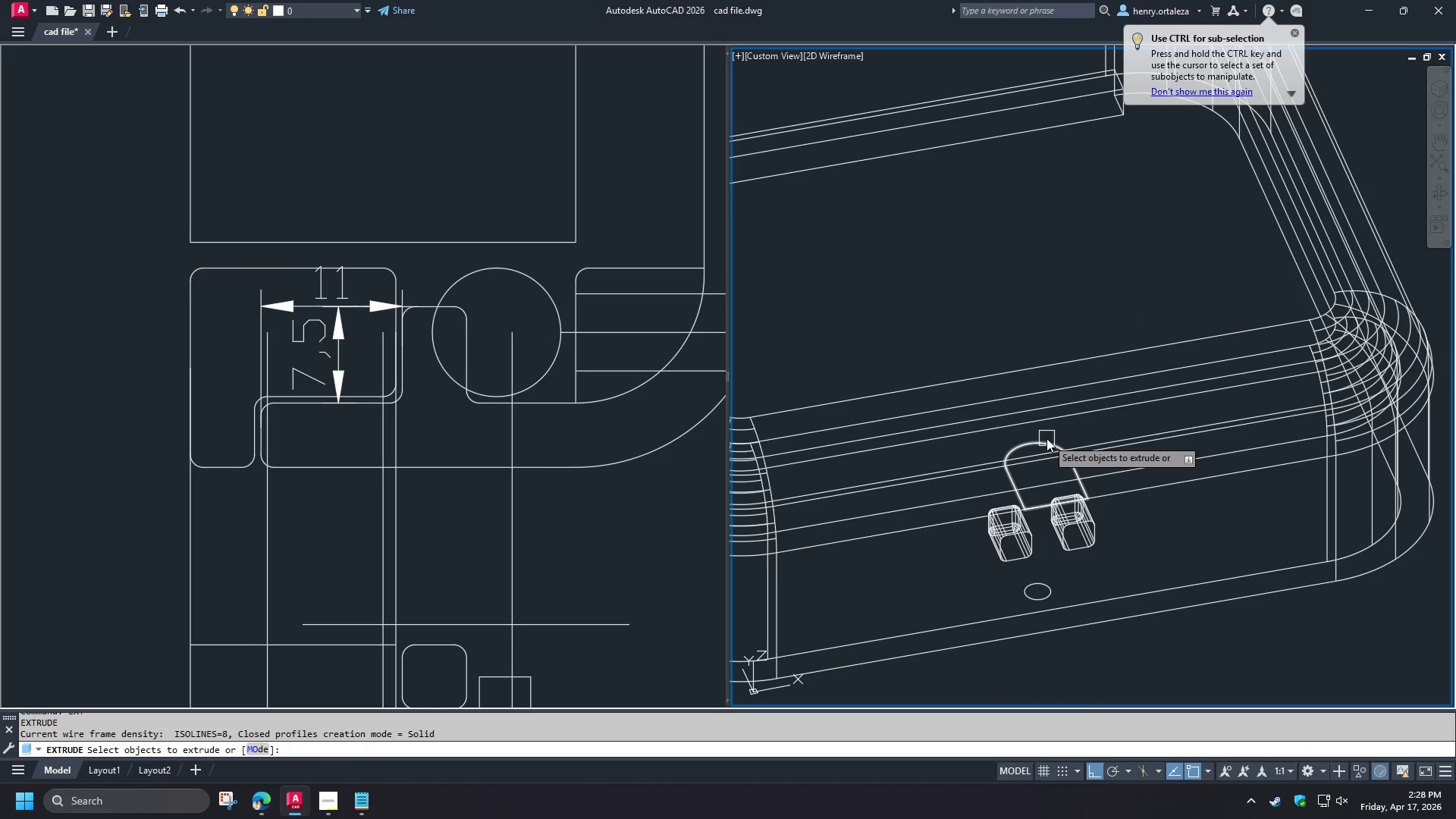 
left_click([1046, 442])
 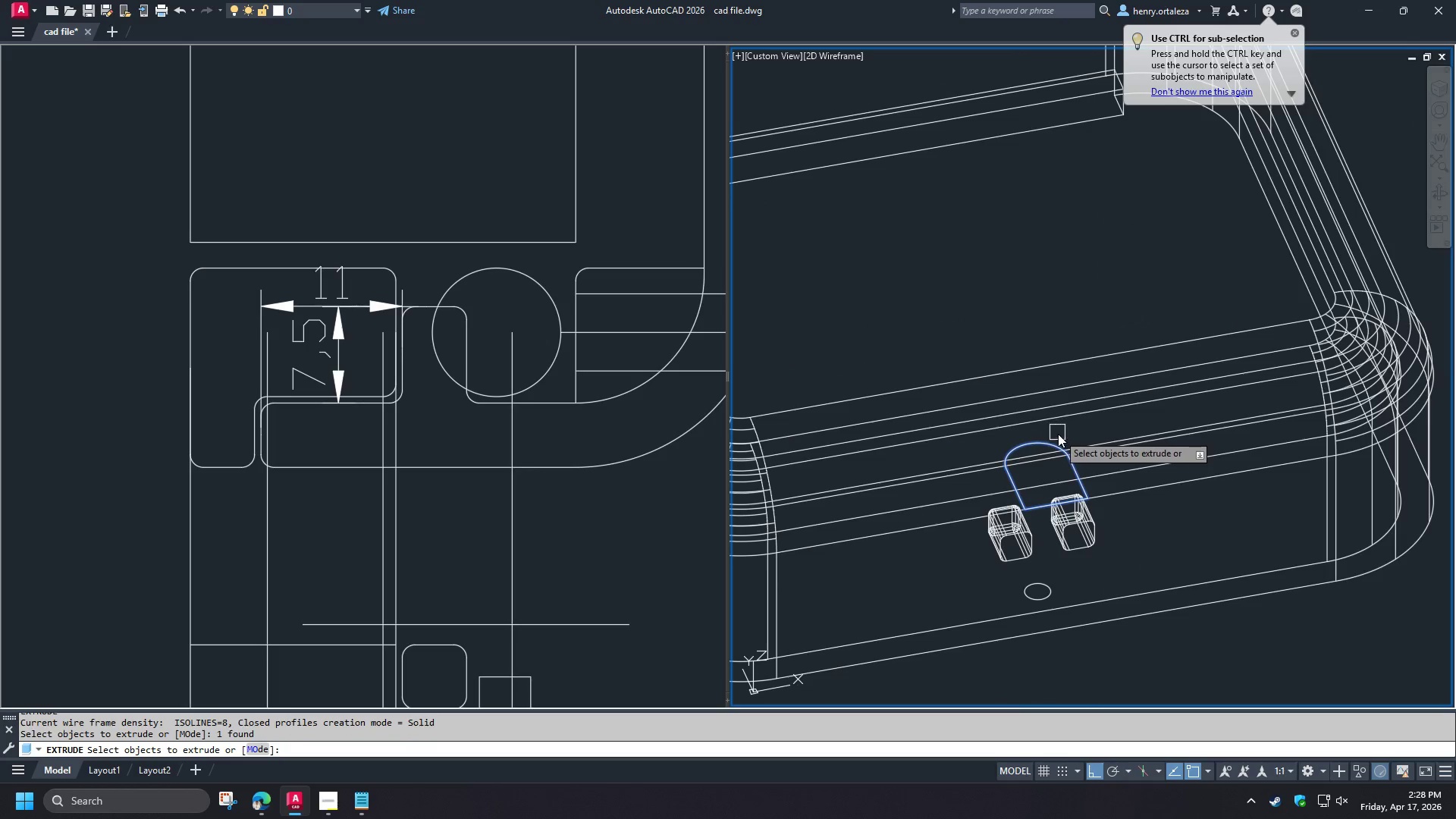 
scroll: coordinate [1056, 422], scroll_direction: up, amount: 1.0
 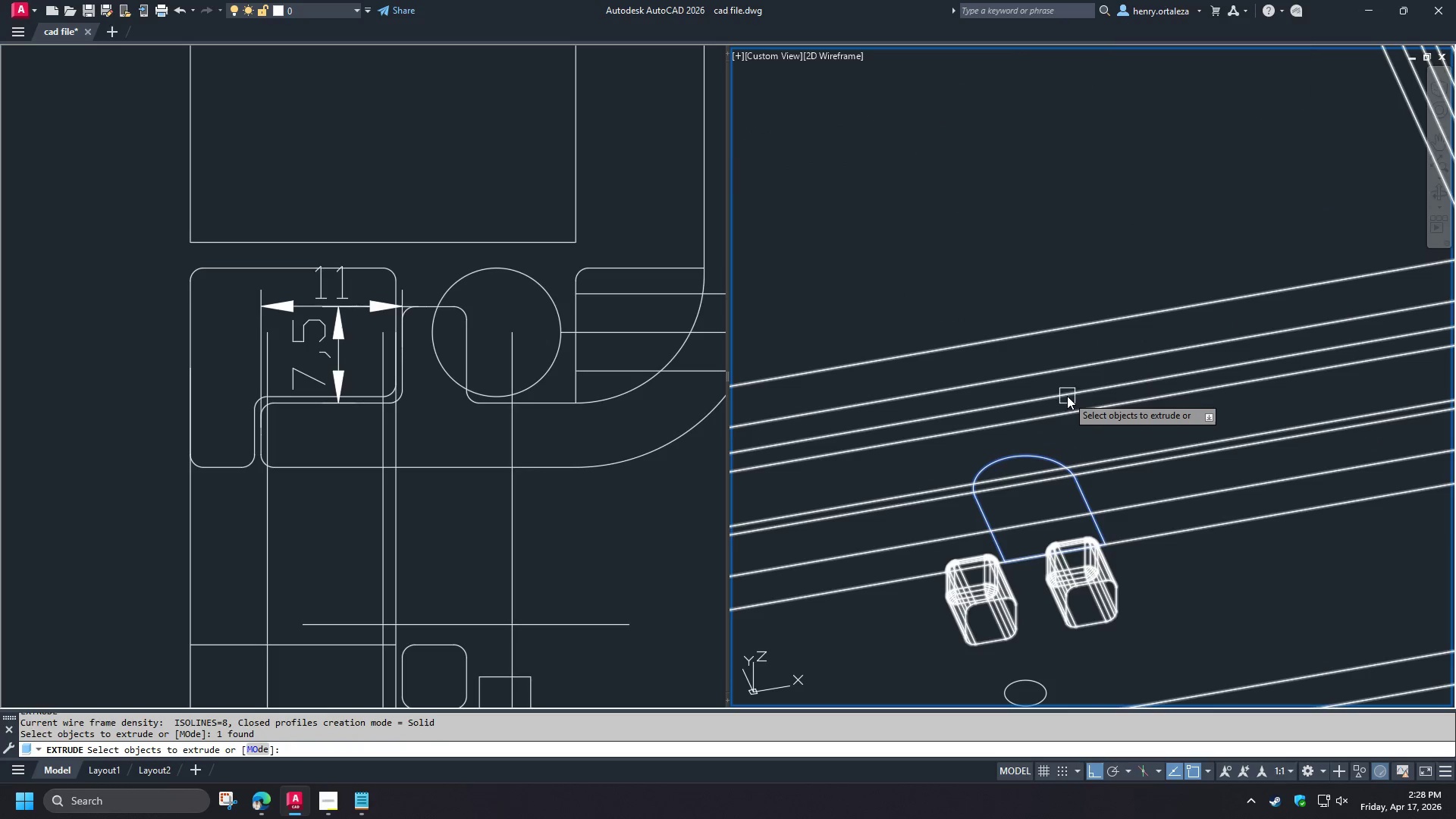 
key(Space)
 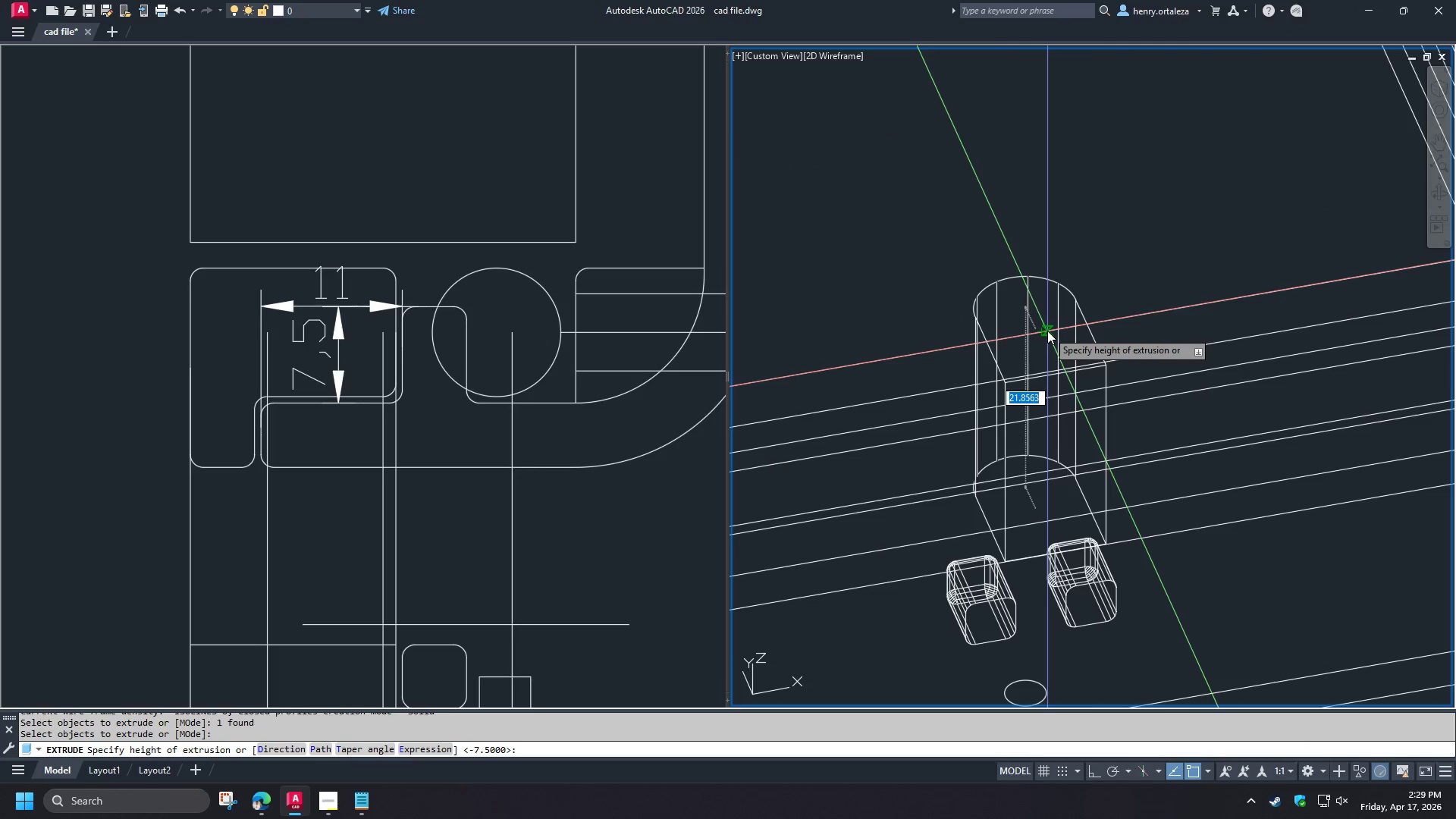 
left_click([1047, 331])
 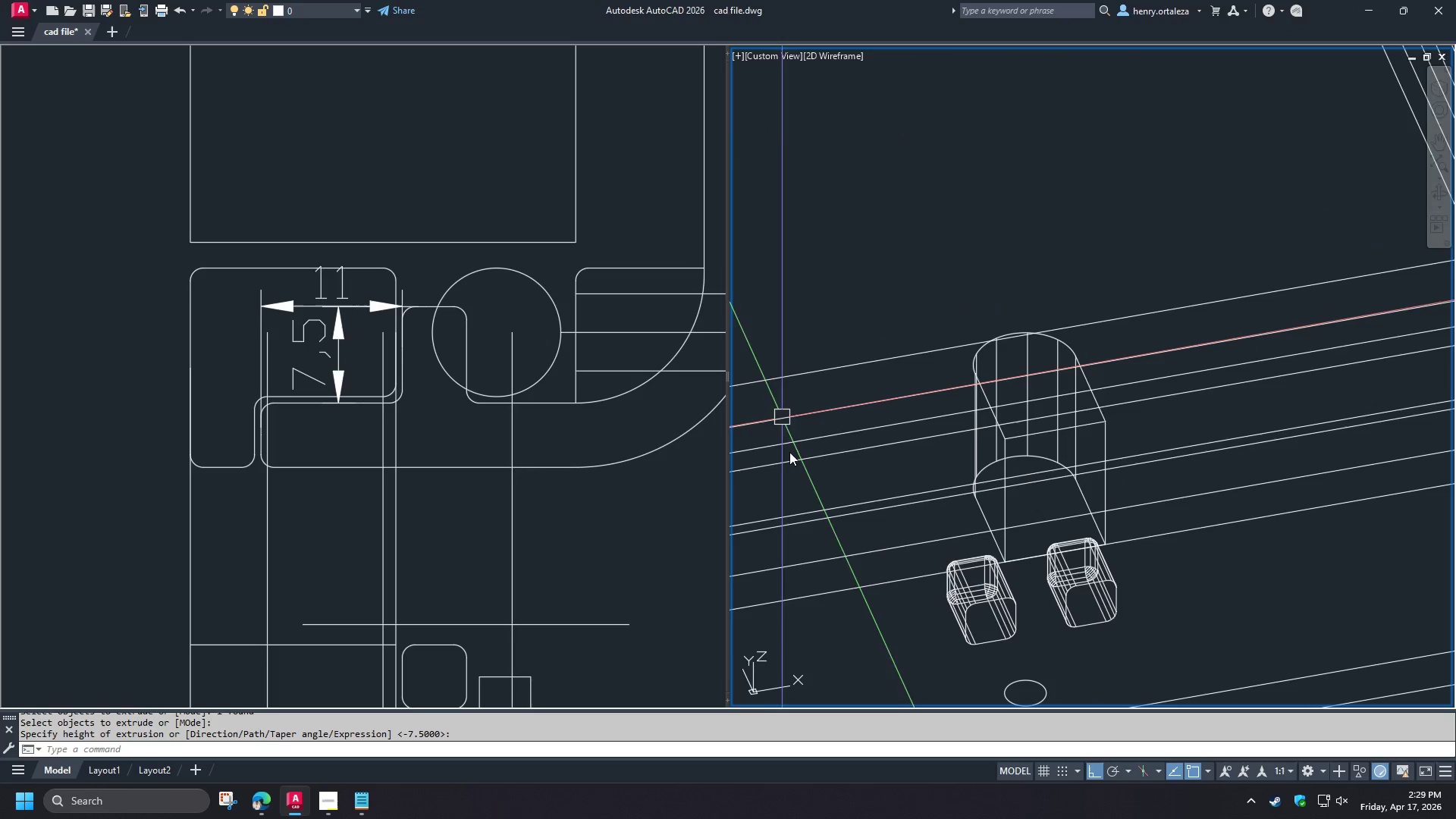 
left_click([595, 511])
 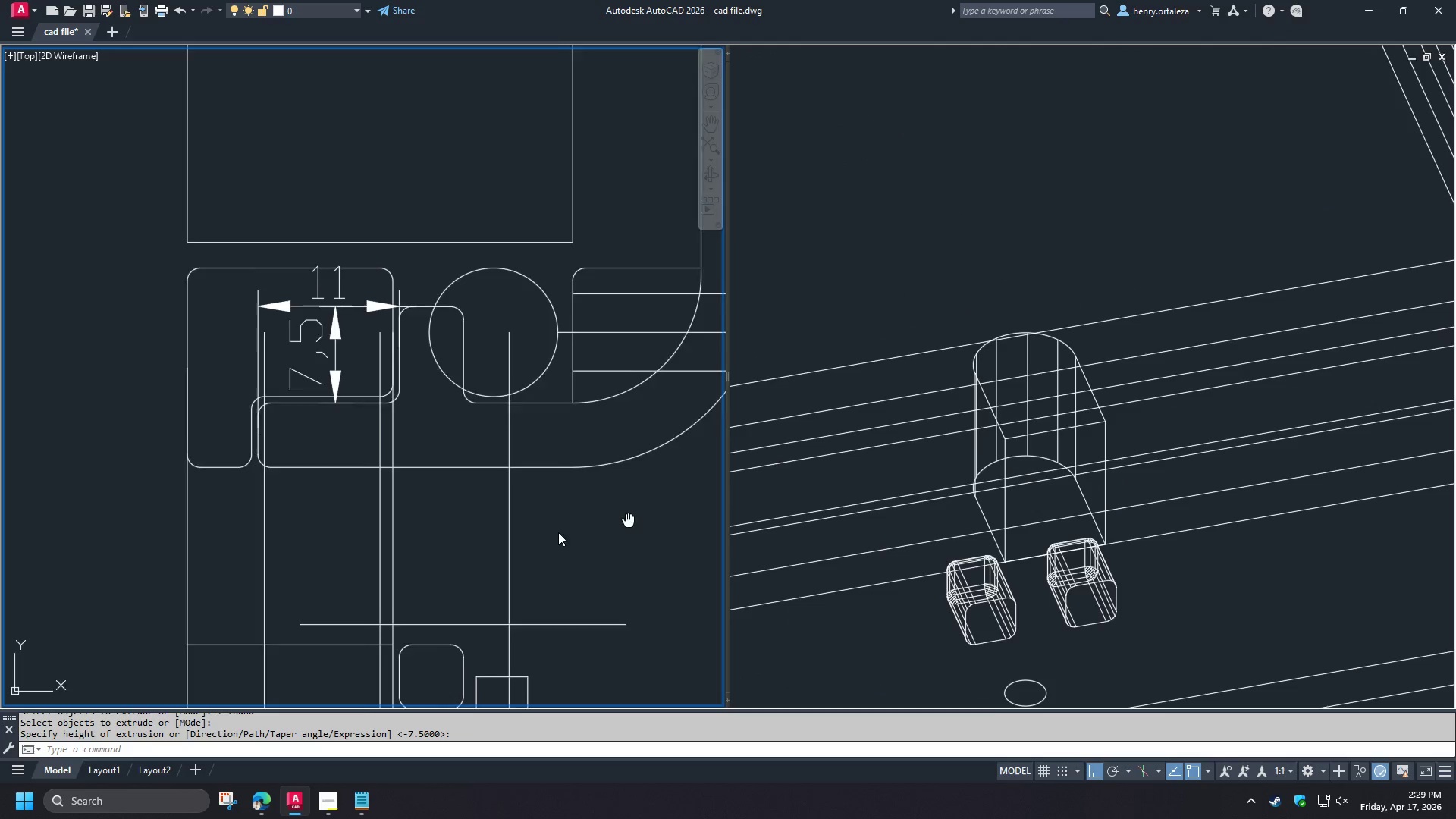 
type(dra )
 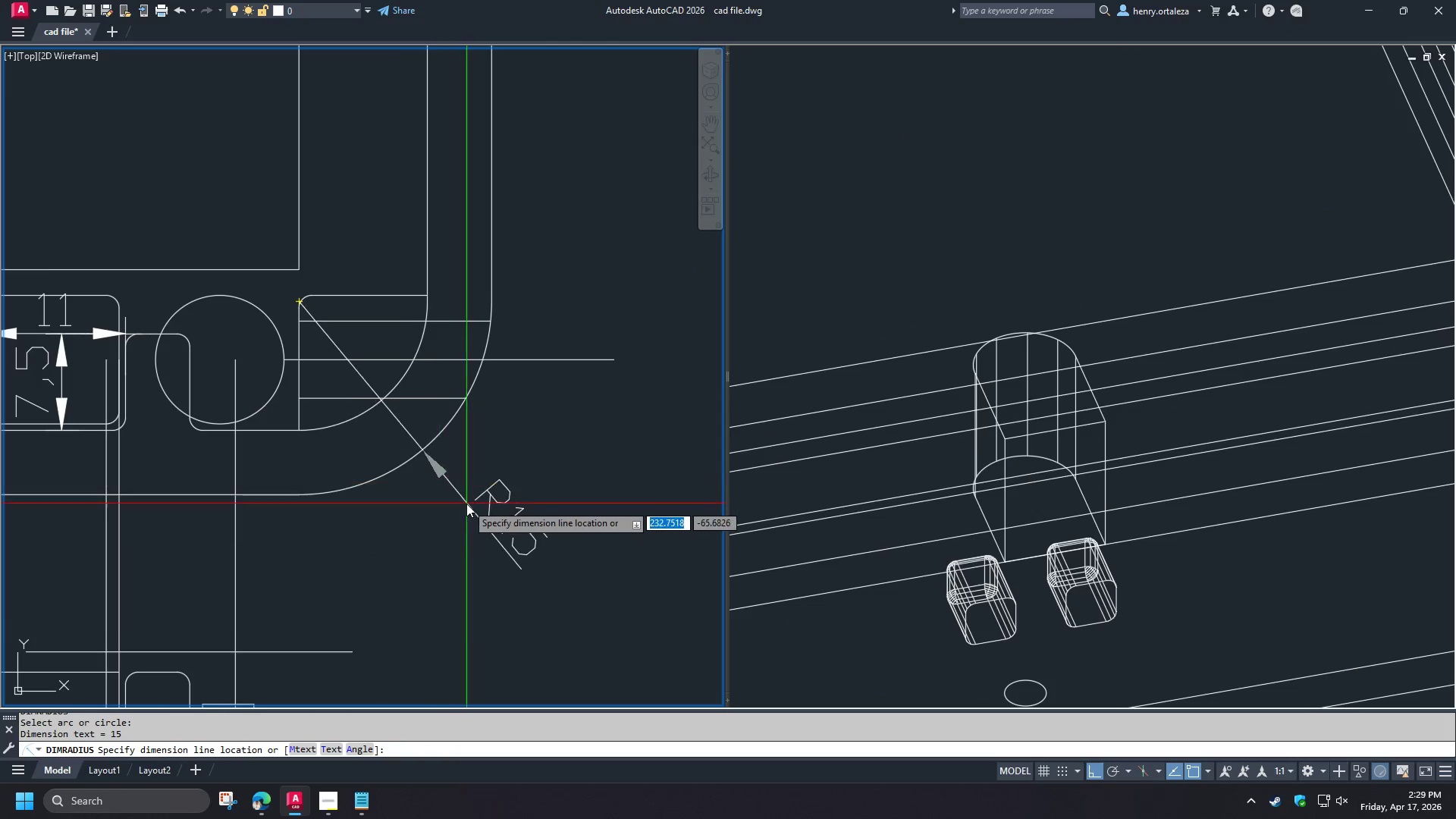 
left_click([470, 507])
 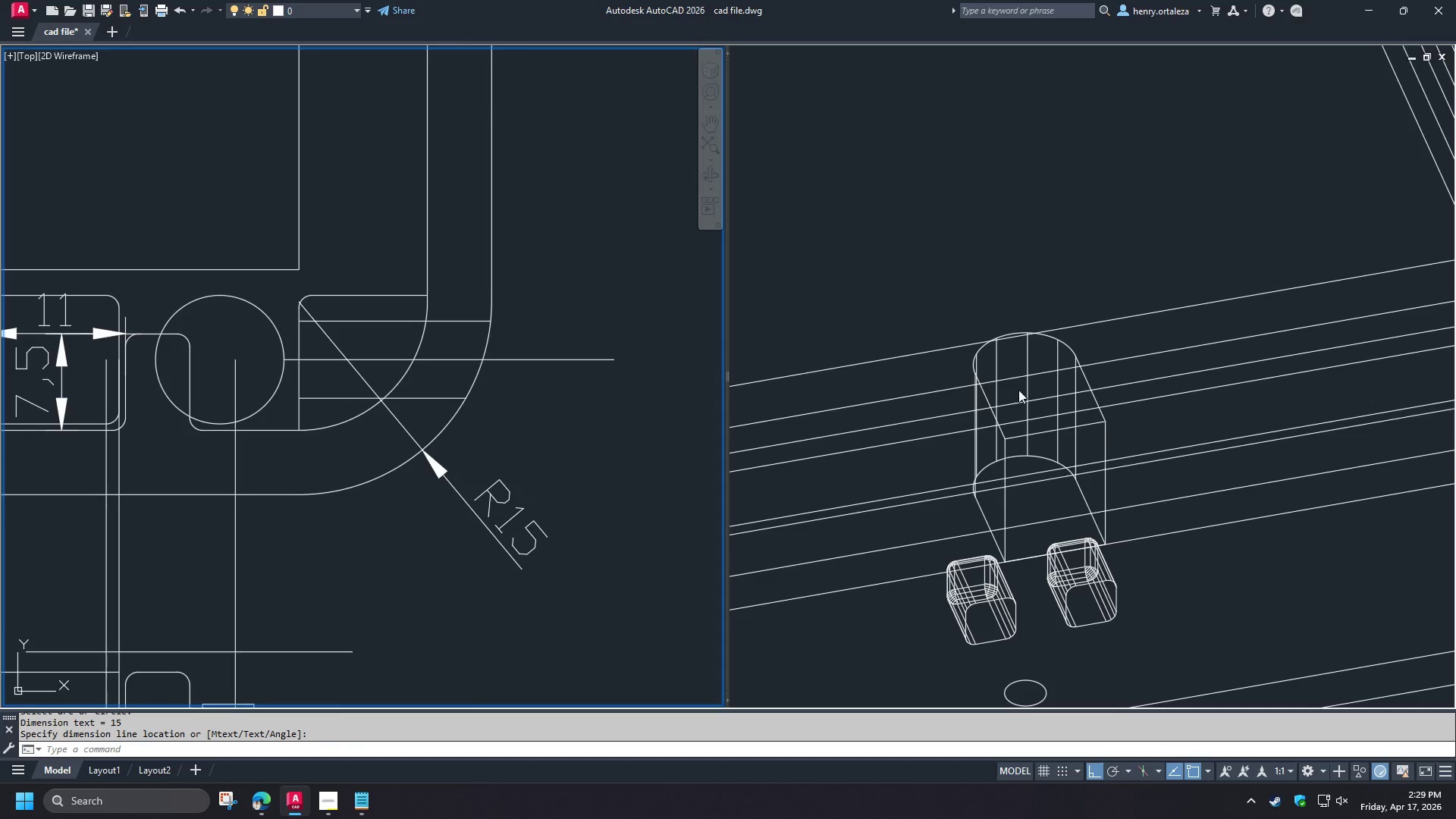 
left_click([1021, 276])
 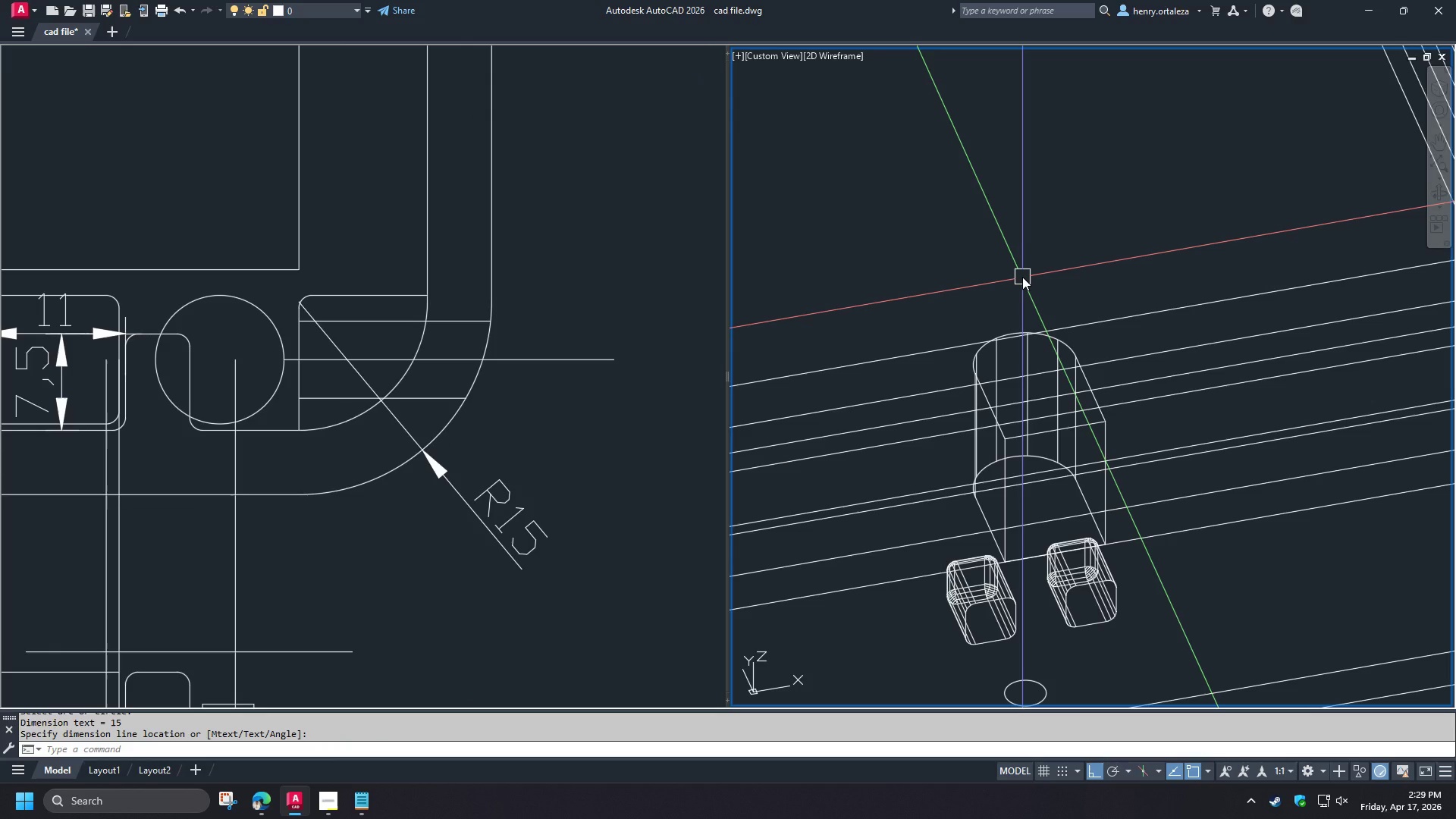 
type(fil)
 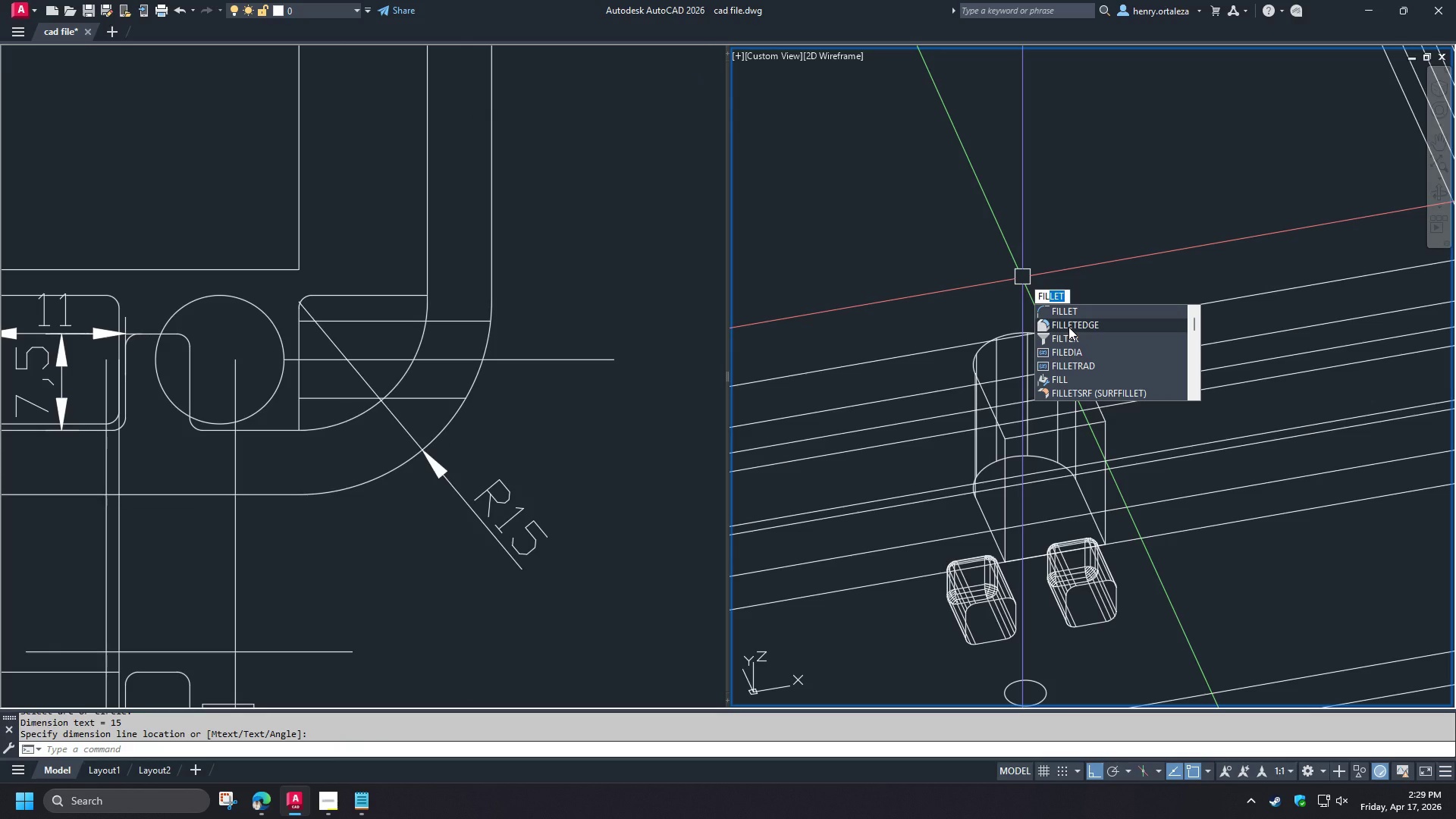 
left_click([1068, 327])
 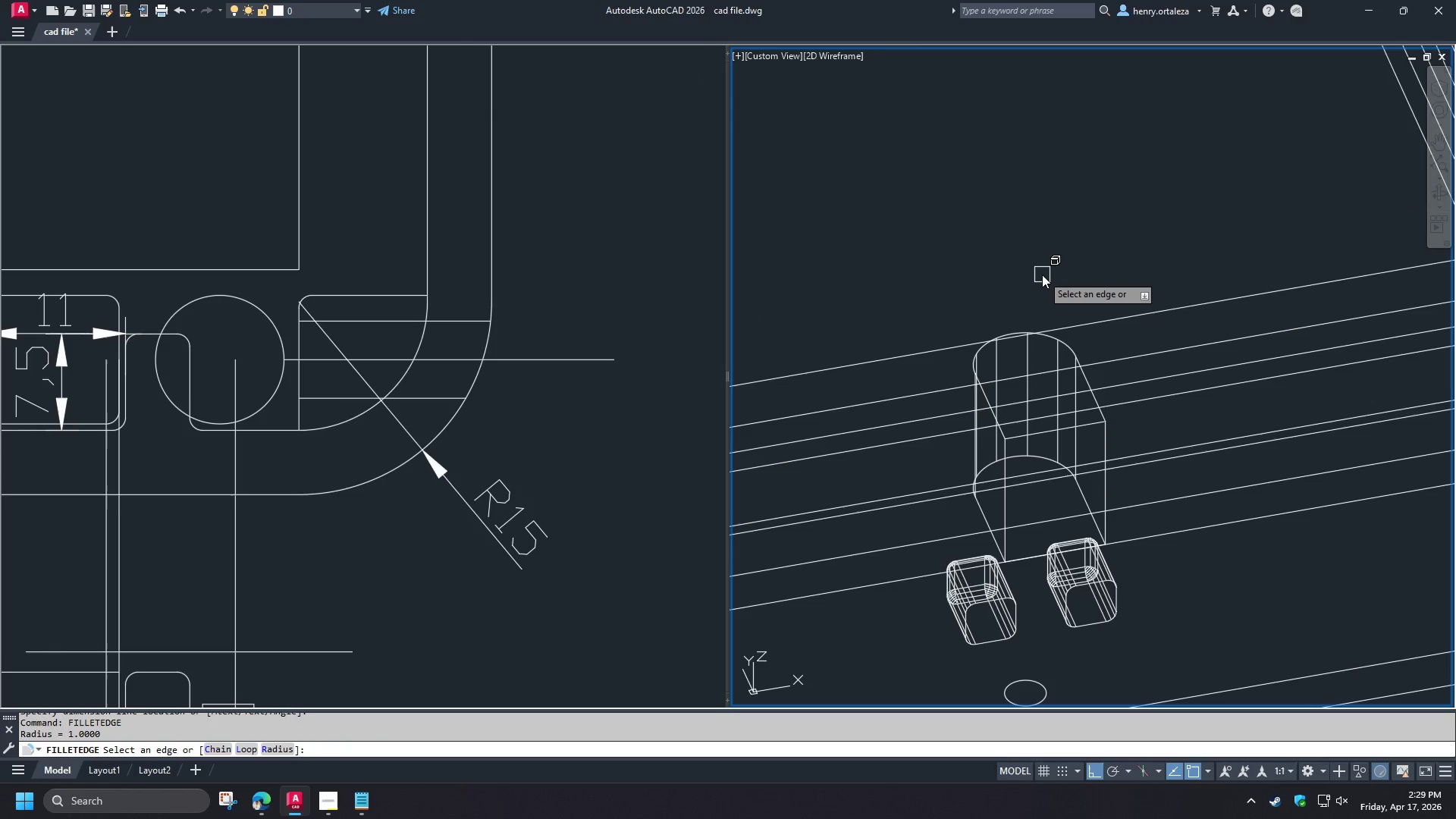 
type(r 15 )
 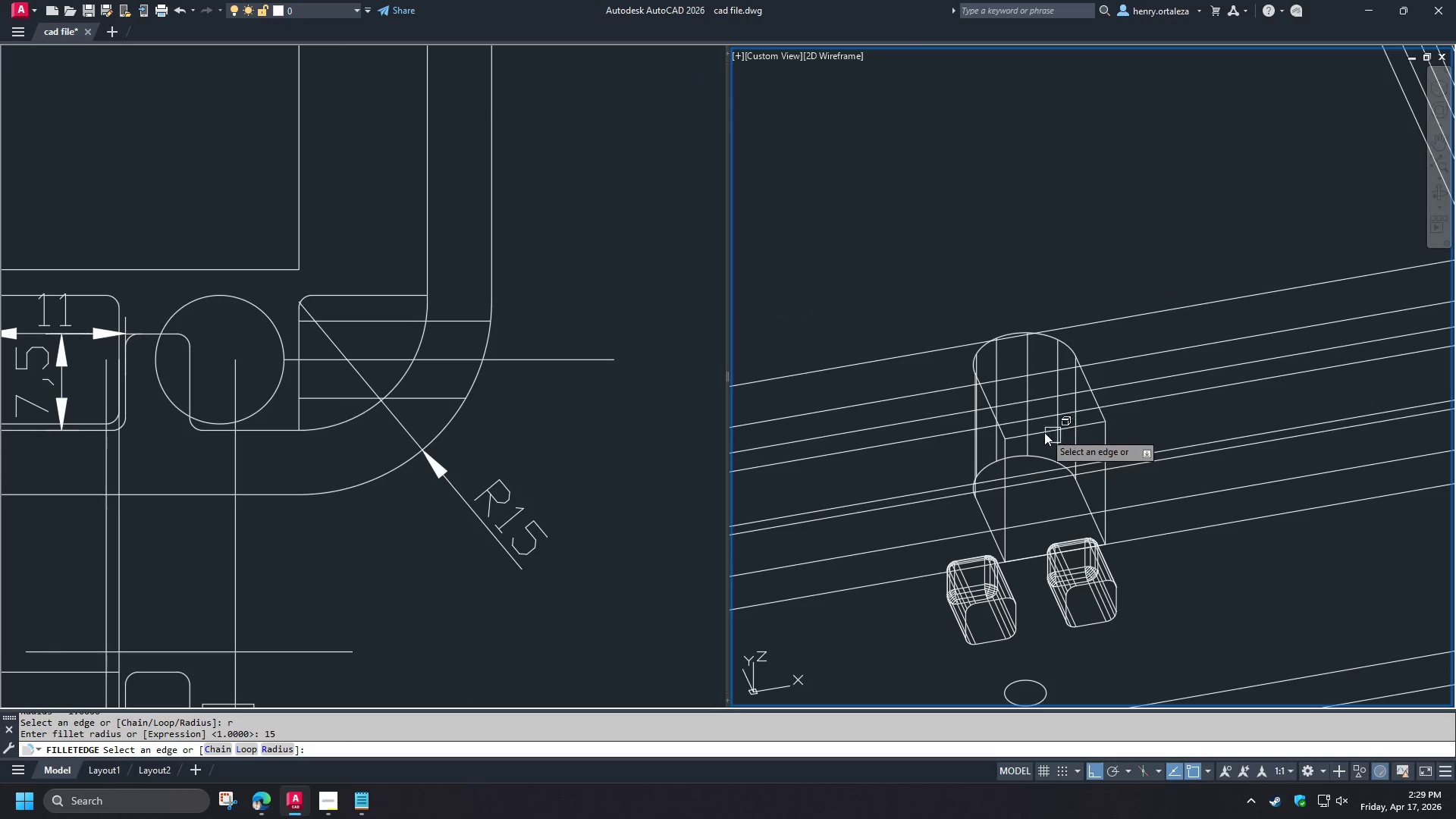 
left_click([1044, 432])
 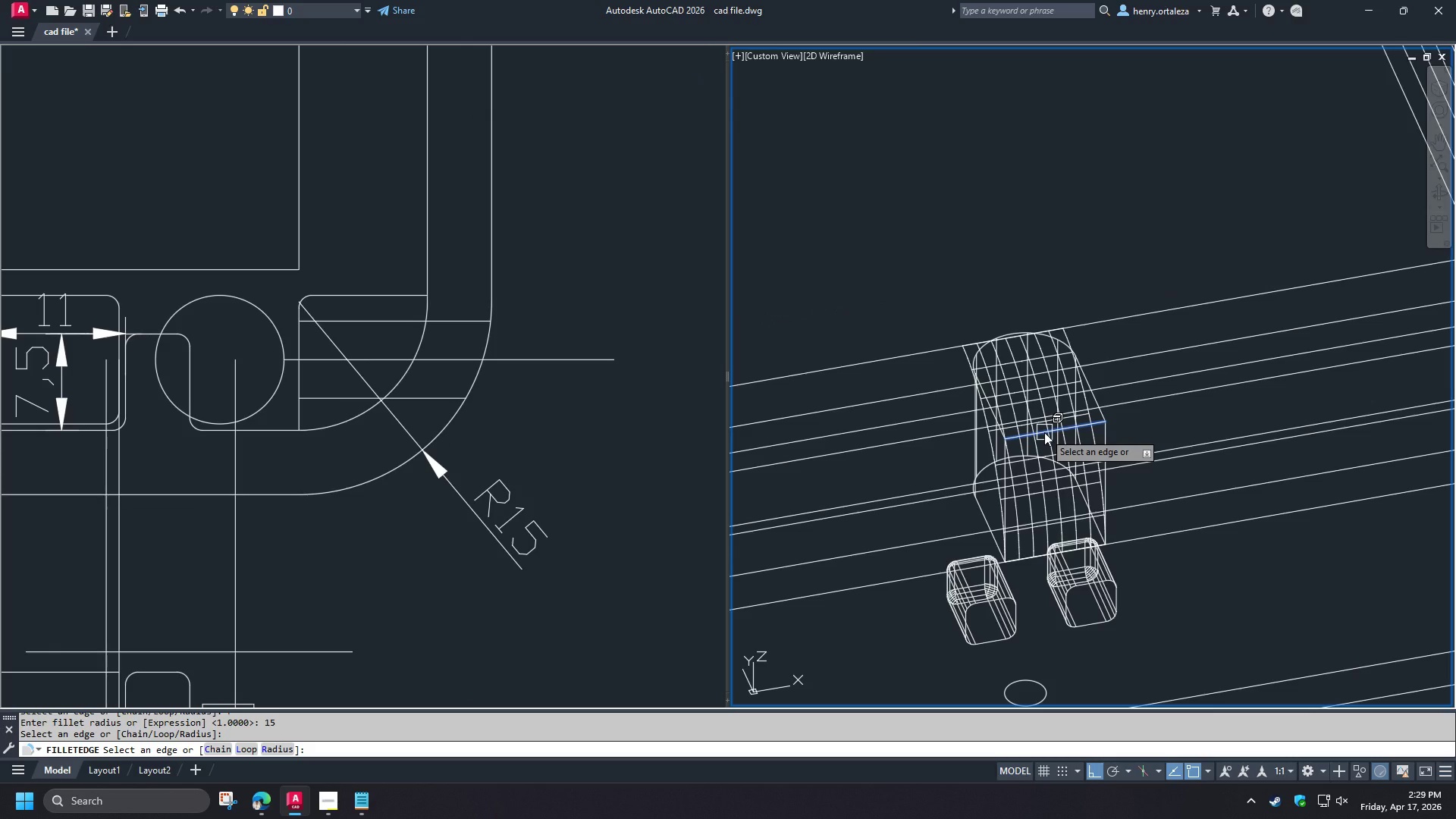 
key(Space)
 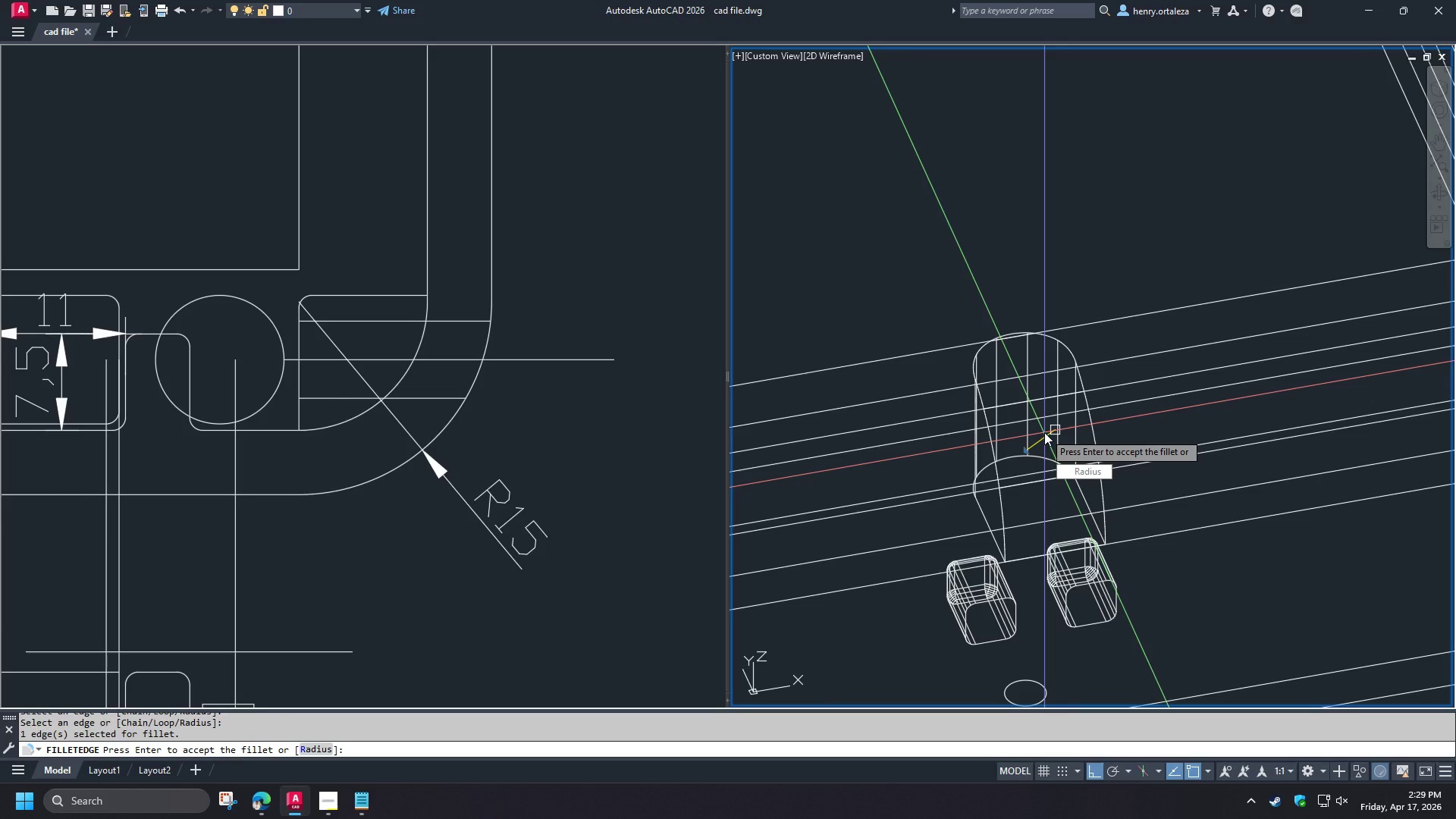 
key(Space)
 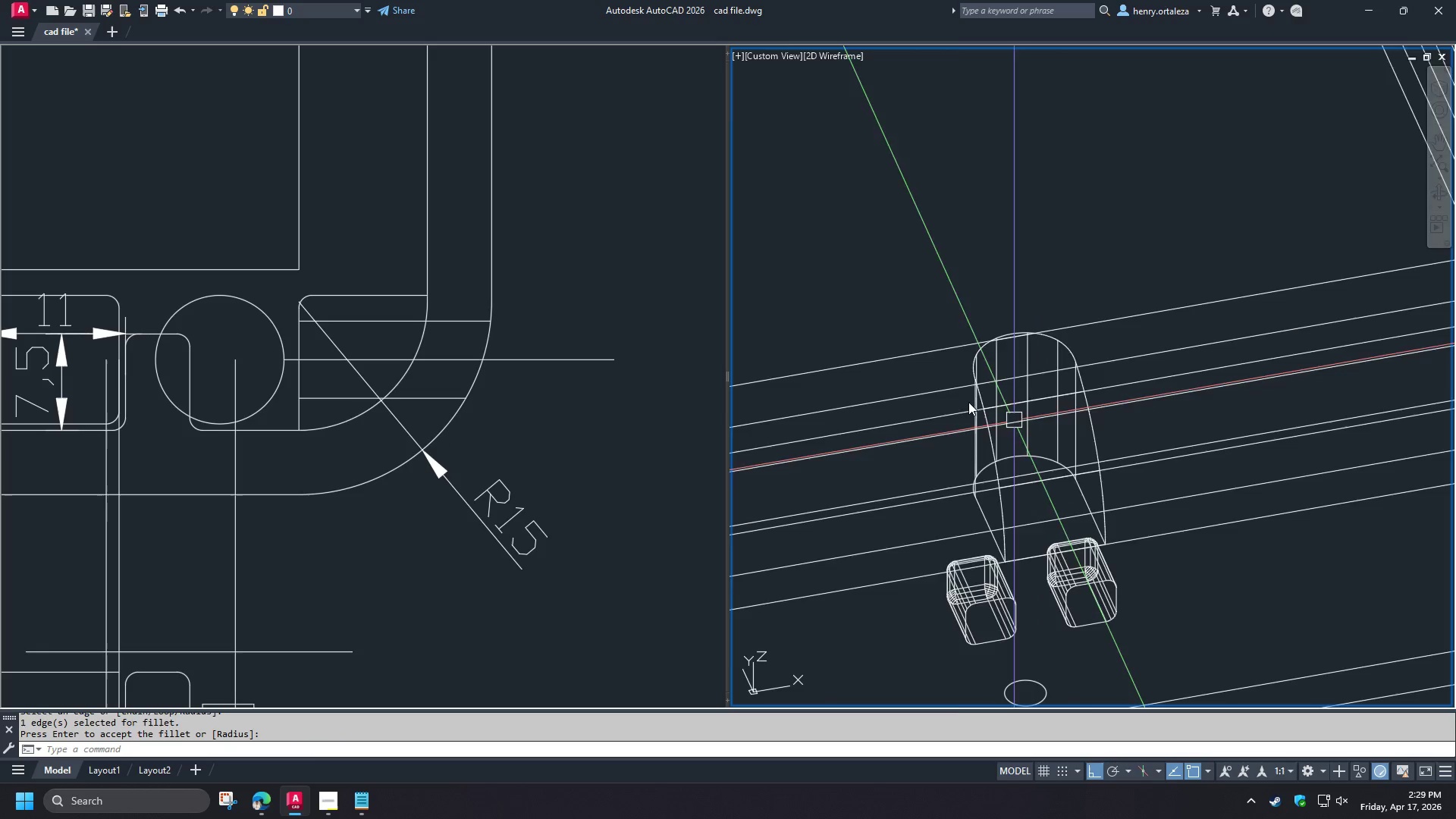 
scroll: coordinate [957, 394], scroll_direction: down, amount: 2.0
 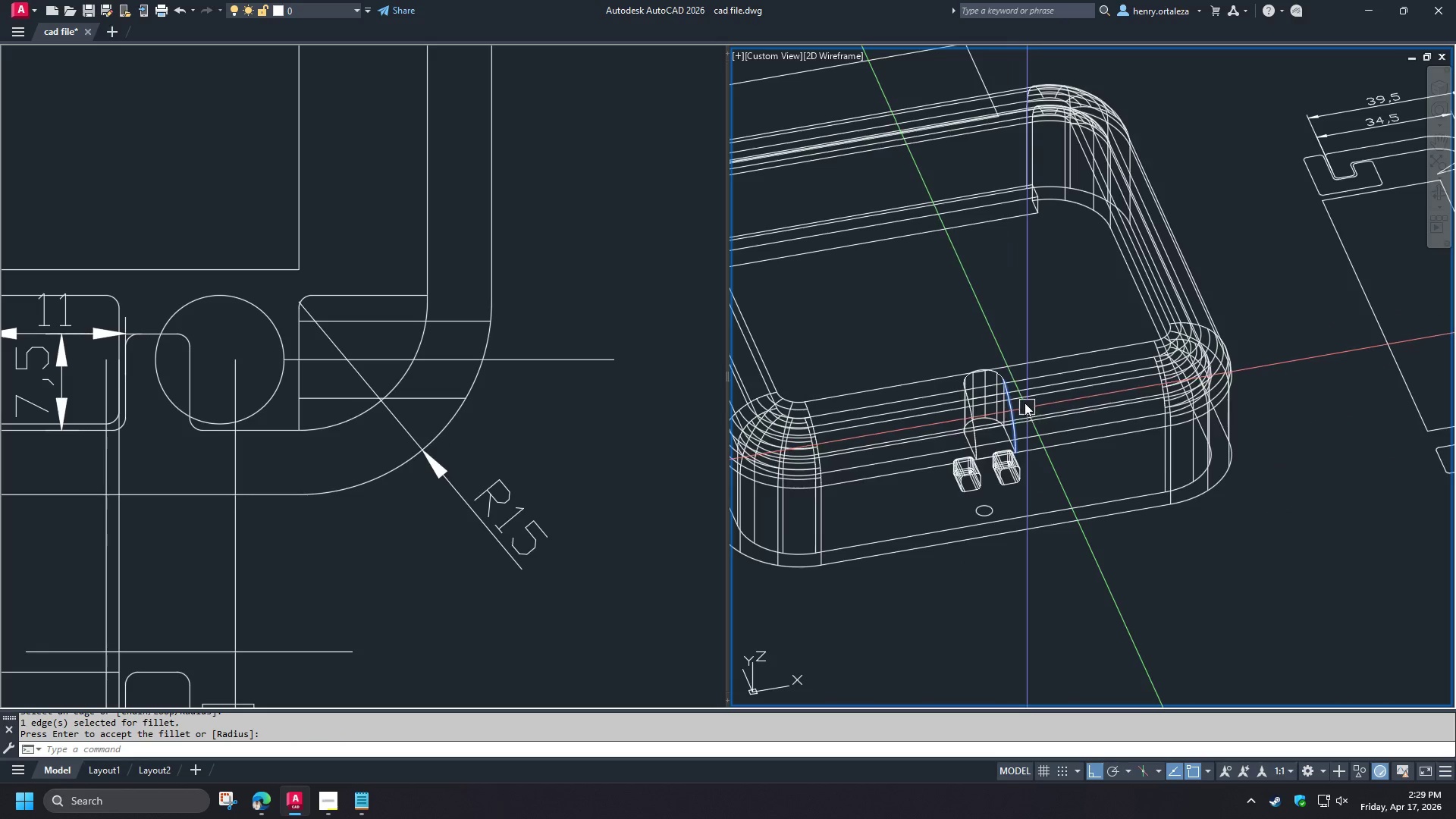 
scroll: coordinate [1012, 372], scroll_direction: up, amount: 1.0
 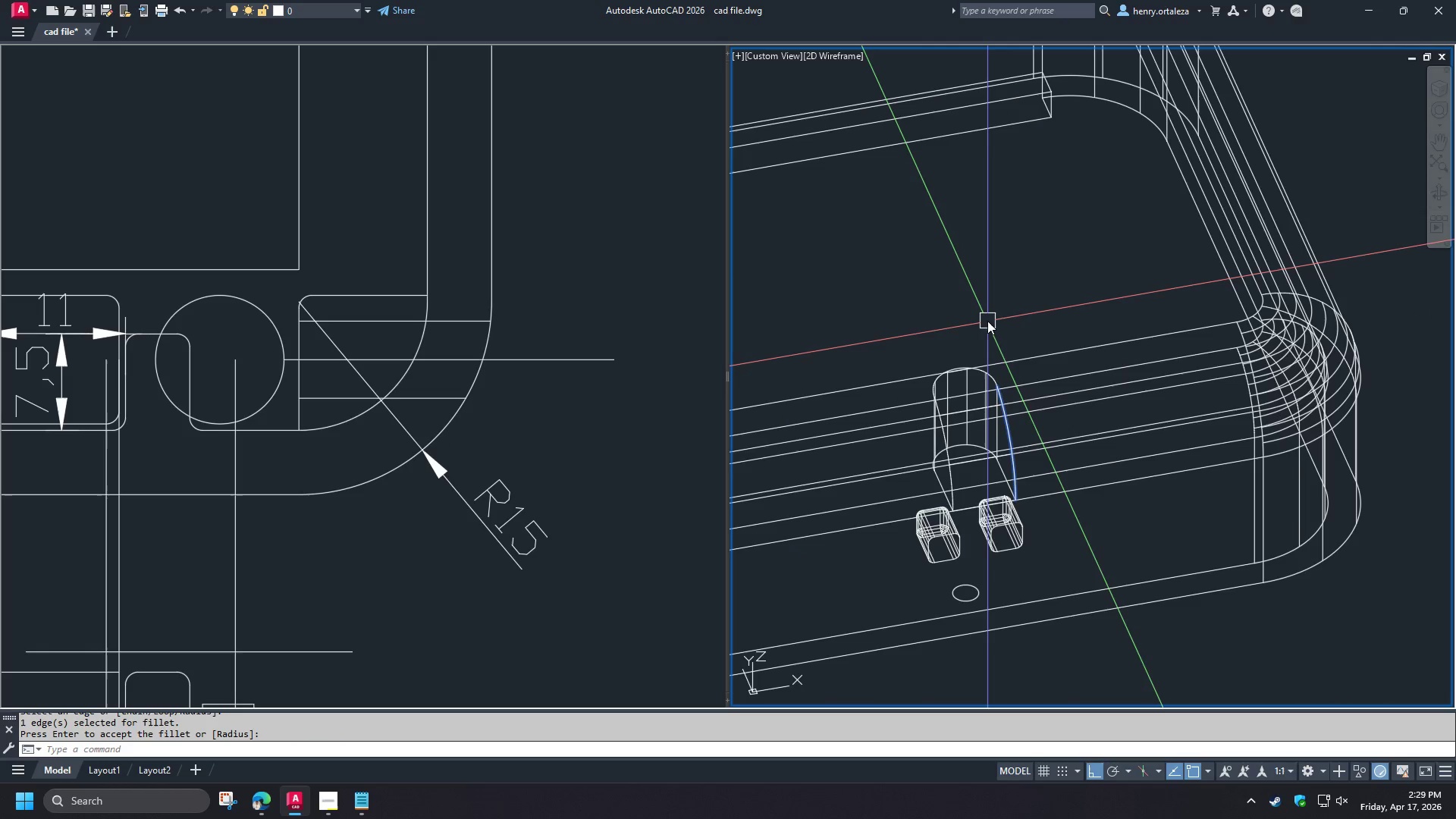 
type(uni )
 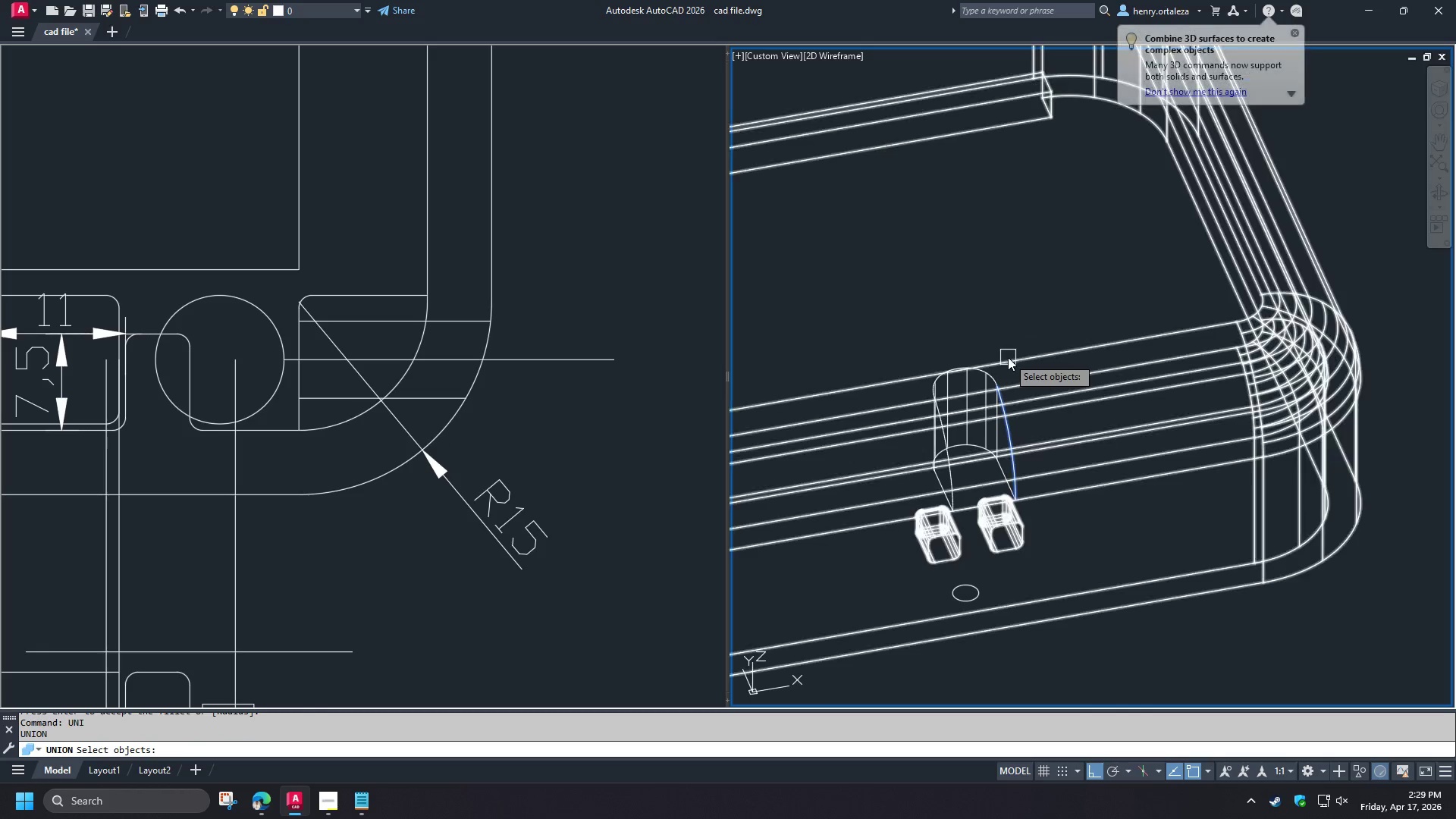 
left_click([1009, 359])
 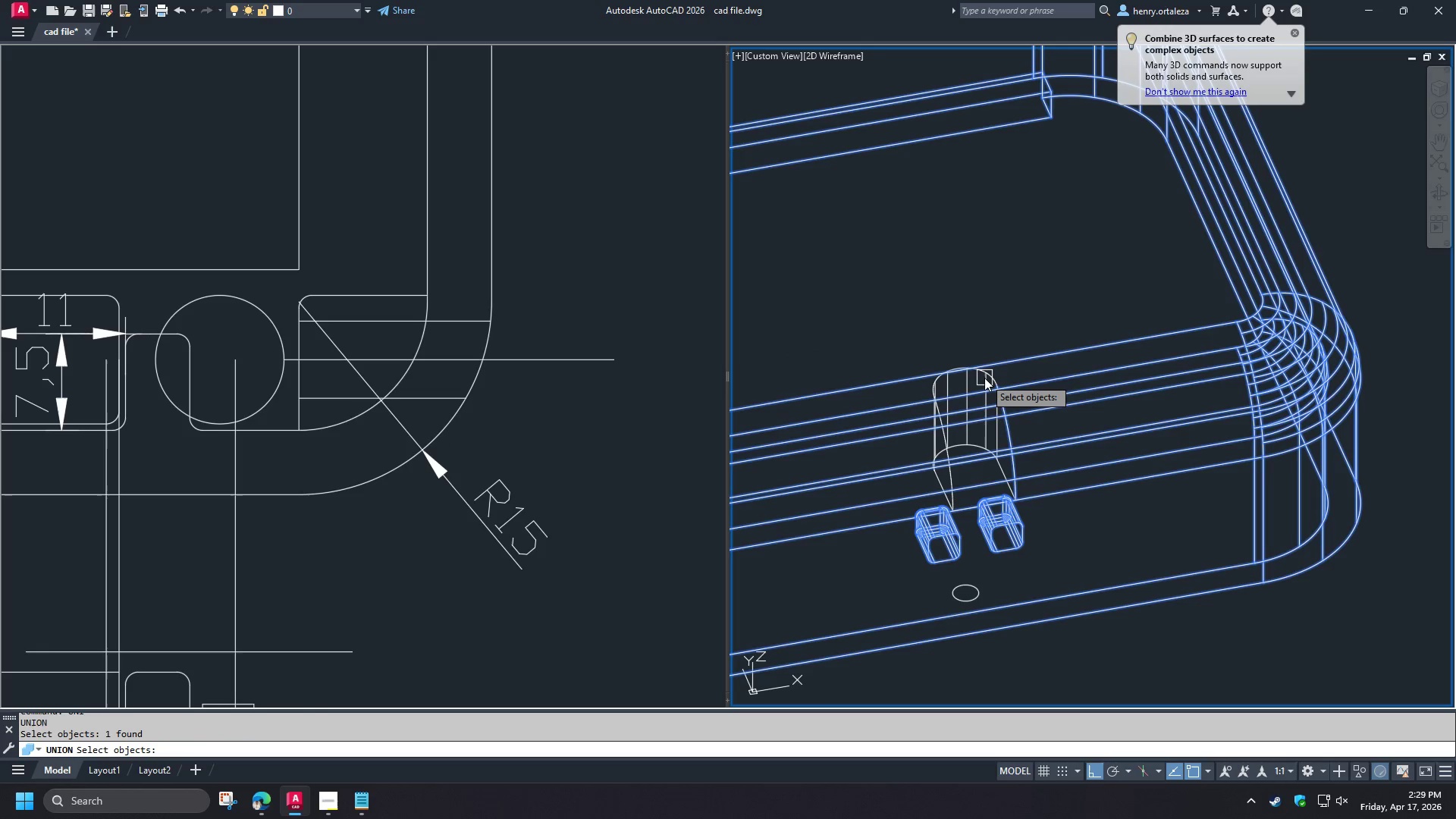 
scroll: coordinate [984, 378], scroll_direction: up, amount: 2.0
 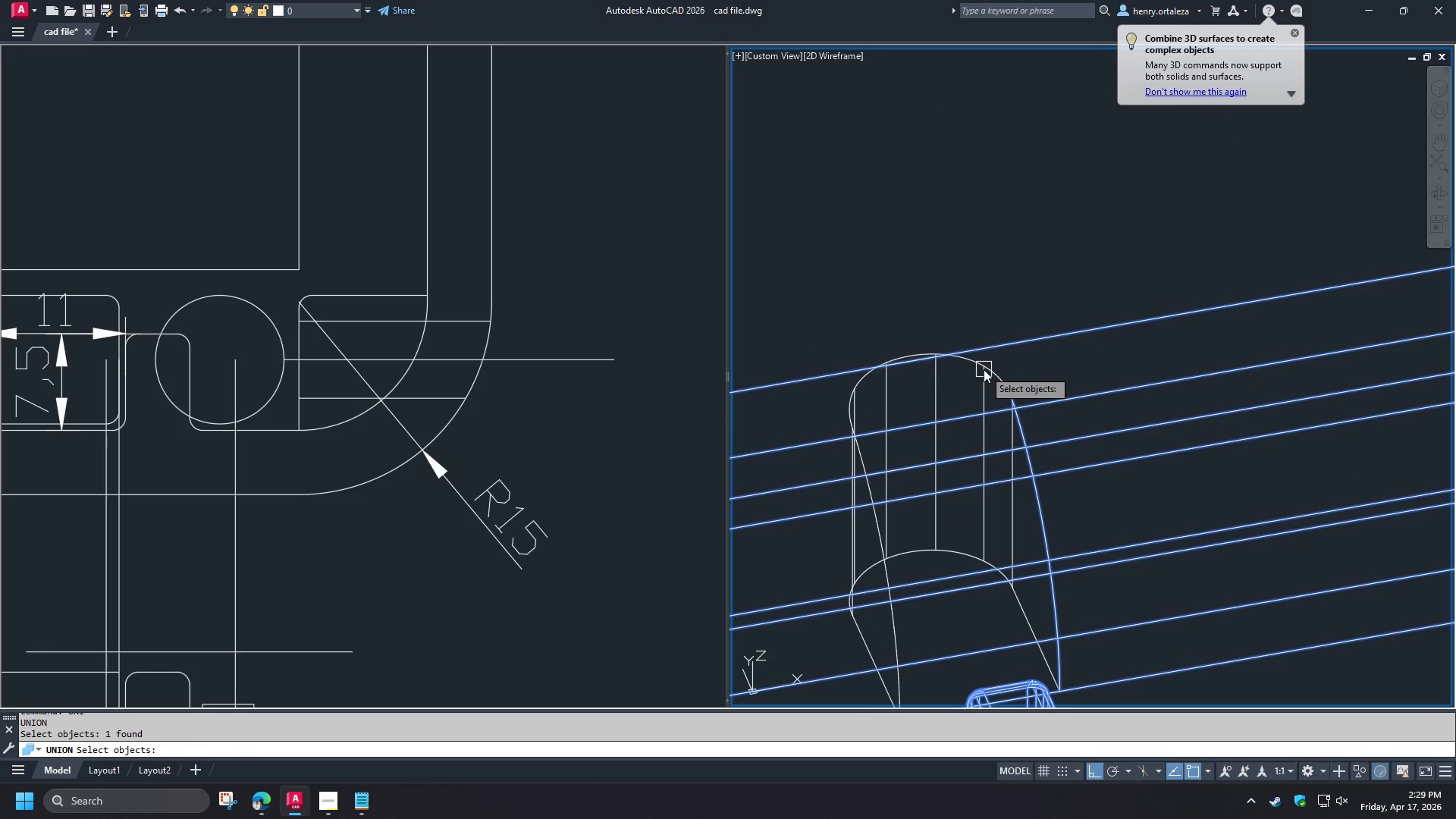 
left_click([984, 369])
 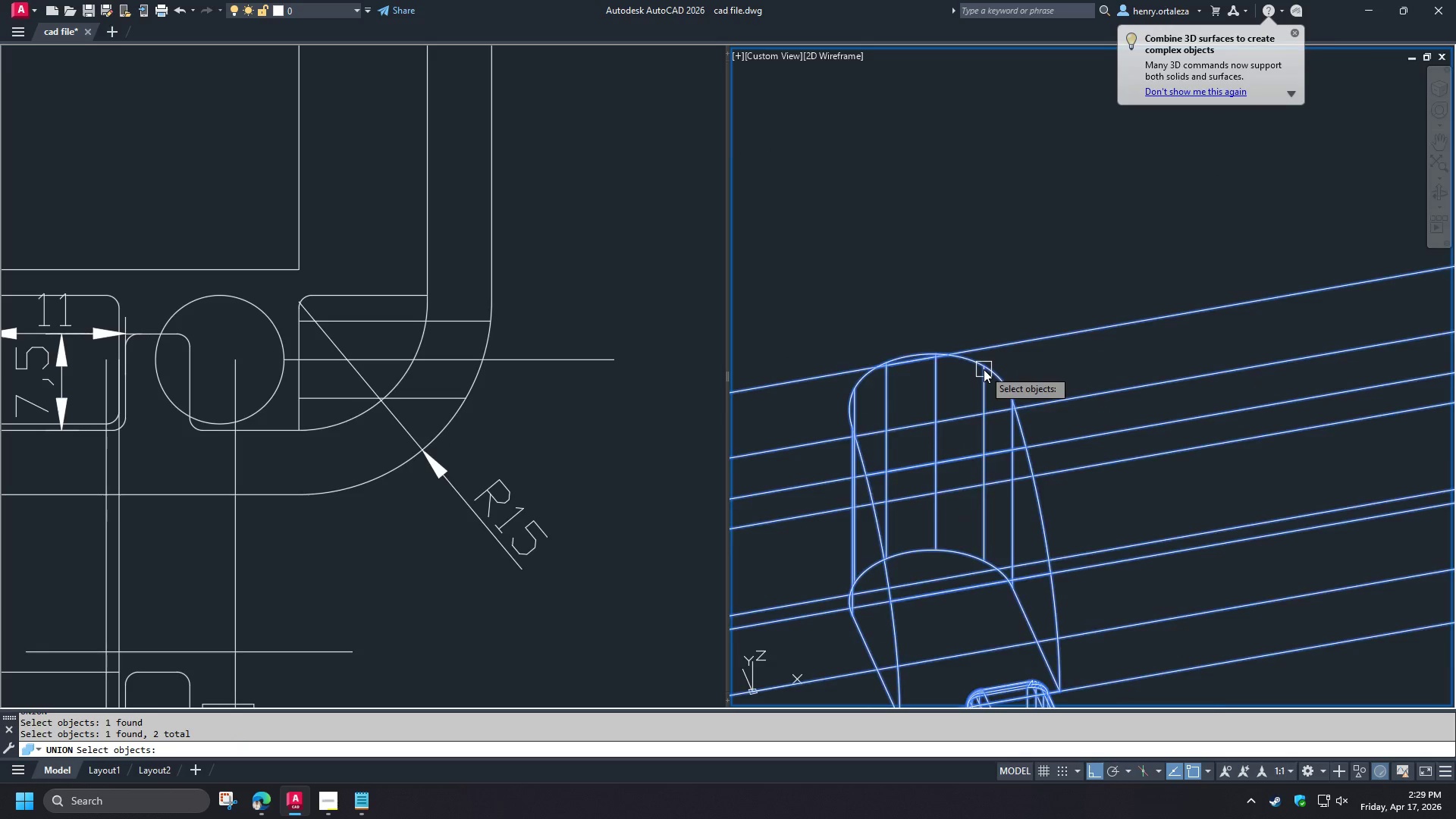 
key(Space)
 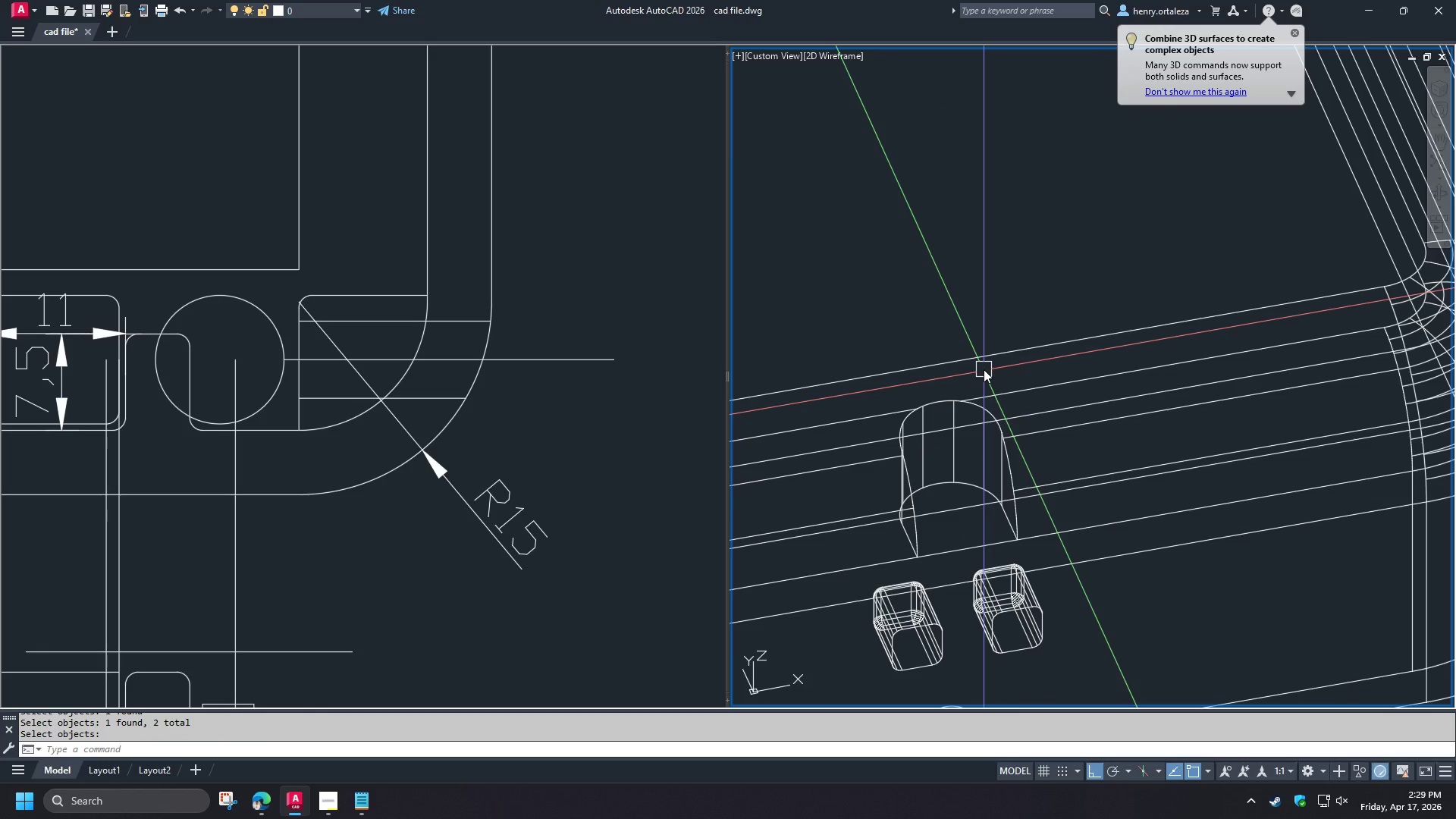 
scroll: coordinate [984, 369], scroll_direction: down, amount: 1.0
 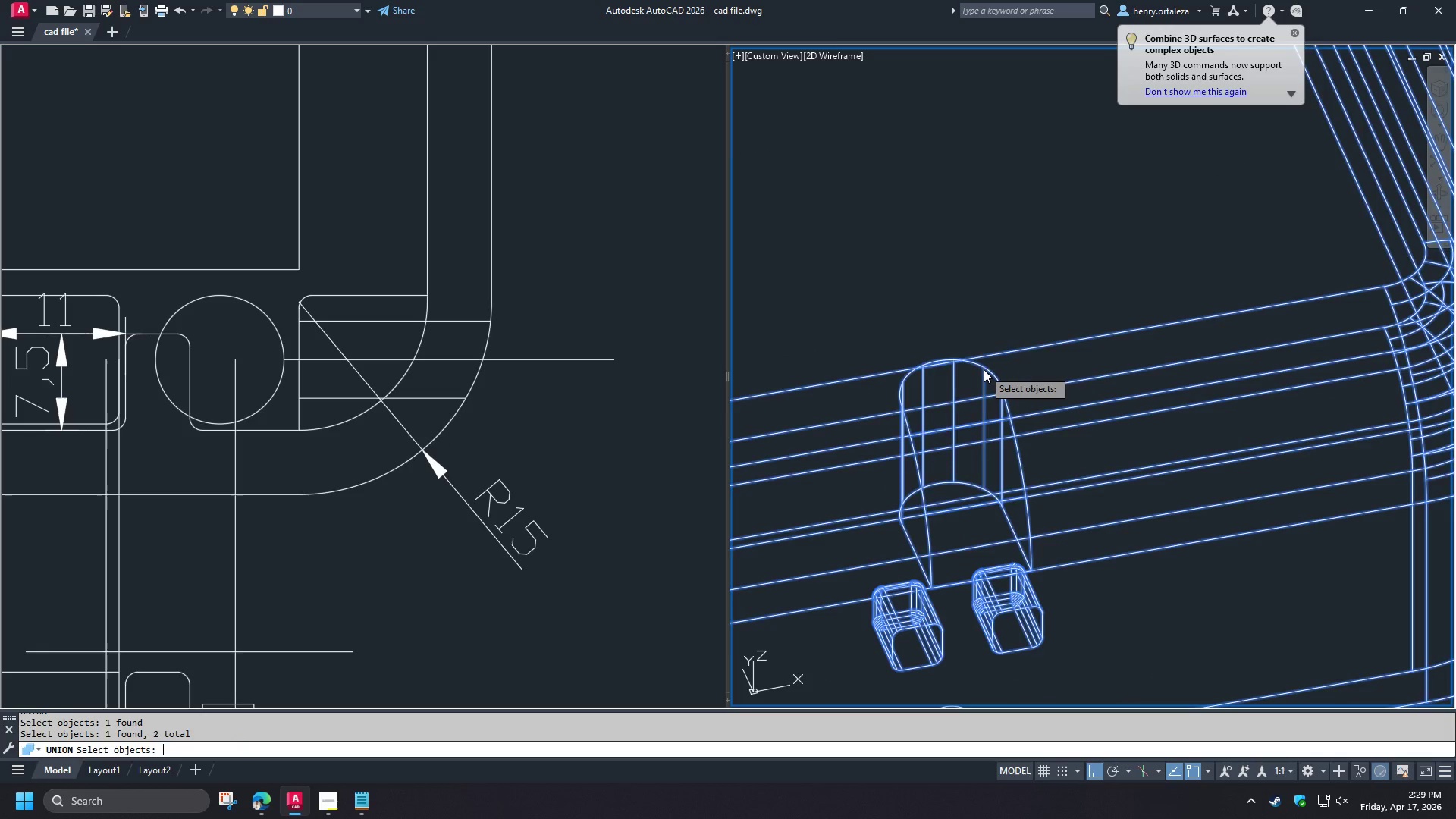 
hold_key(key=ShiftLeft, duration=1.5)
 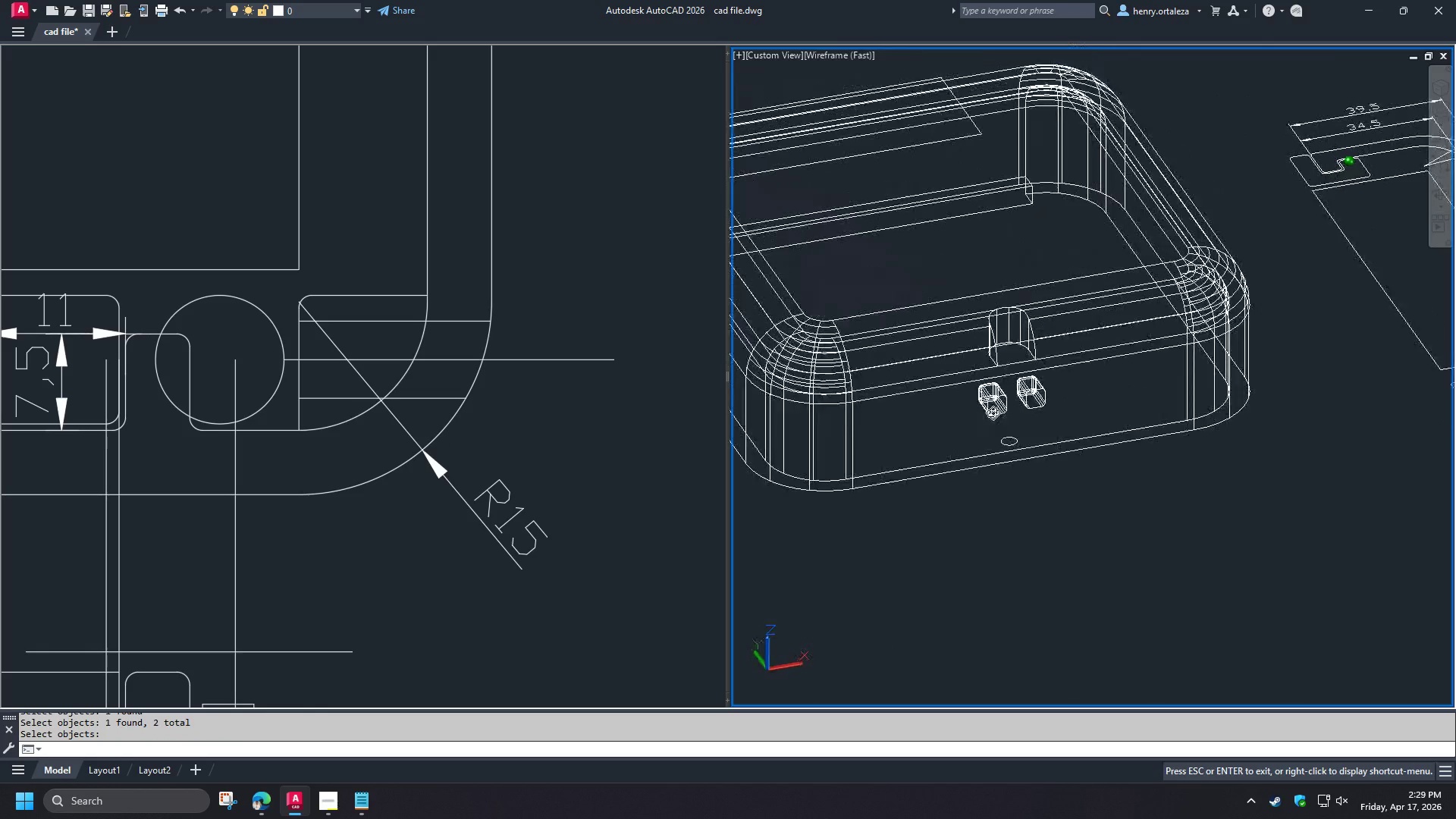 
scroll: coordinate [984, 369], scroll_direction: down, amount: 2.0
 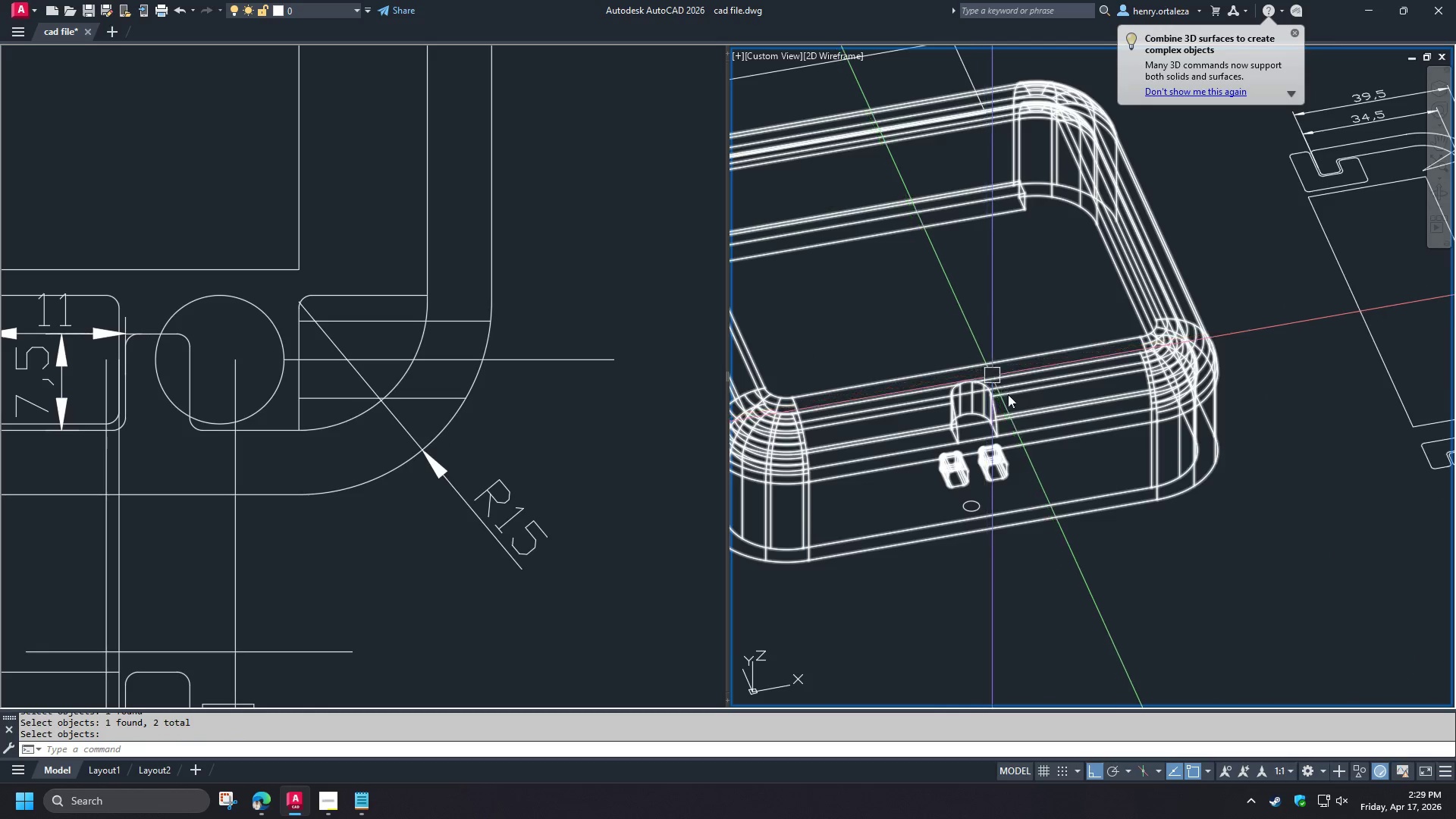 
hold_key(key=ShiftLeft, duration=1.06)
 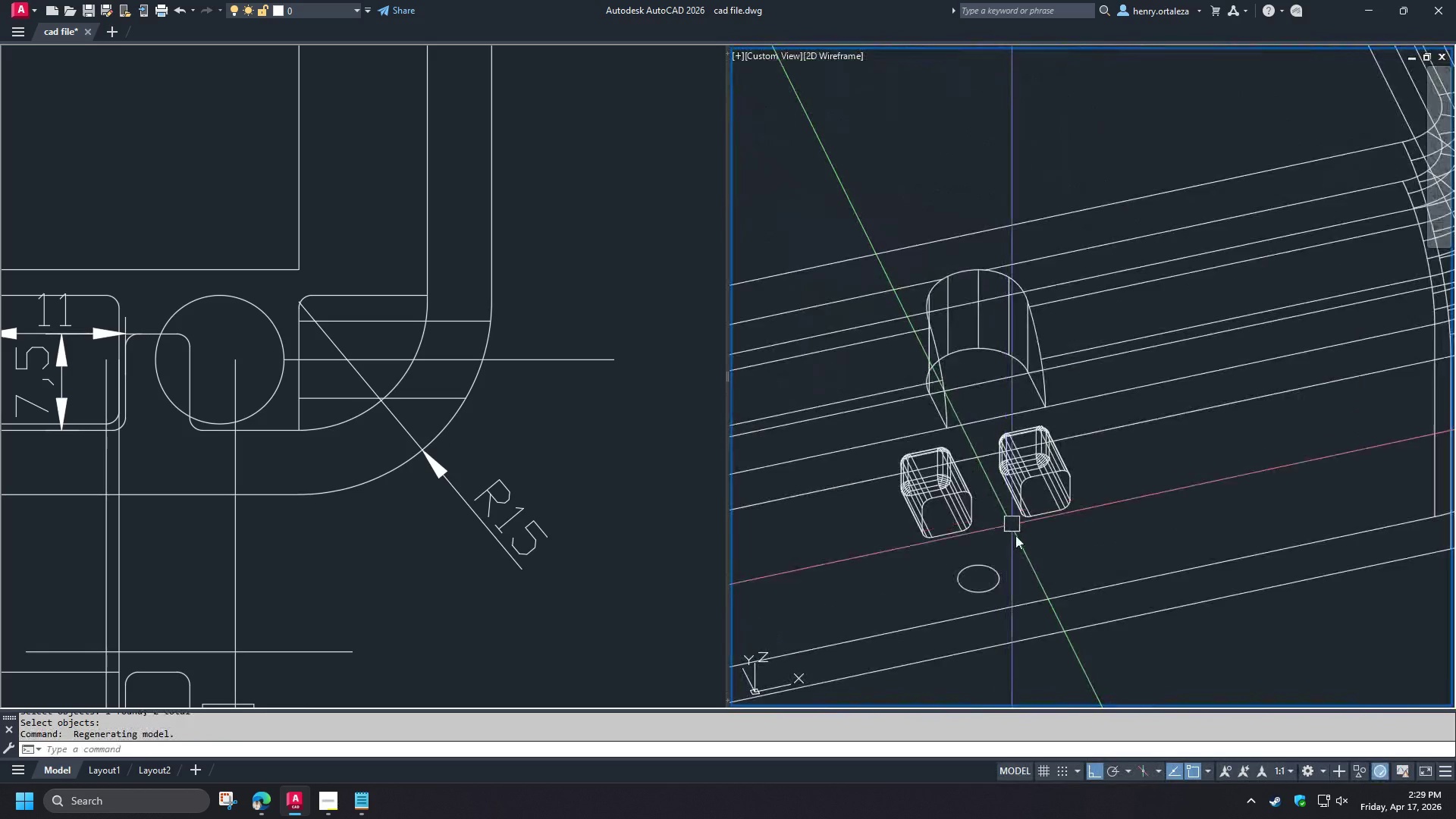 
scroll: coordinate [1006, 512], scroll_direction: up, amount: 2.0
 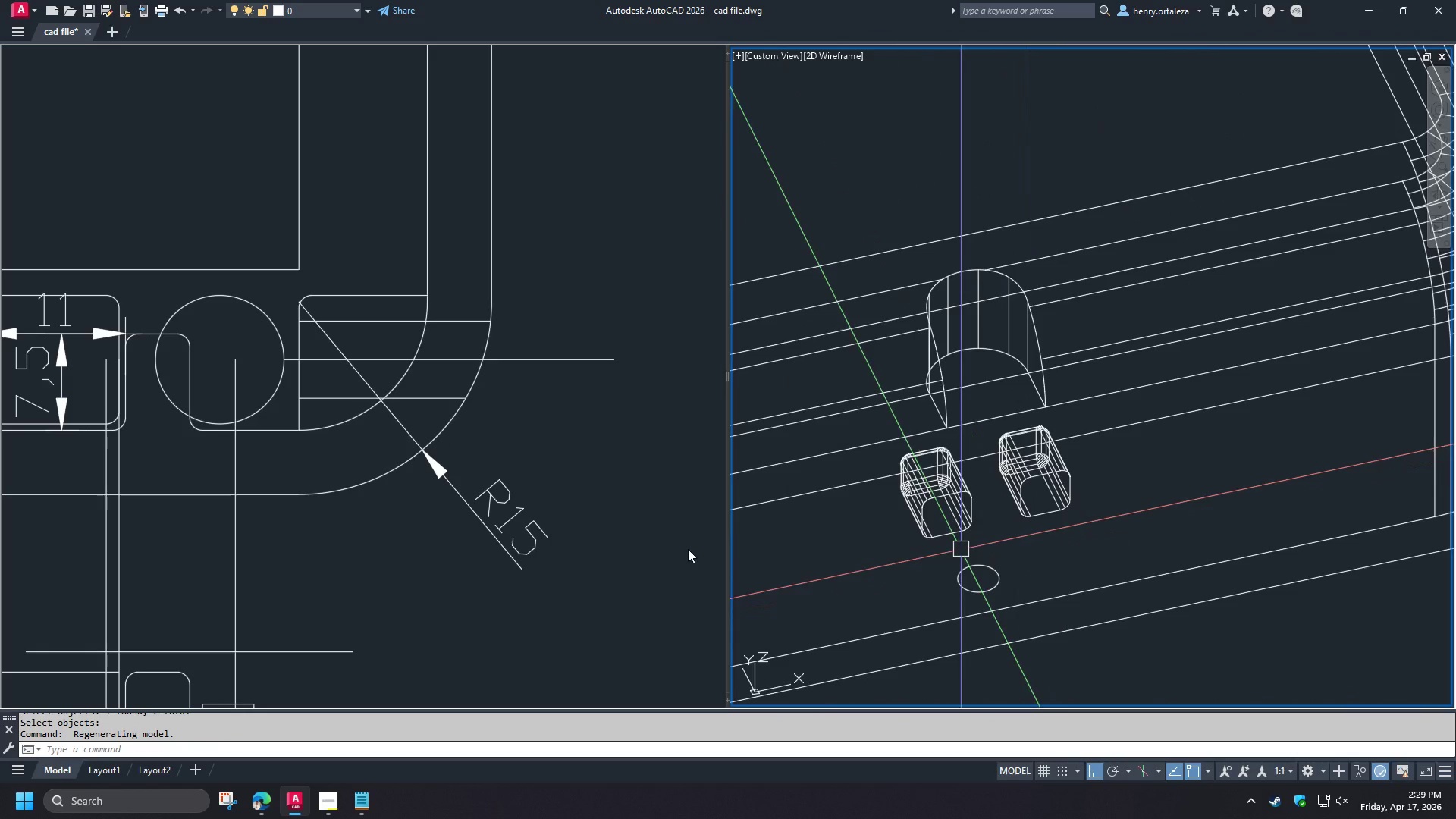 
left_click([388, 560])
 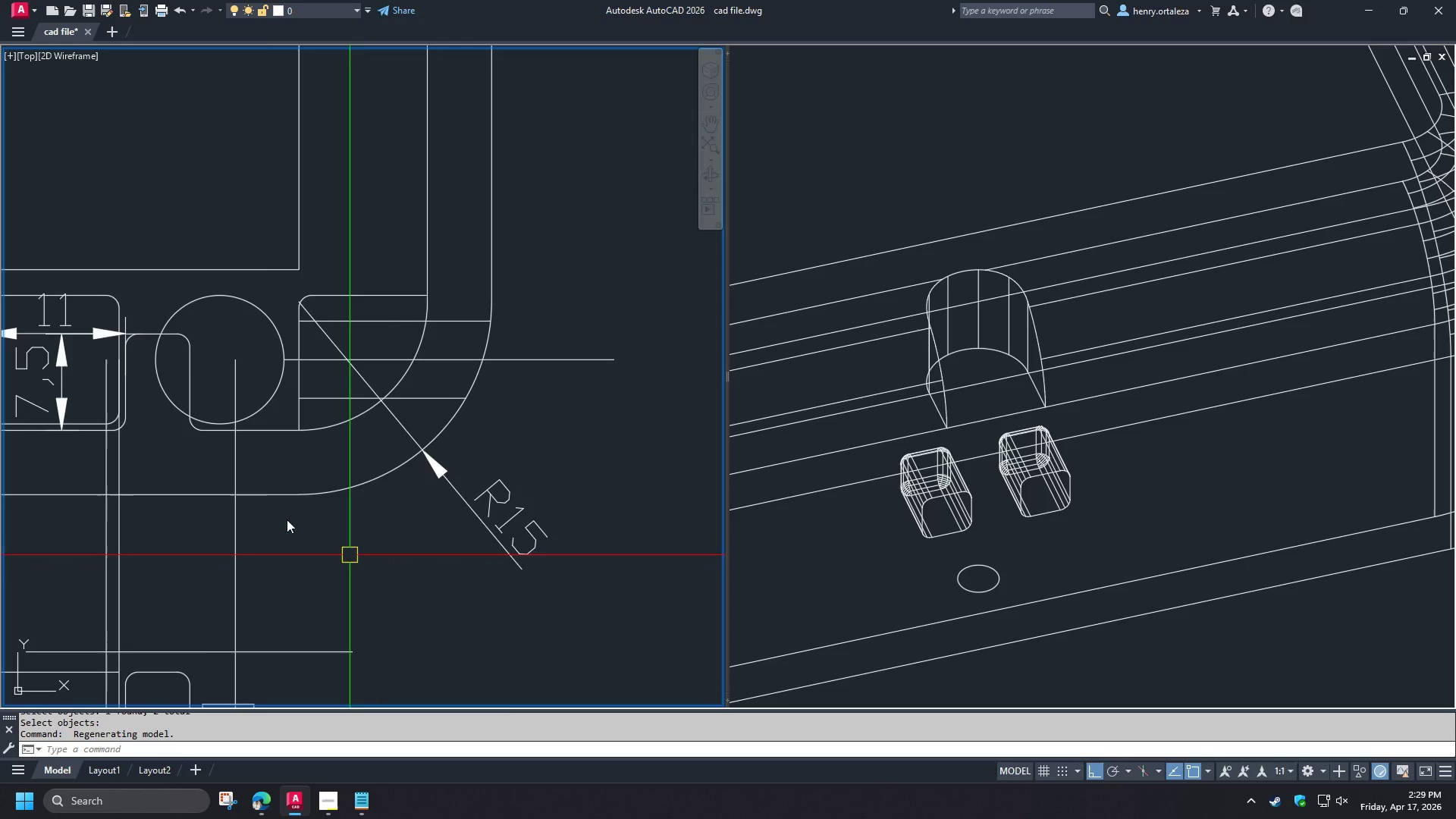 
scroll: coordinate [255, 497], scroll_direction: down, amount: 2.0
 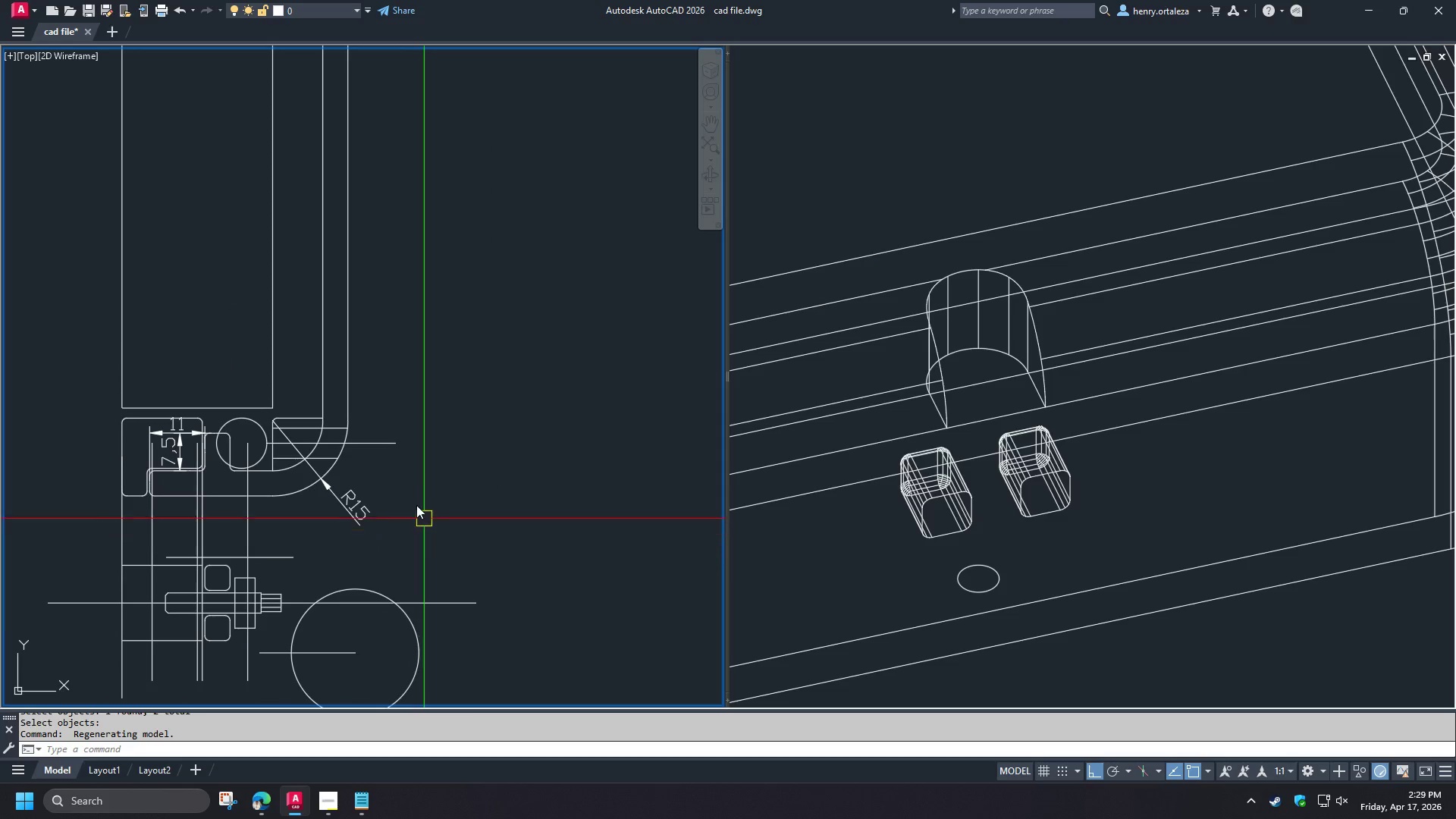 
scroll: coordinate [281, 429], scroll_direction: up, amount: 3.0
 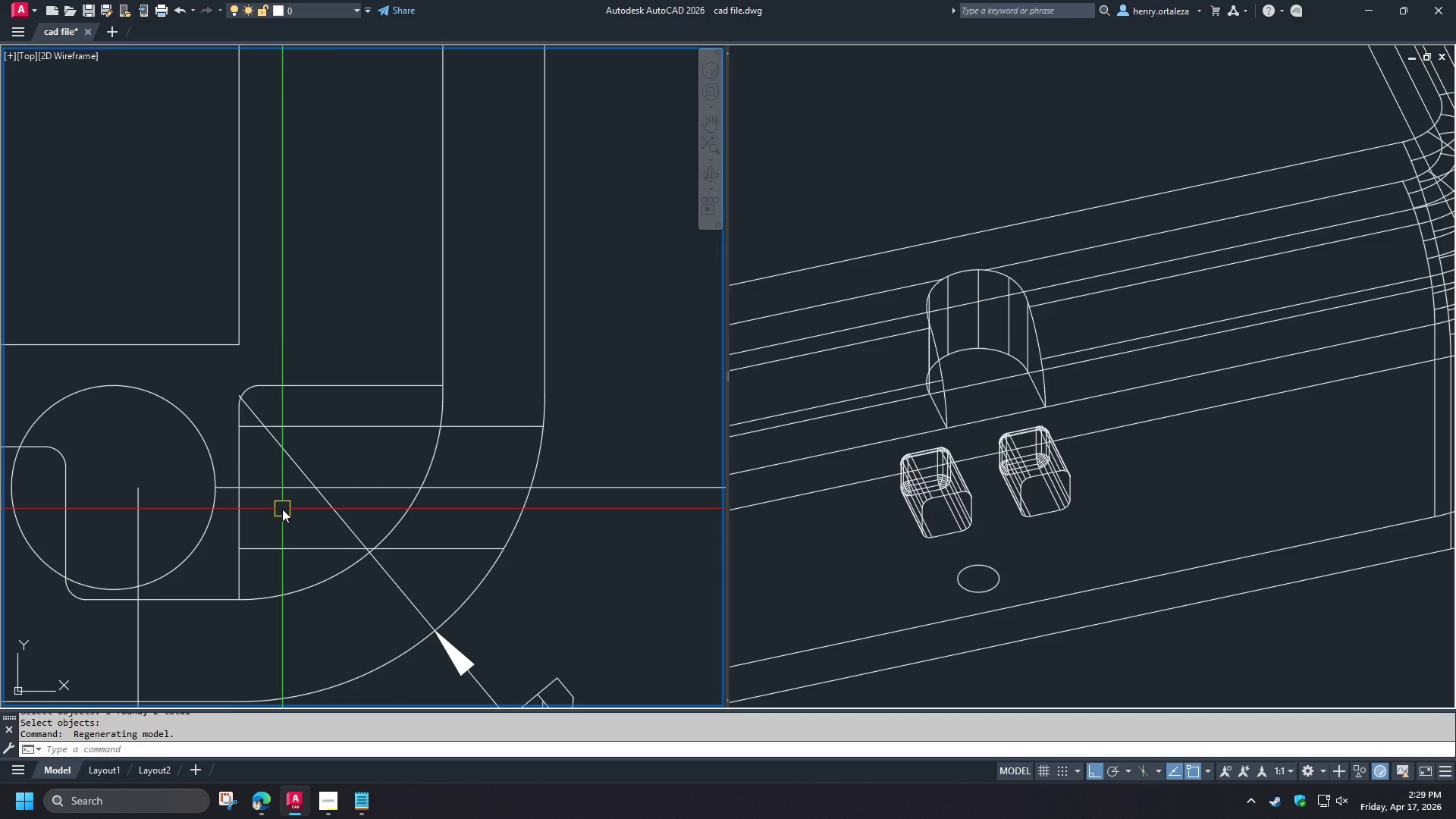 
scroll: coordinate [573, 488], scroll_direction: down, amount: 5.0
 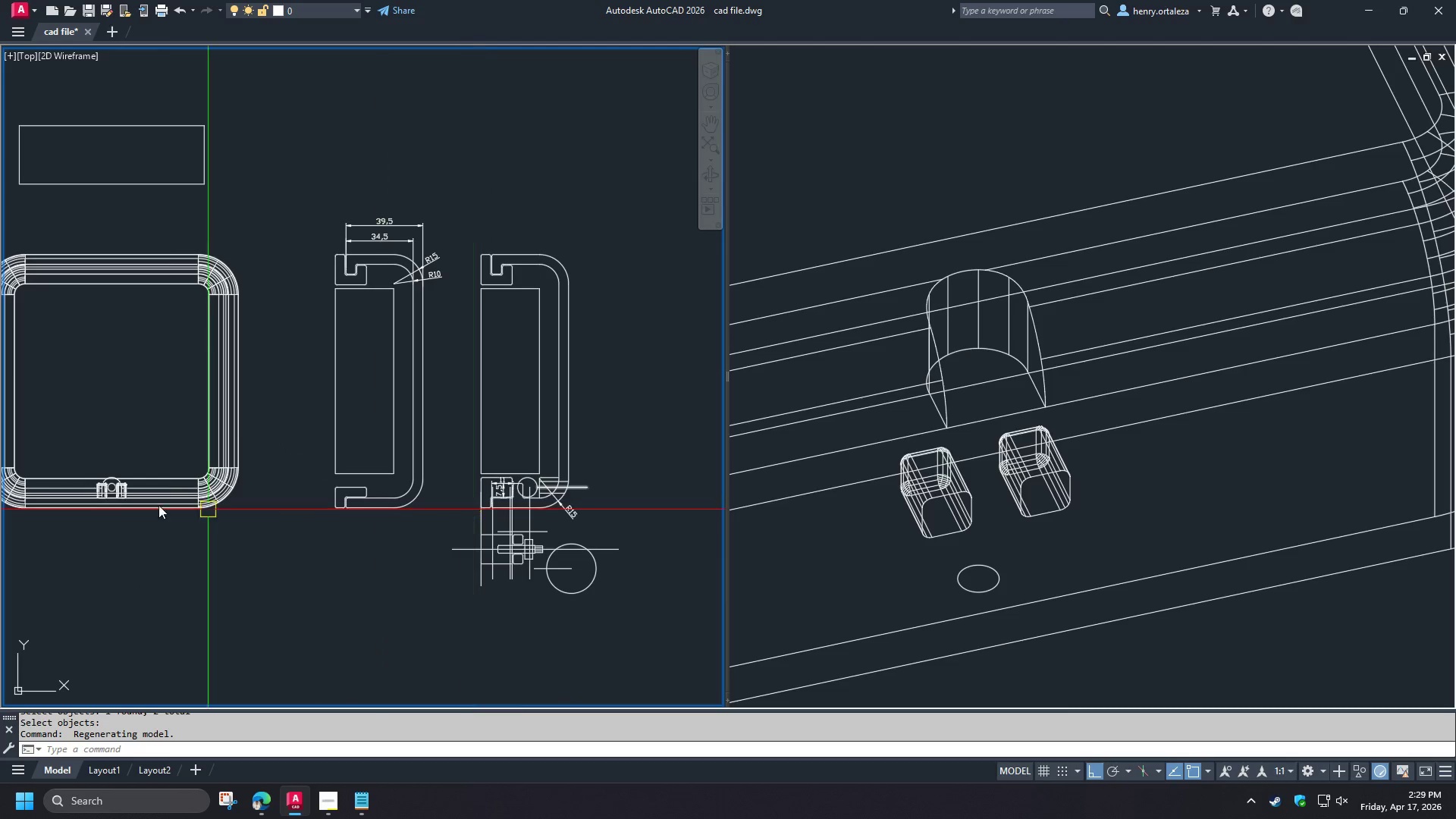 
scroll: coordinate [84, 482], scroll_direction: up, amount: 4.0
 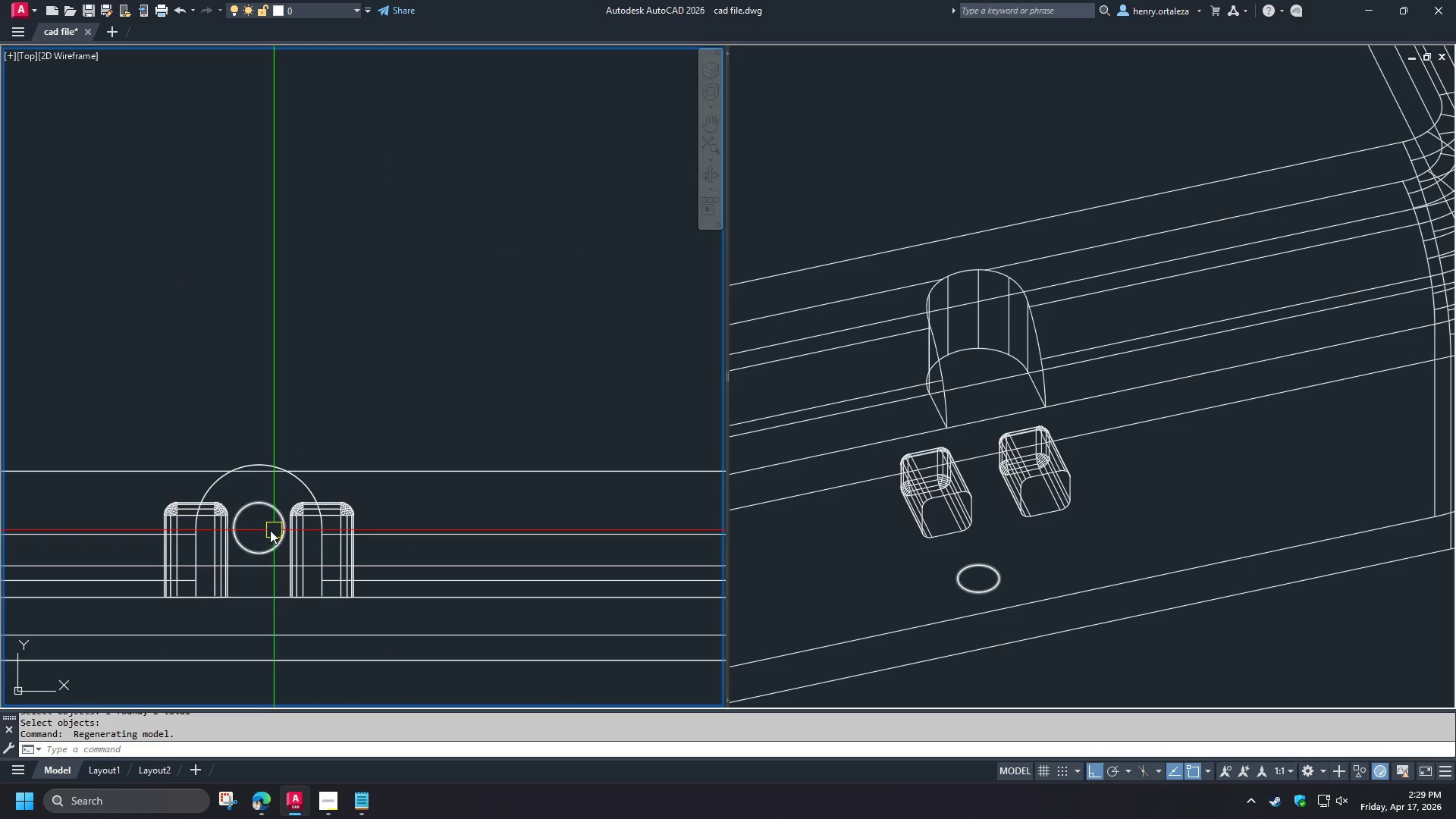 
scroll: coordinate [221, 519], scroll_direction: down, amount: 1.0
 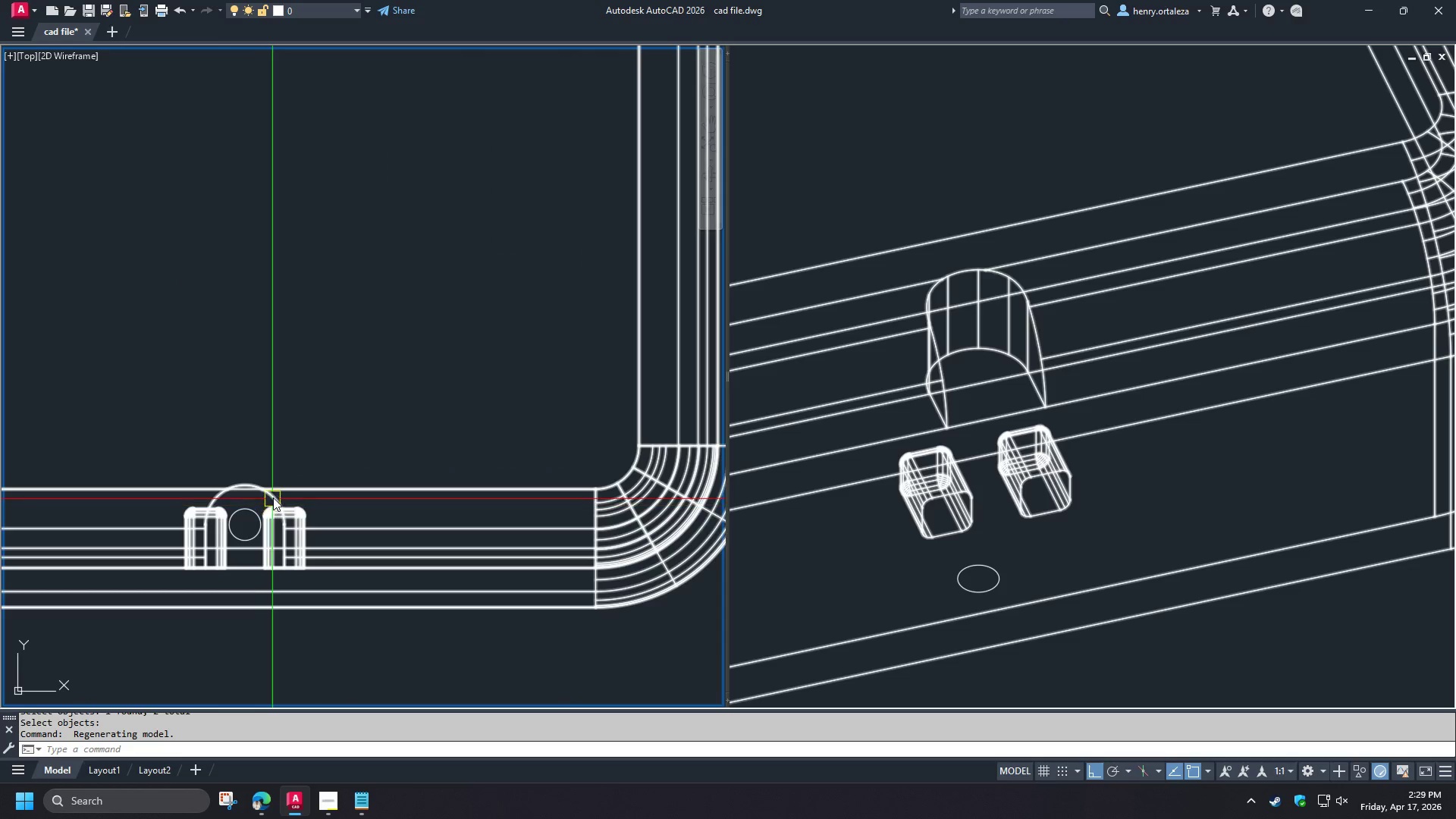 
scroll: coordinate [271, 498], scroll_direction: up, amount: 1.0
 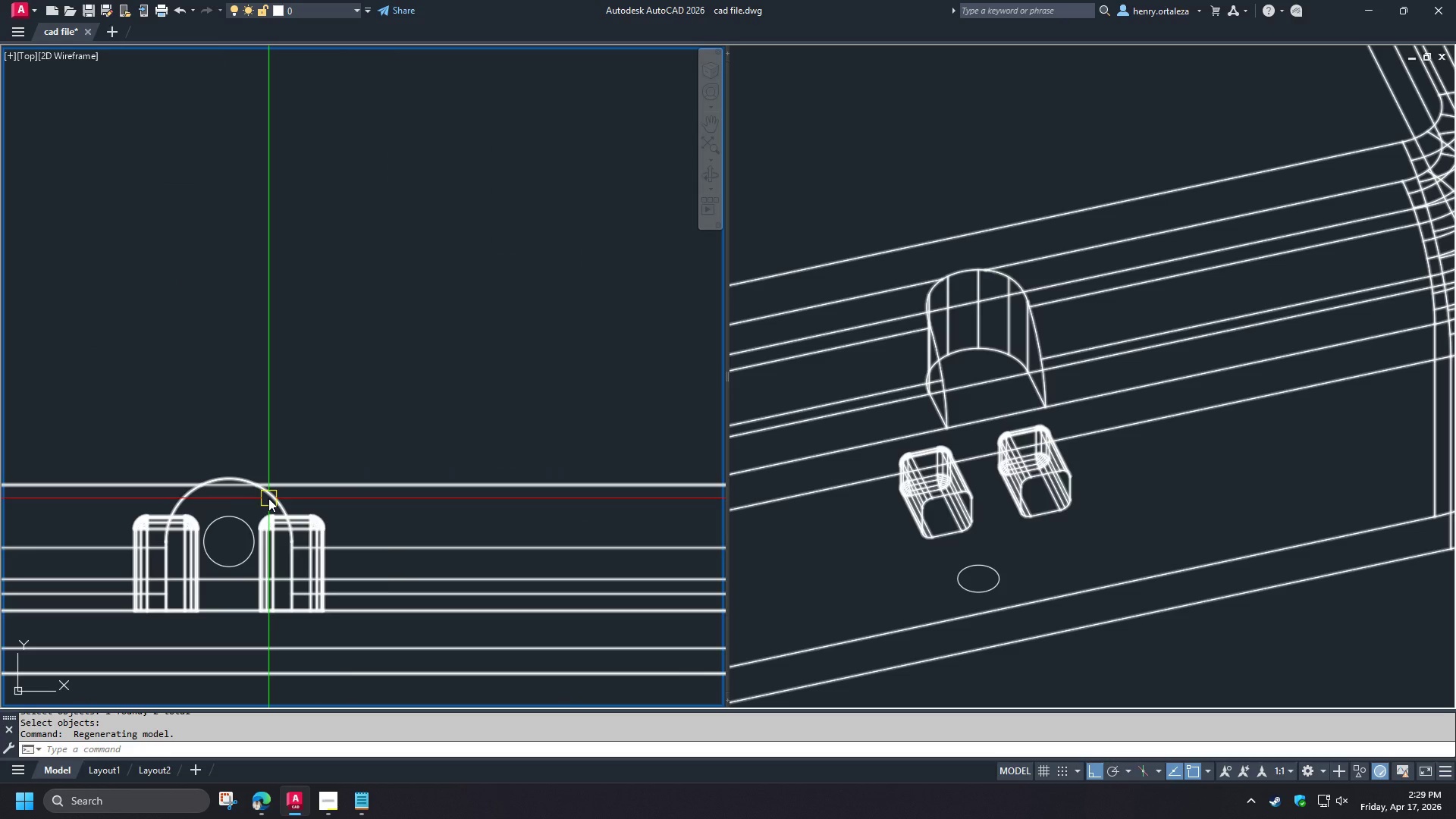 
scroll: coordinate [268, 498], scroll_direction: down, amount: 2.0
 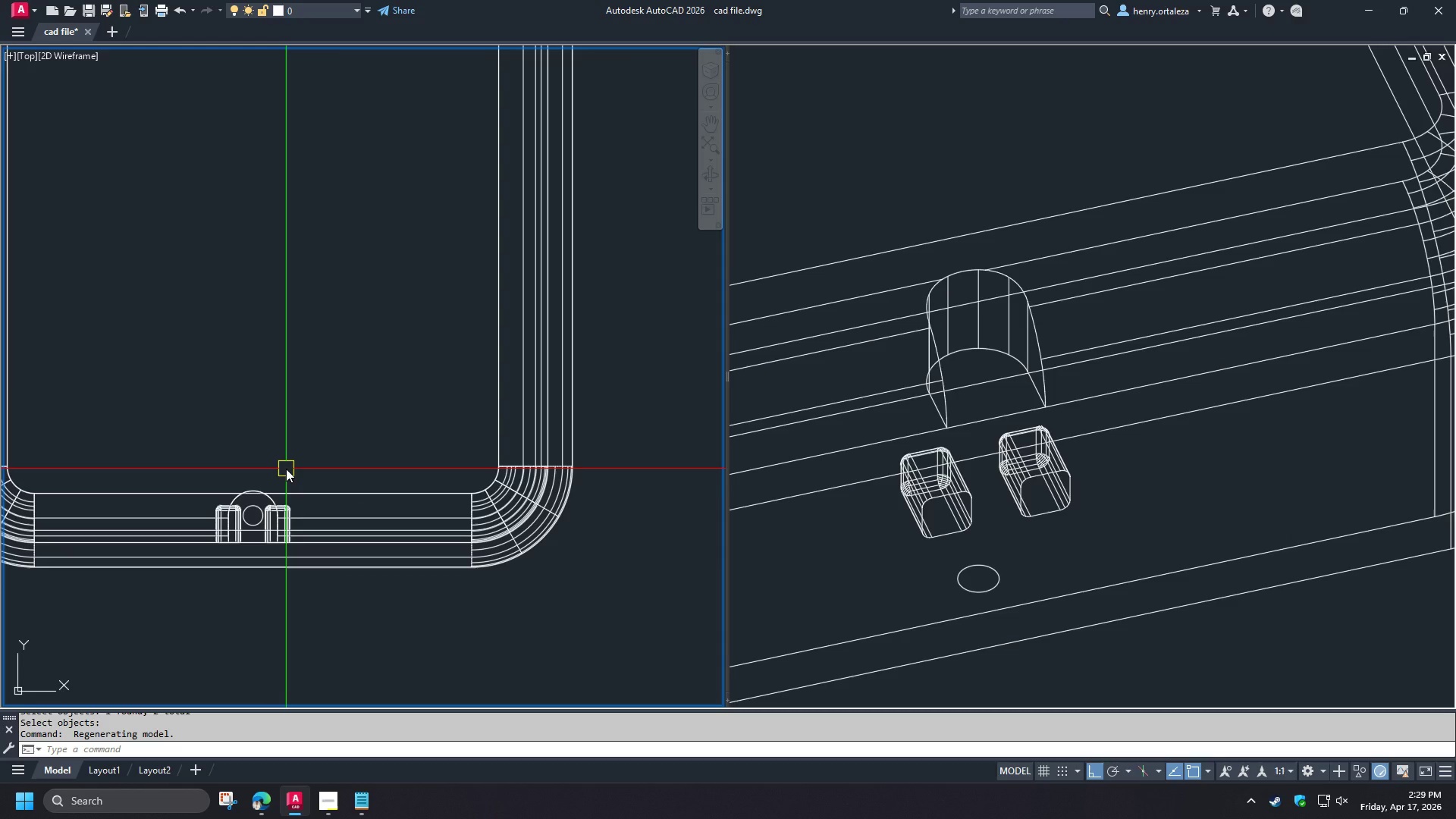 
wait(5.55)
 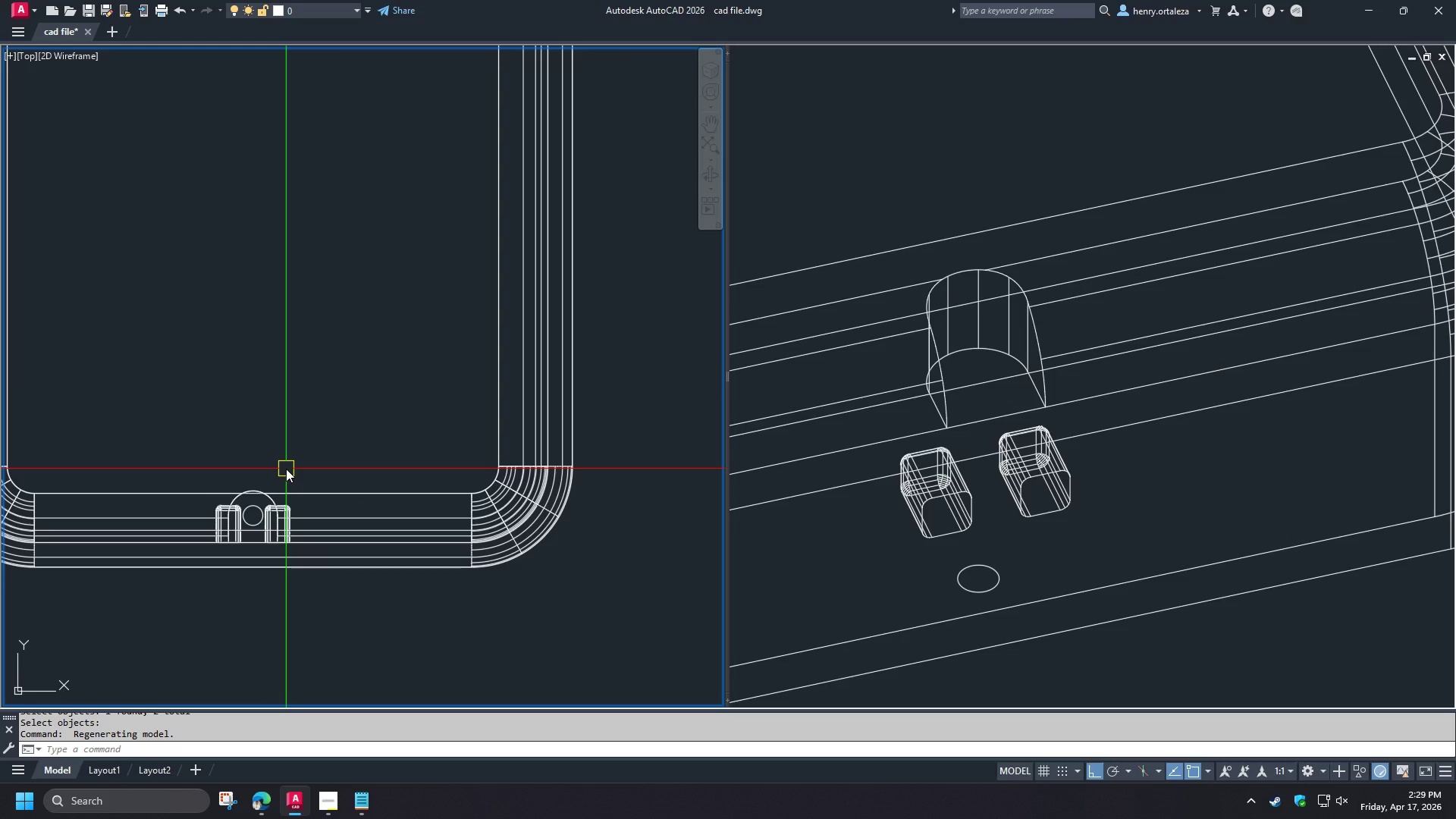 
scroll: coordinate [285, 470], scroll_direction: down, amount: 2.0
 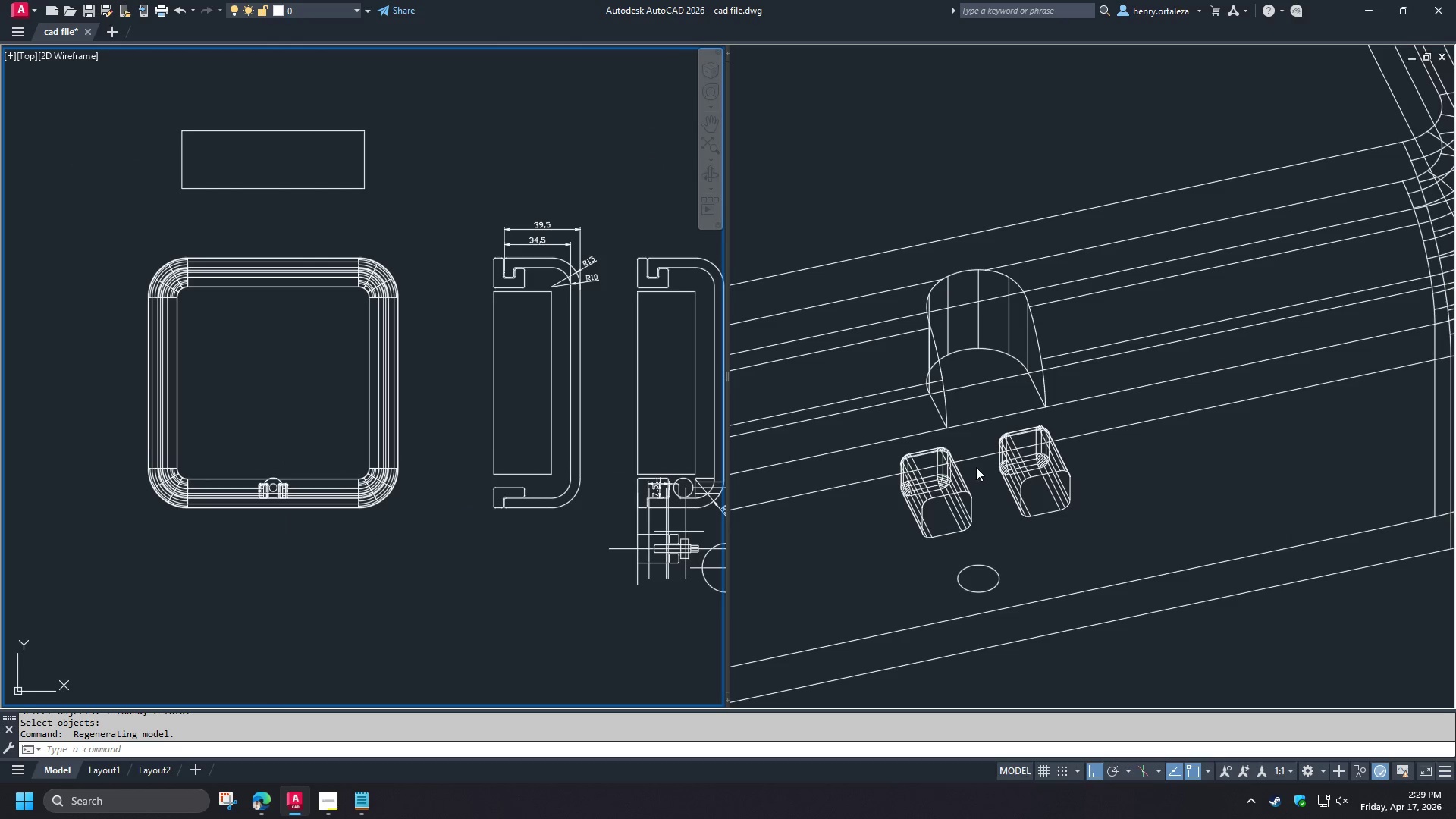 
left_click([981, 460])
 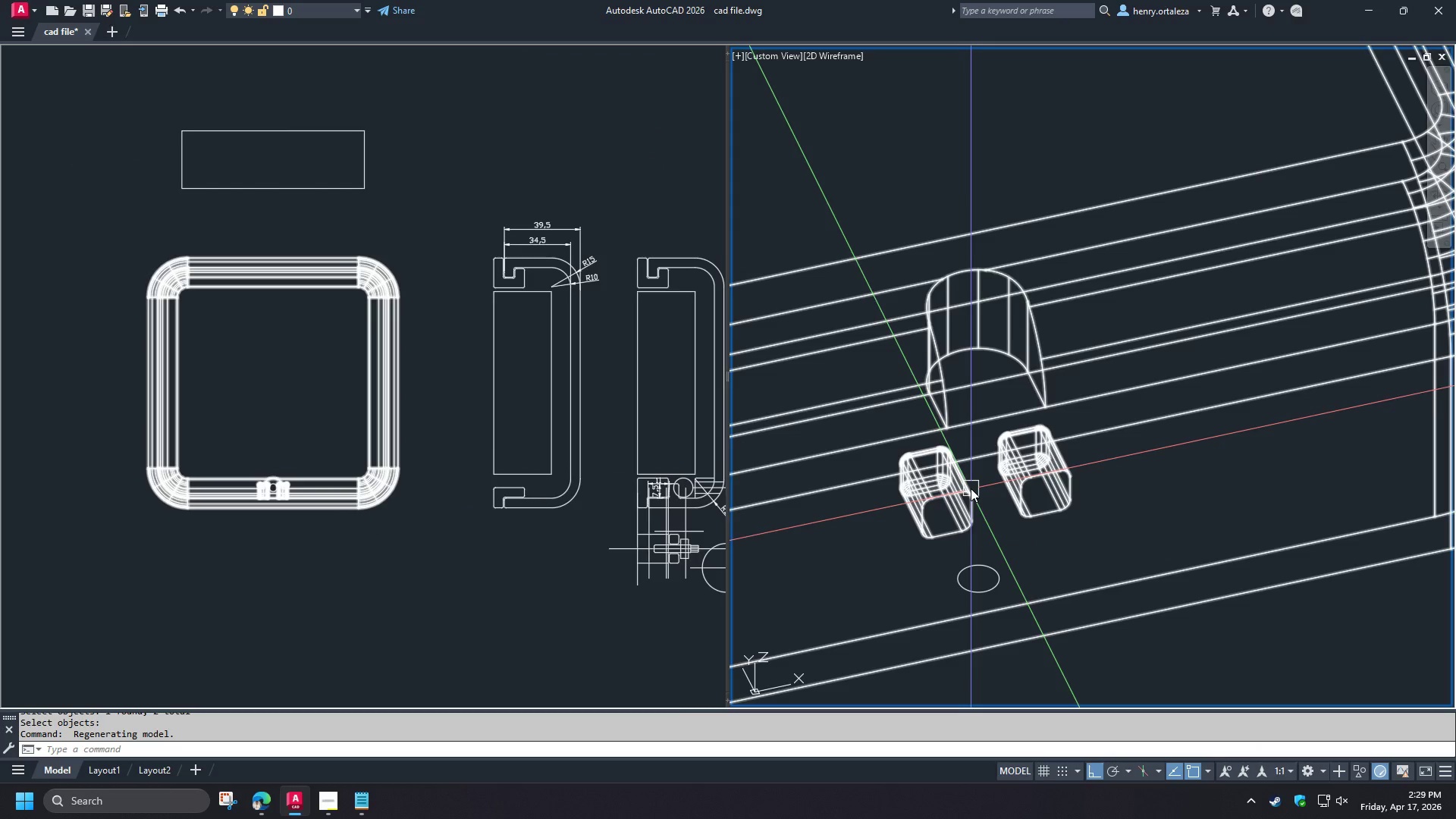 
left_click([501, 598])
 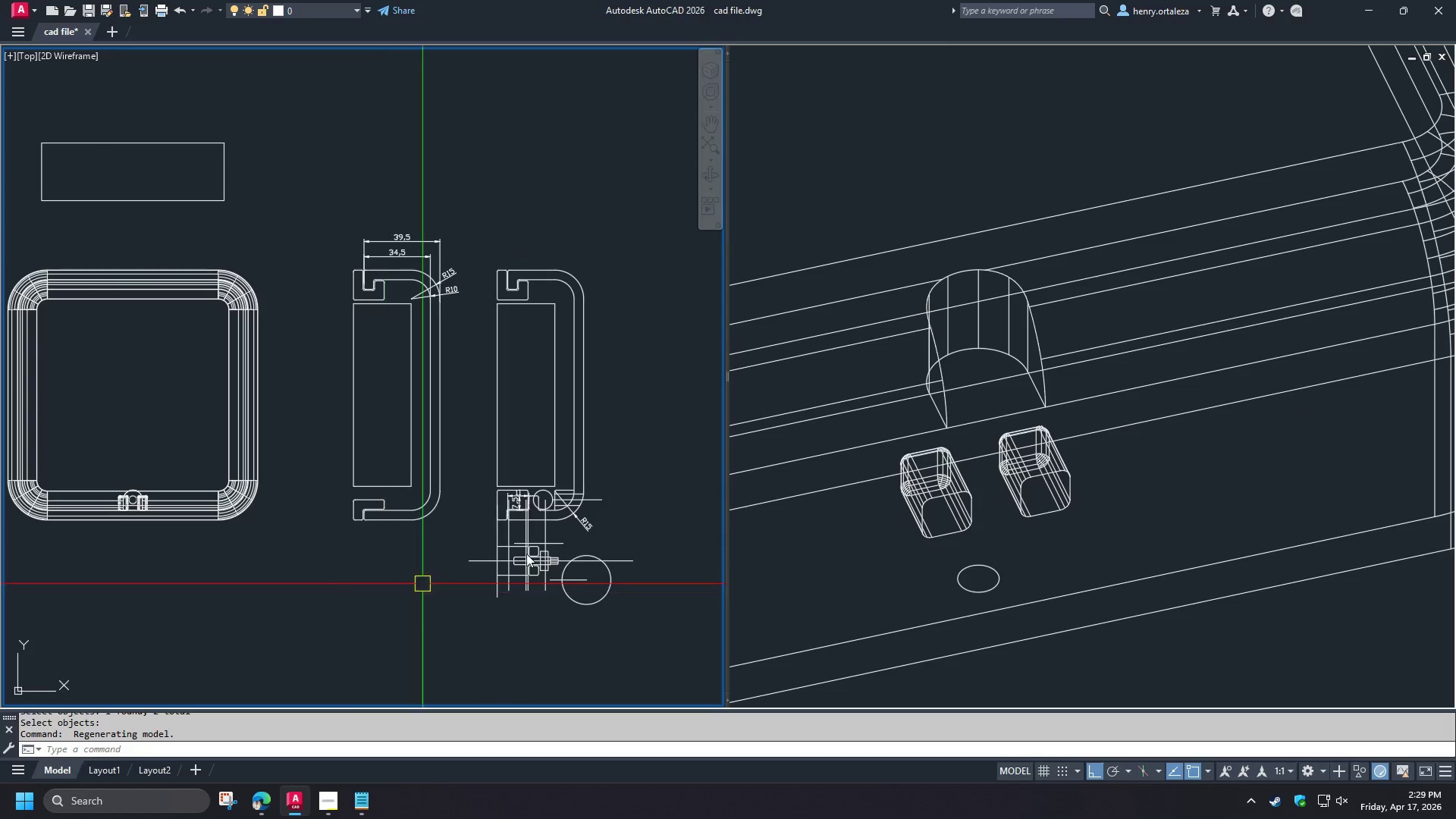 
scroll: coordinate [573, 511], scroll_direction: up, amount: 4.0
 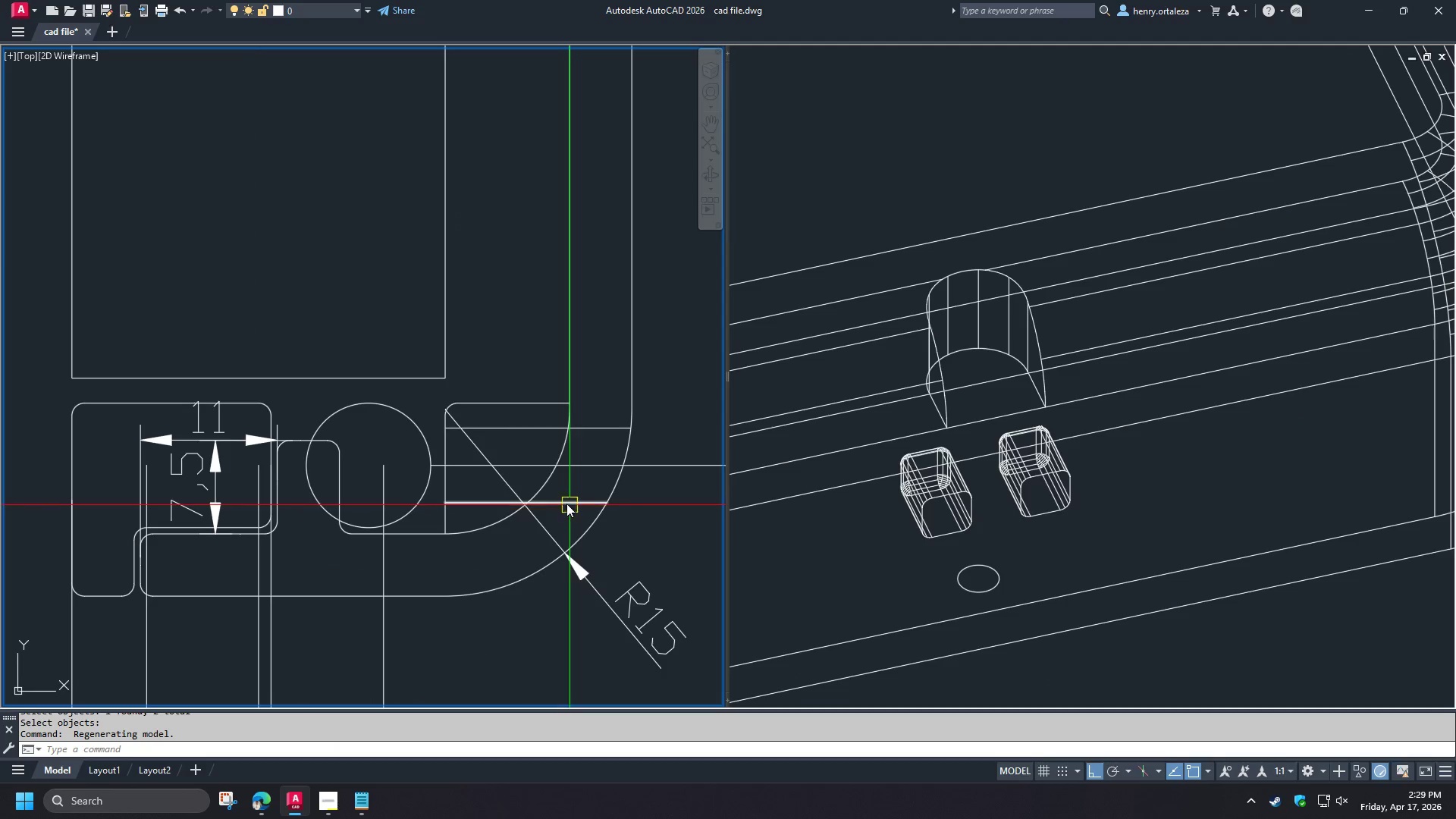 
type(di )
 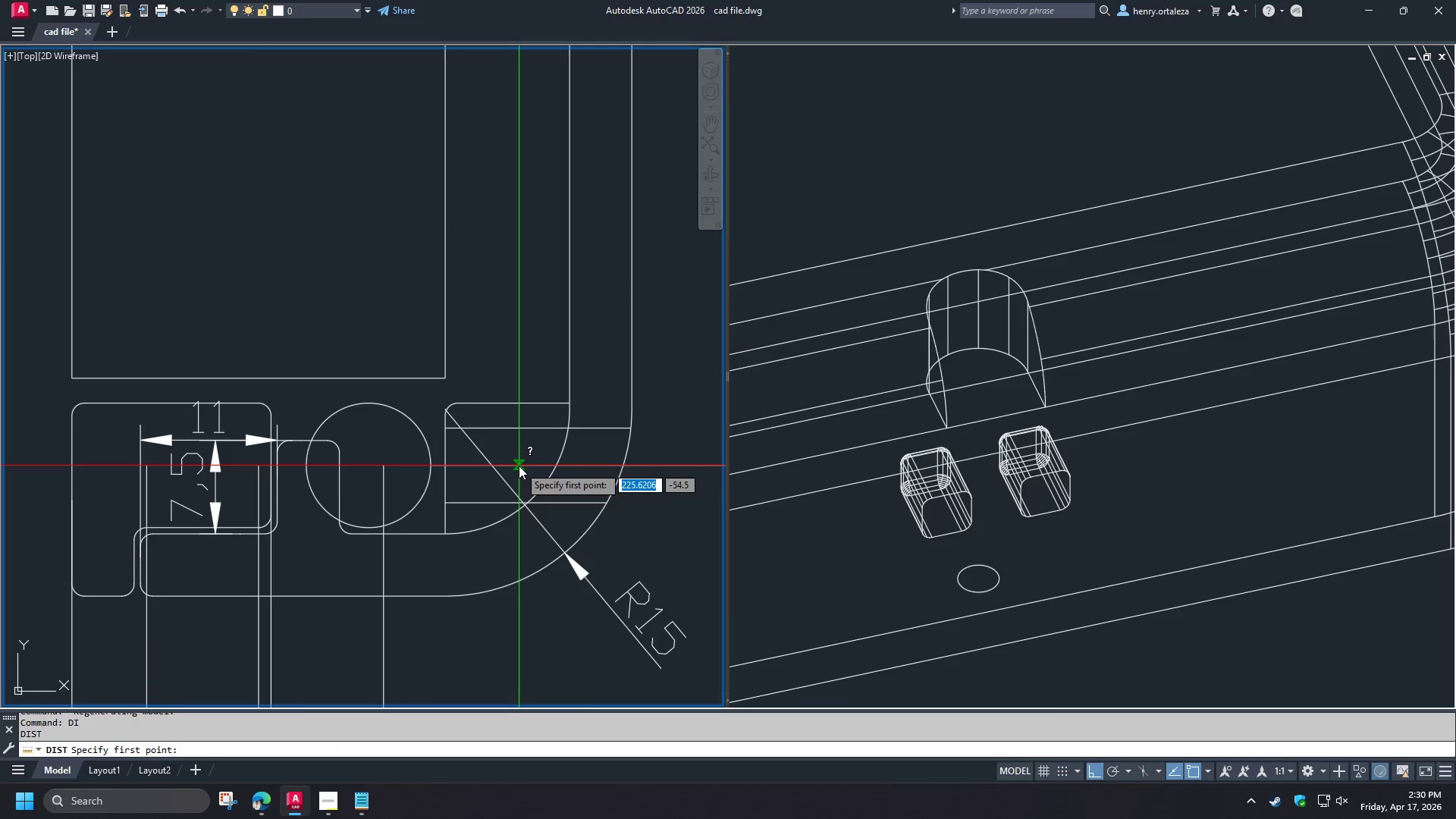 
left_click([519, 466])
 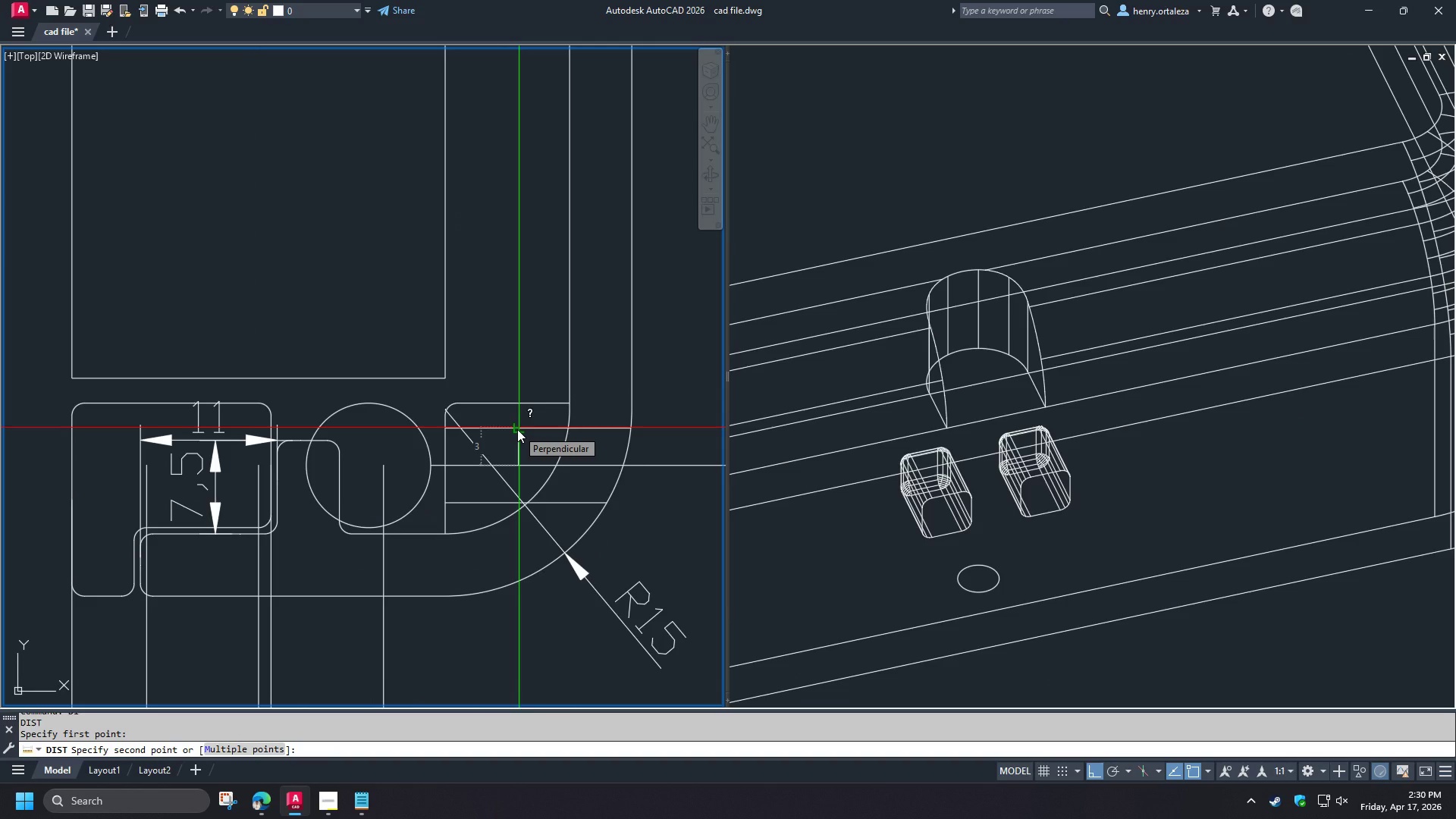 
scroll: coordinate [517, 429], scroll_direction: up, amount: 2.0
 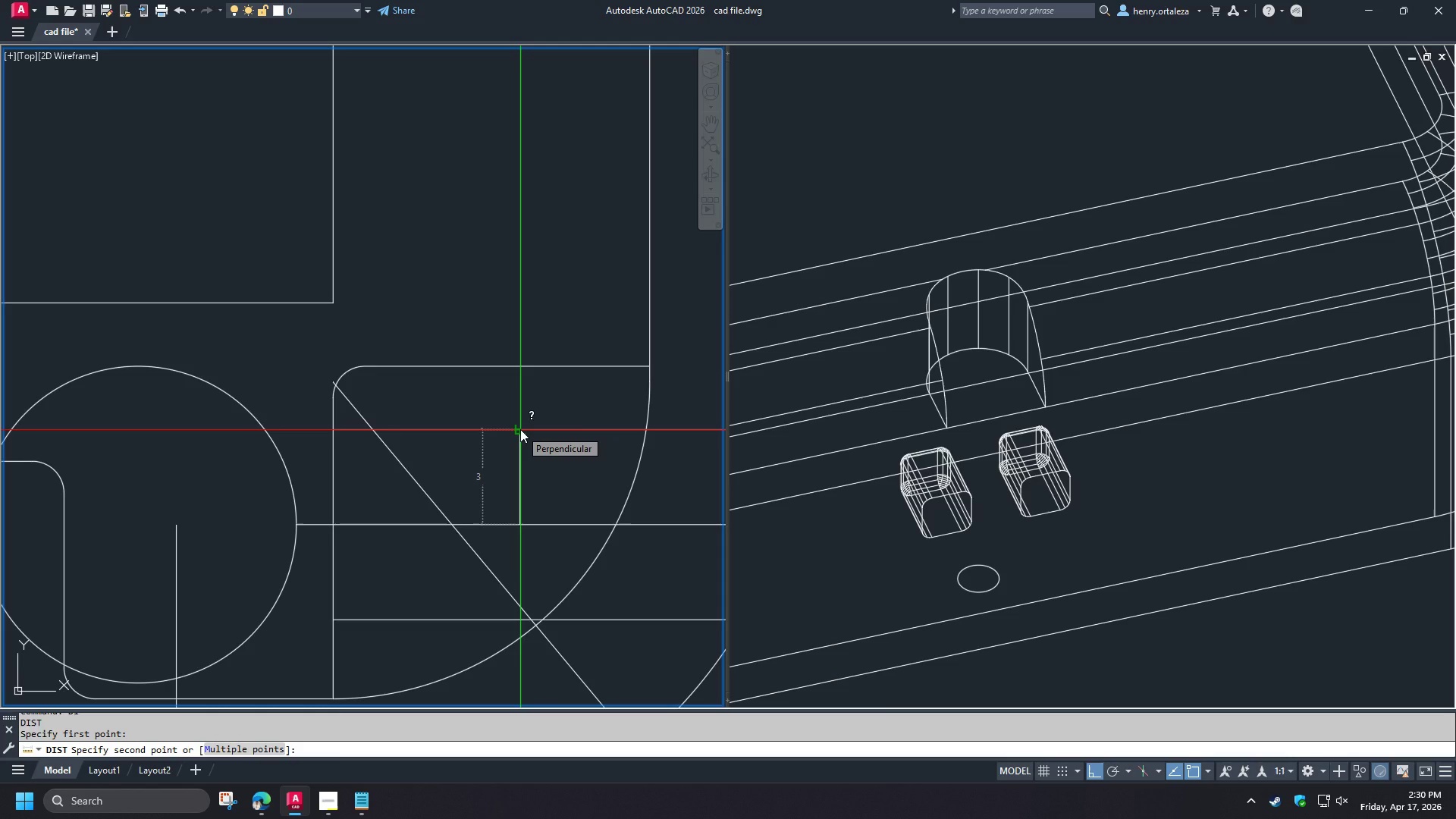 
wait(13.93)
 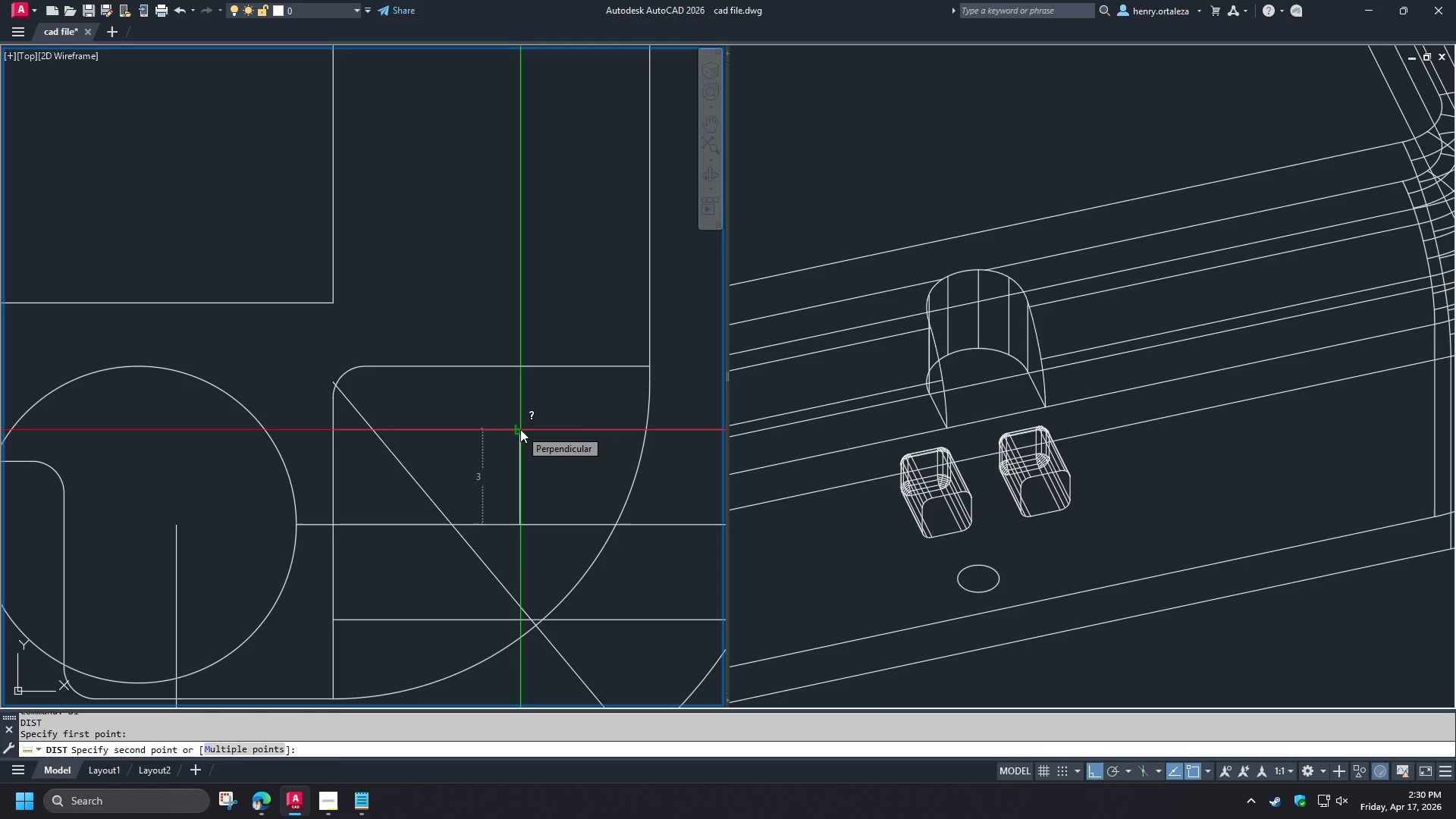 
key(Escape)
 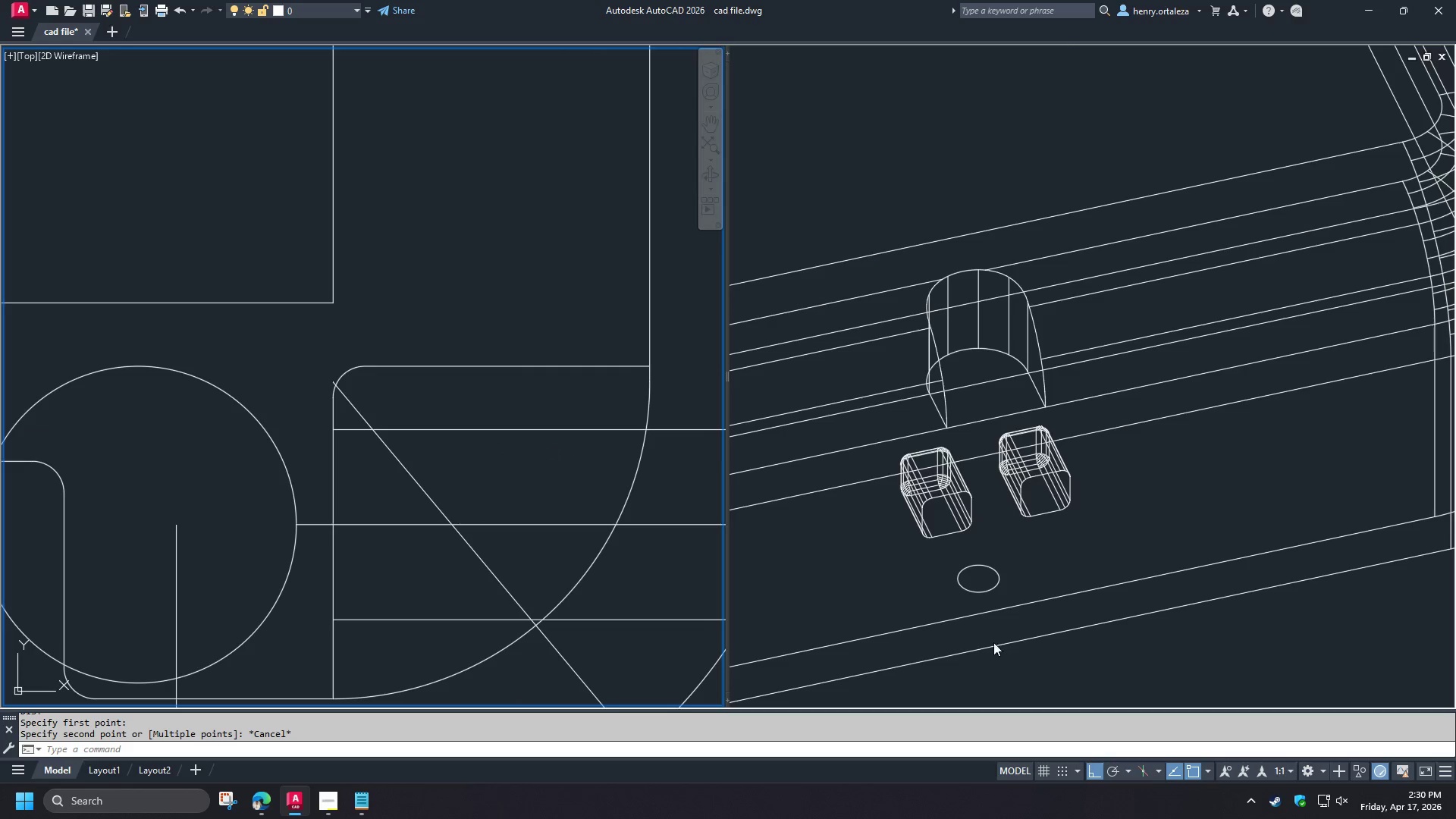 
left_click([980, 623])
 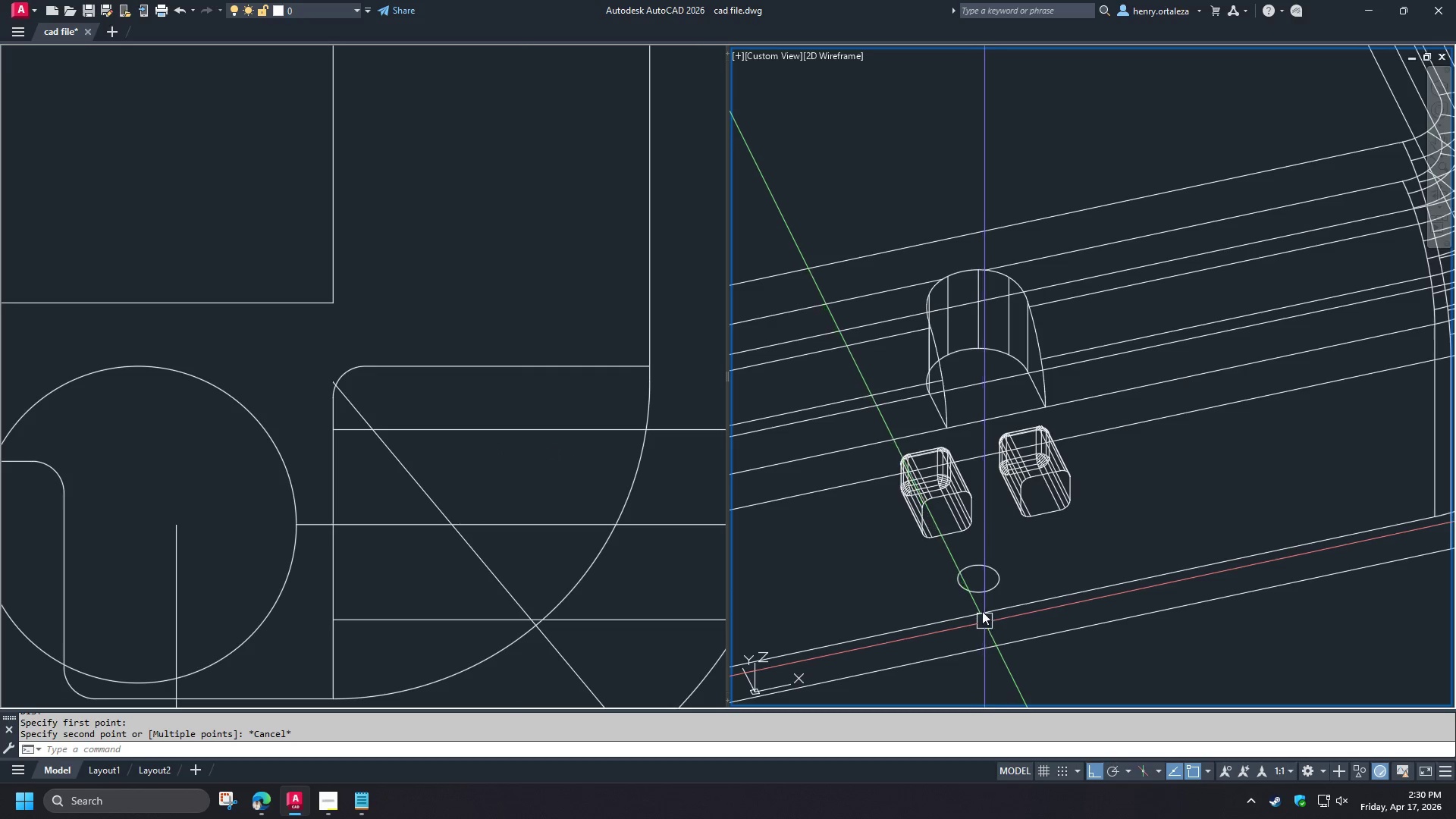 
key(C)
 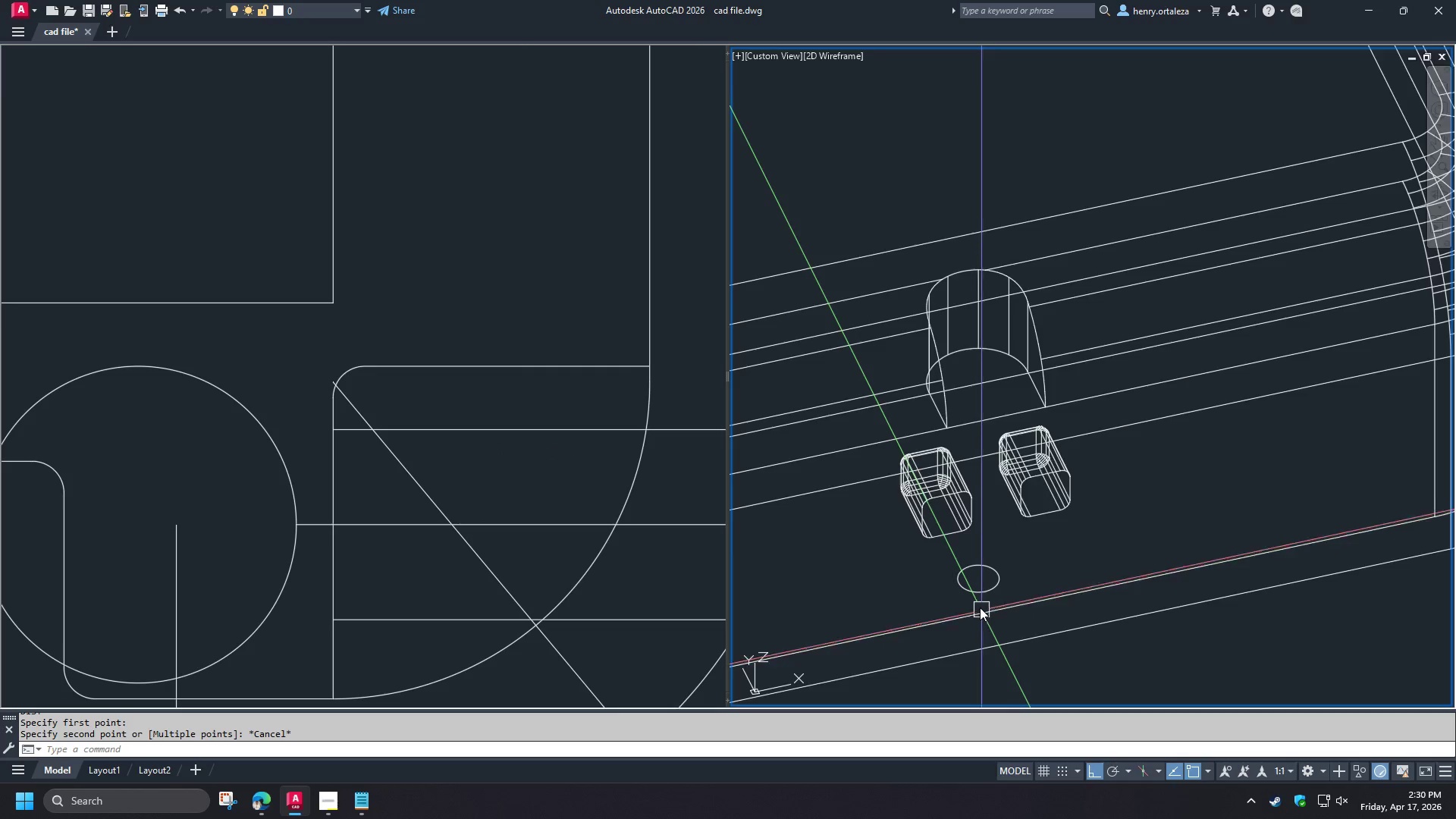 
key(Space)
 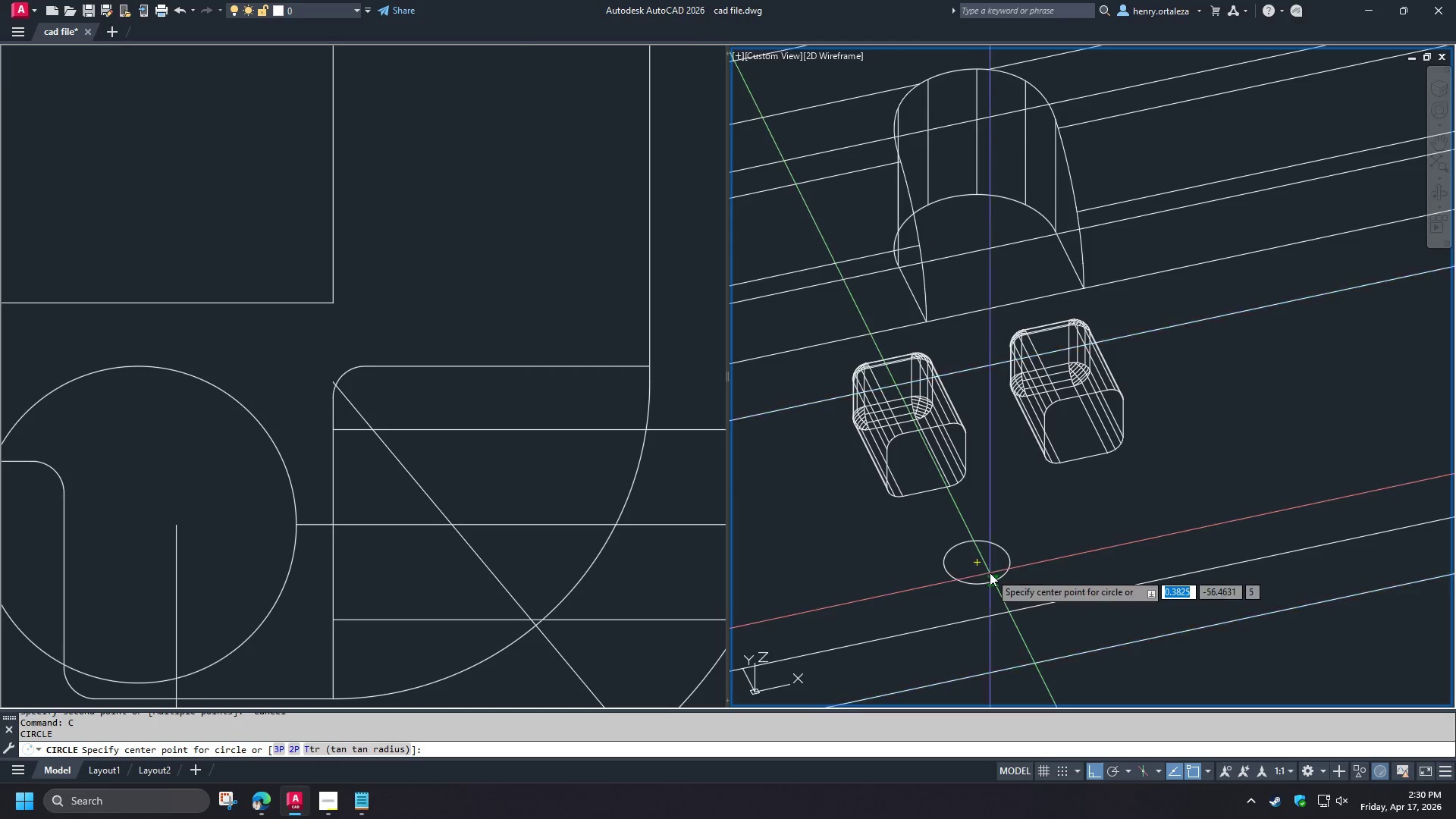 
scroll: coordinate [980, 607], scroll_direction: up, amount: 1.0
 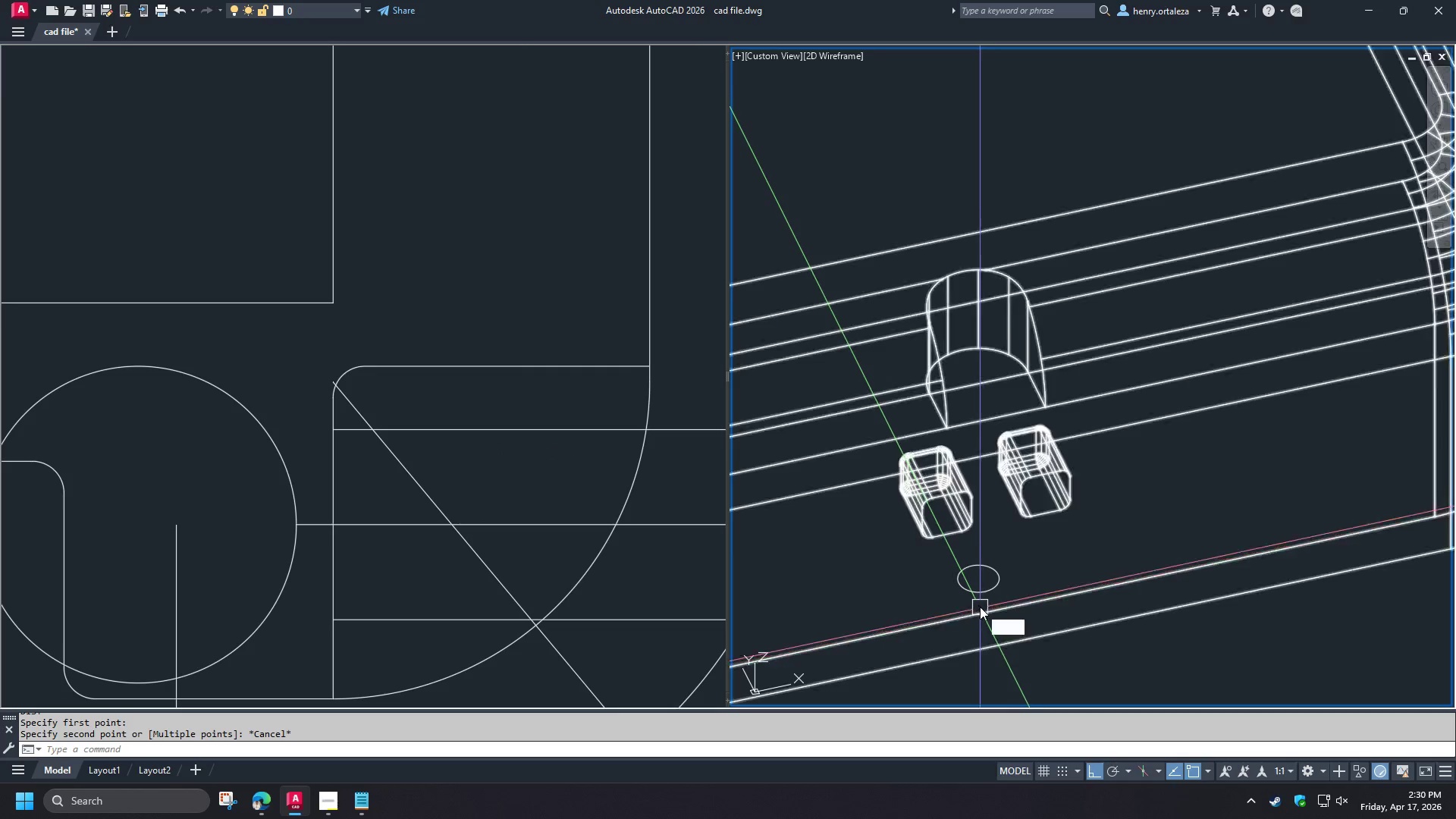 
type(cen )
 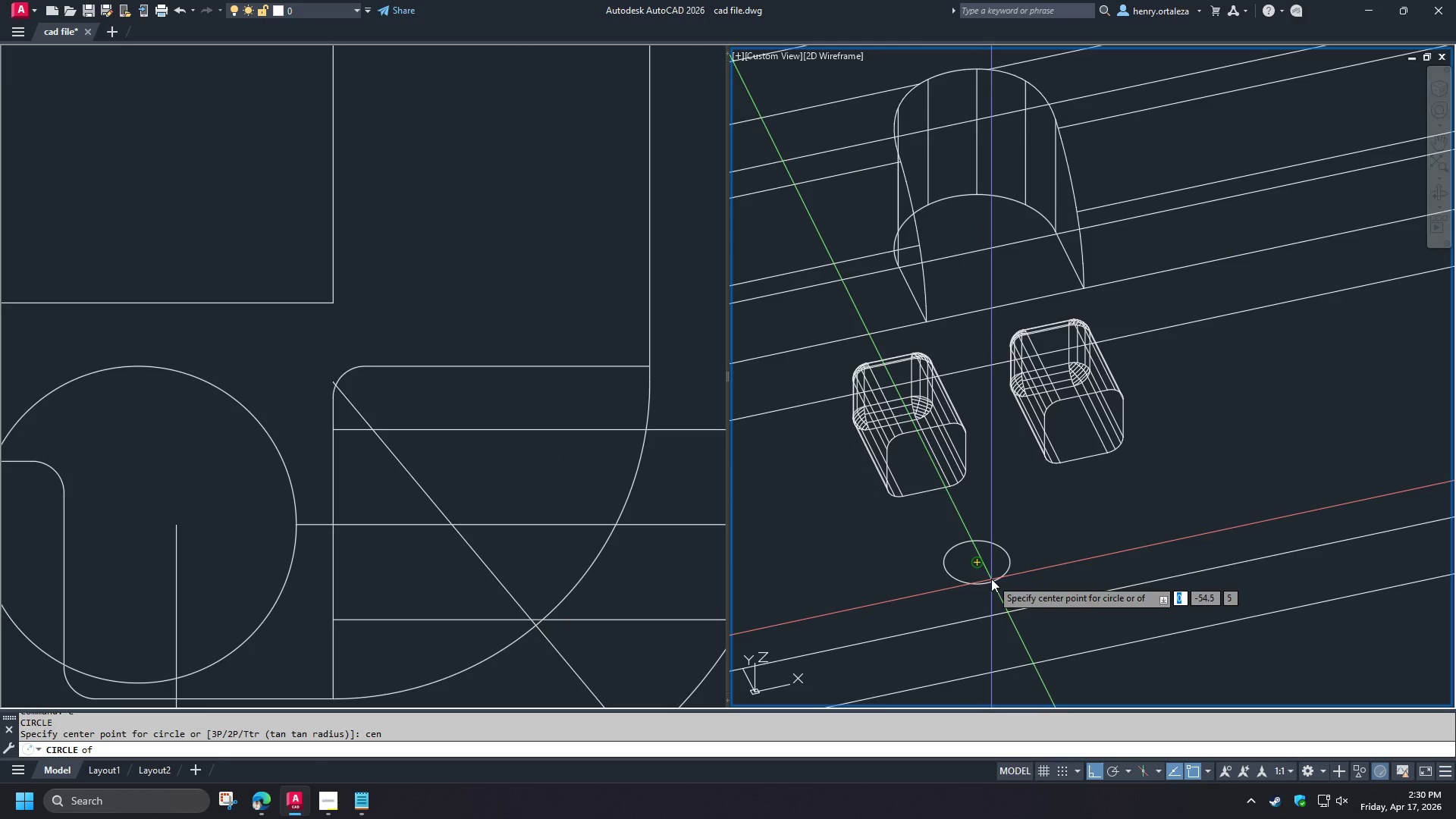 
left_click([991, 579])
 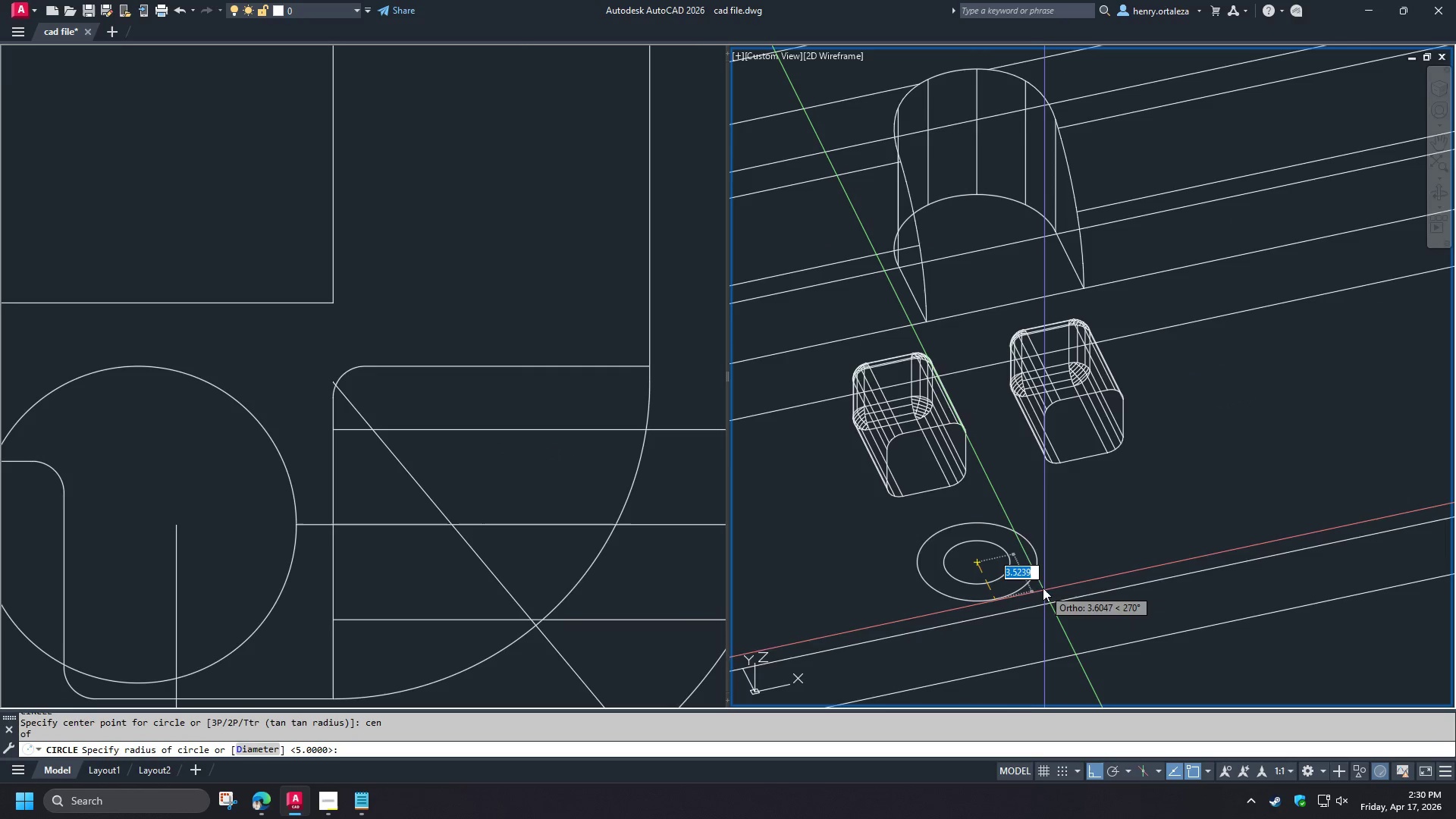 
scroll: coordinate [1043, 596], scroll_direction: down, amount: 1.0
 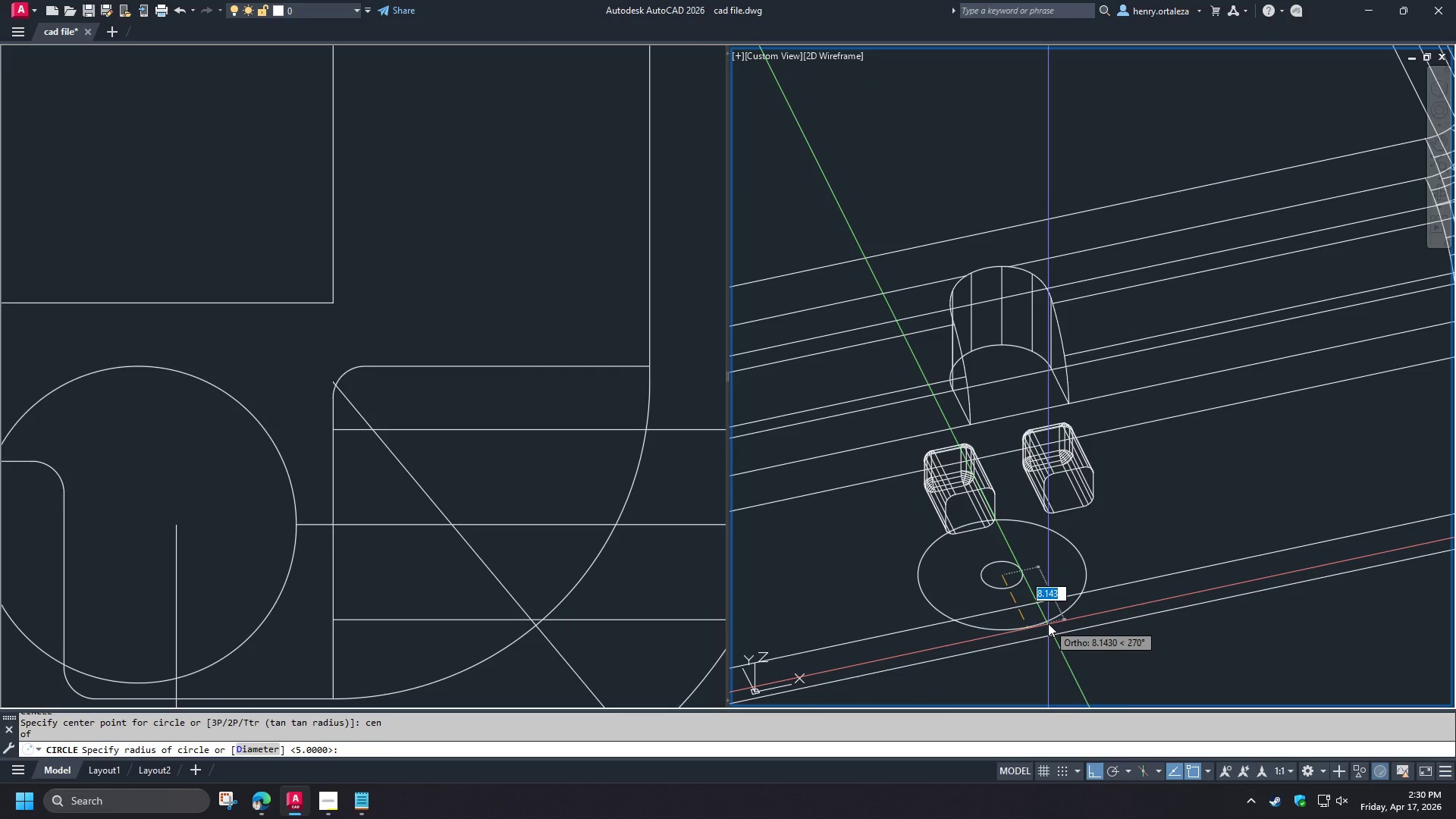 
key(Numpad3)
 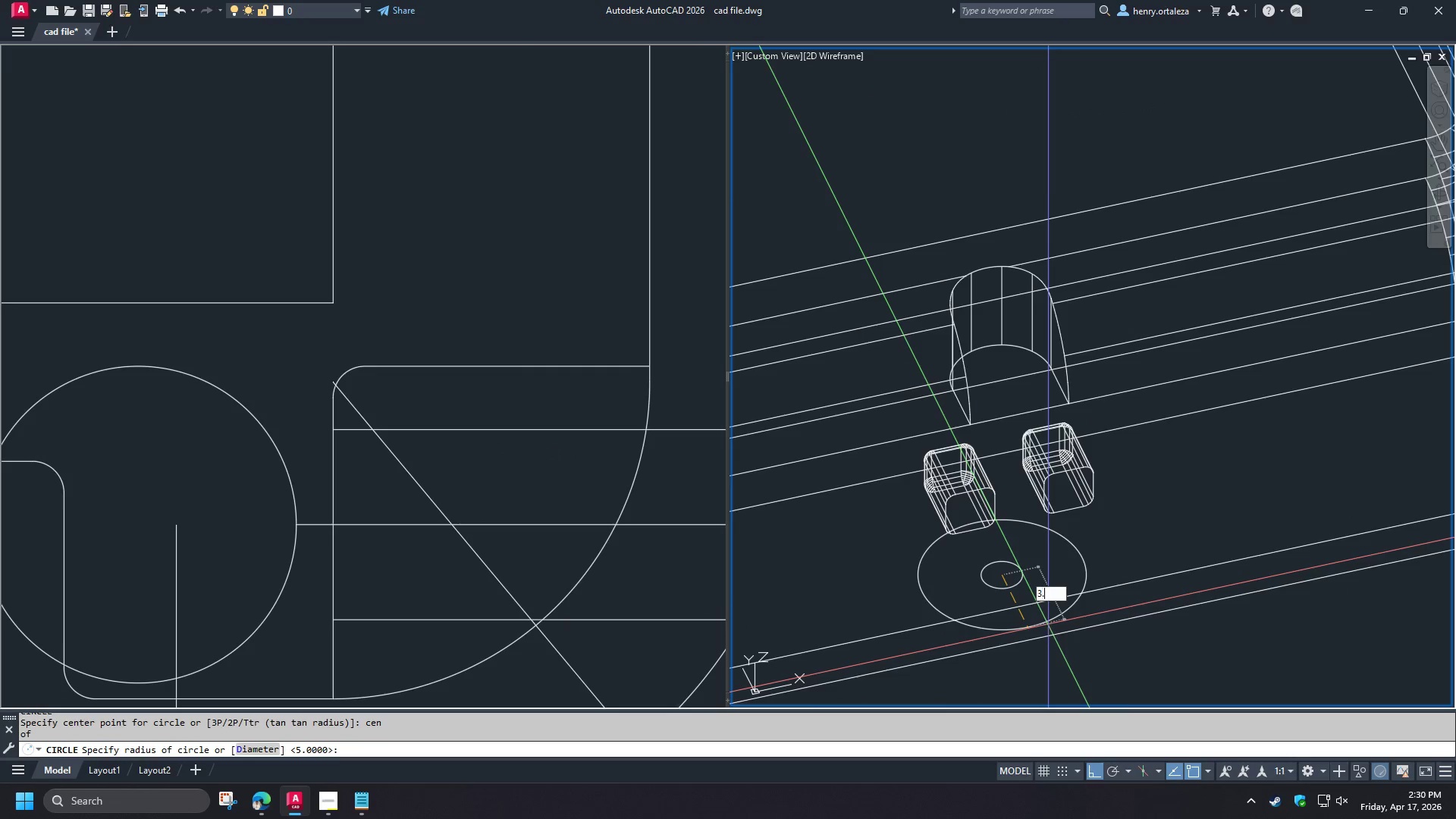 
key(NumpadDecimal)
 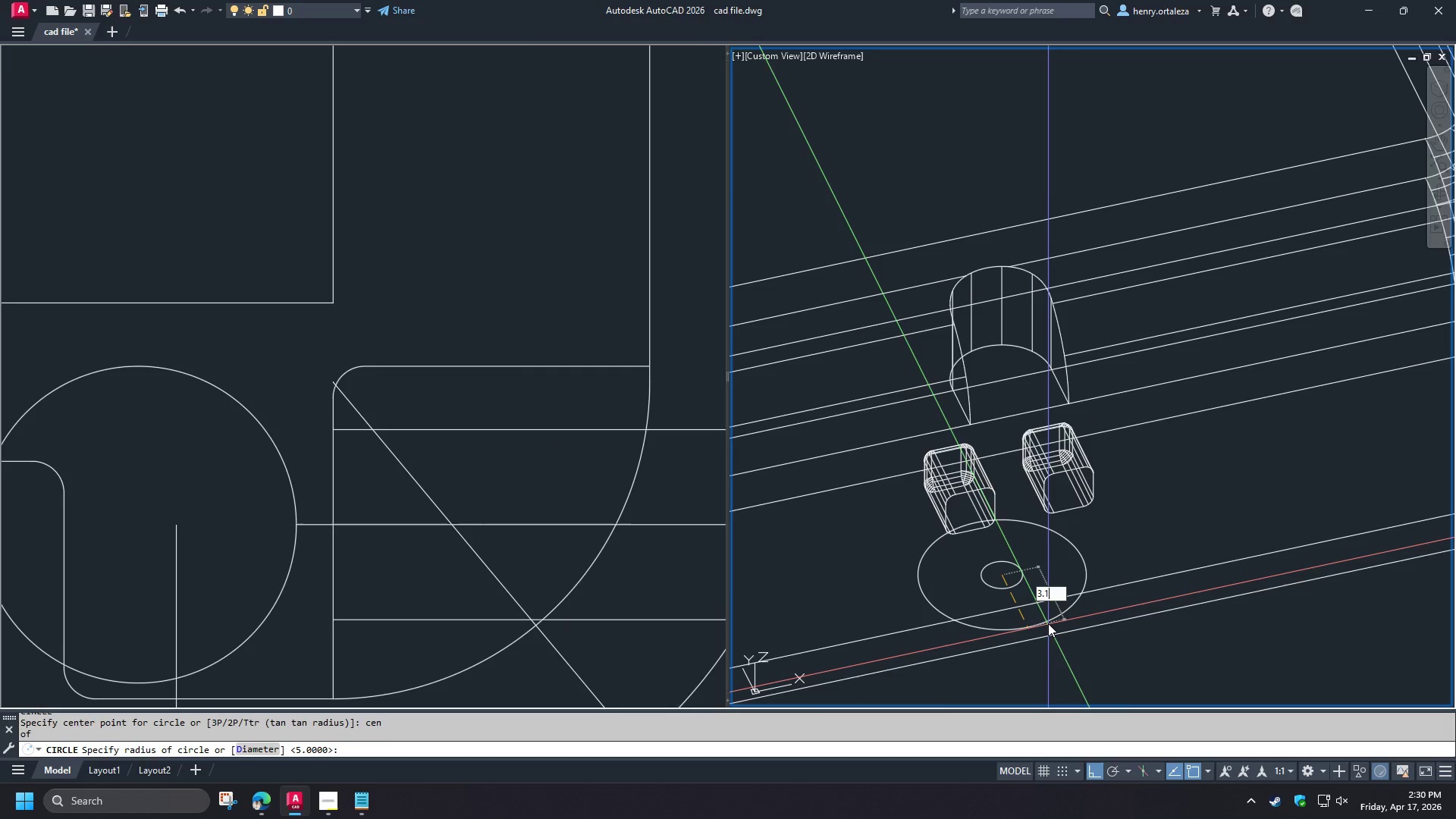 
key(Numpad1)
 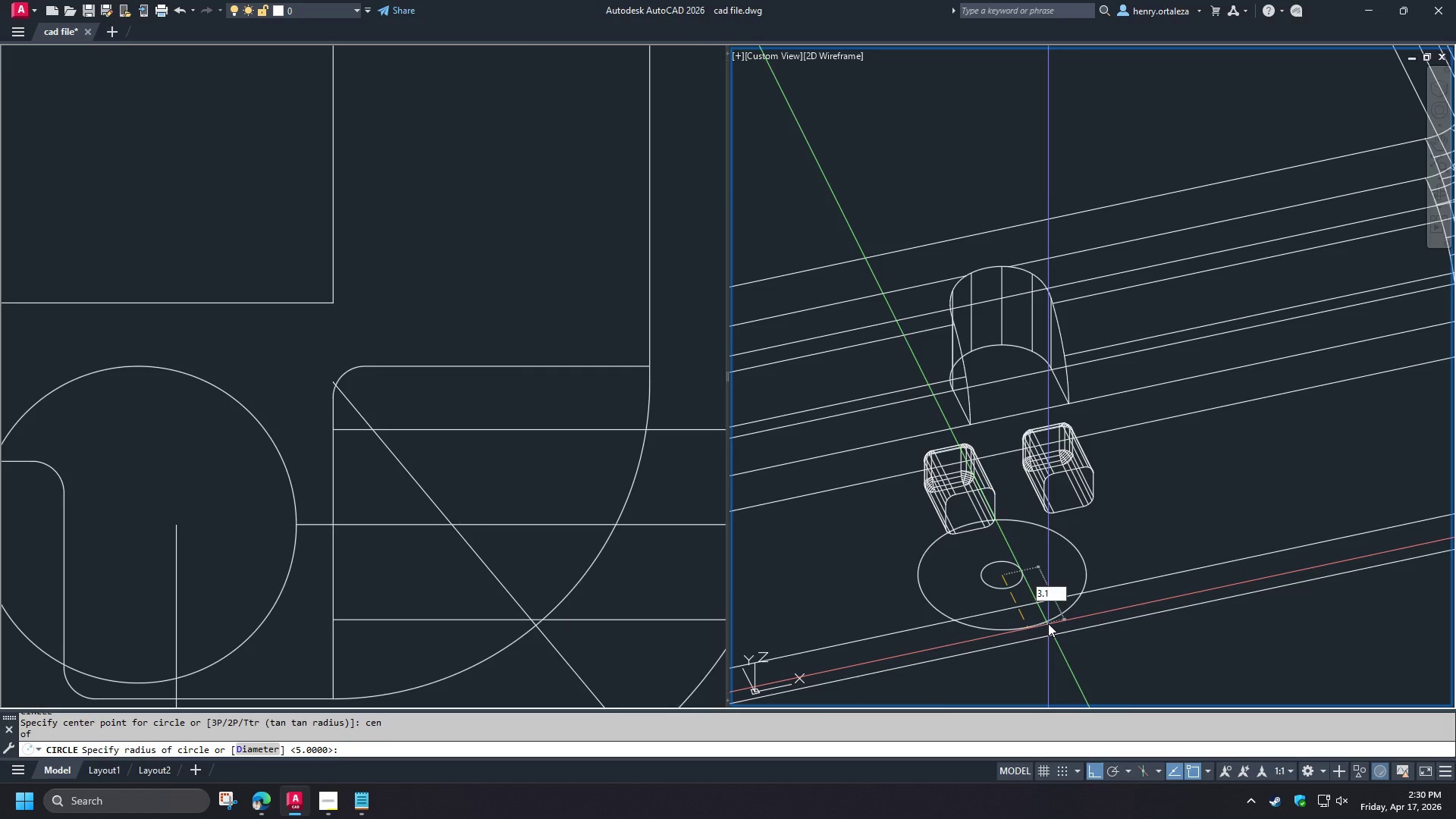 
key(NumpadEnter)
 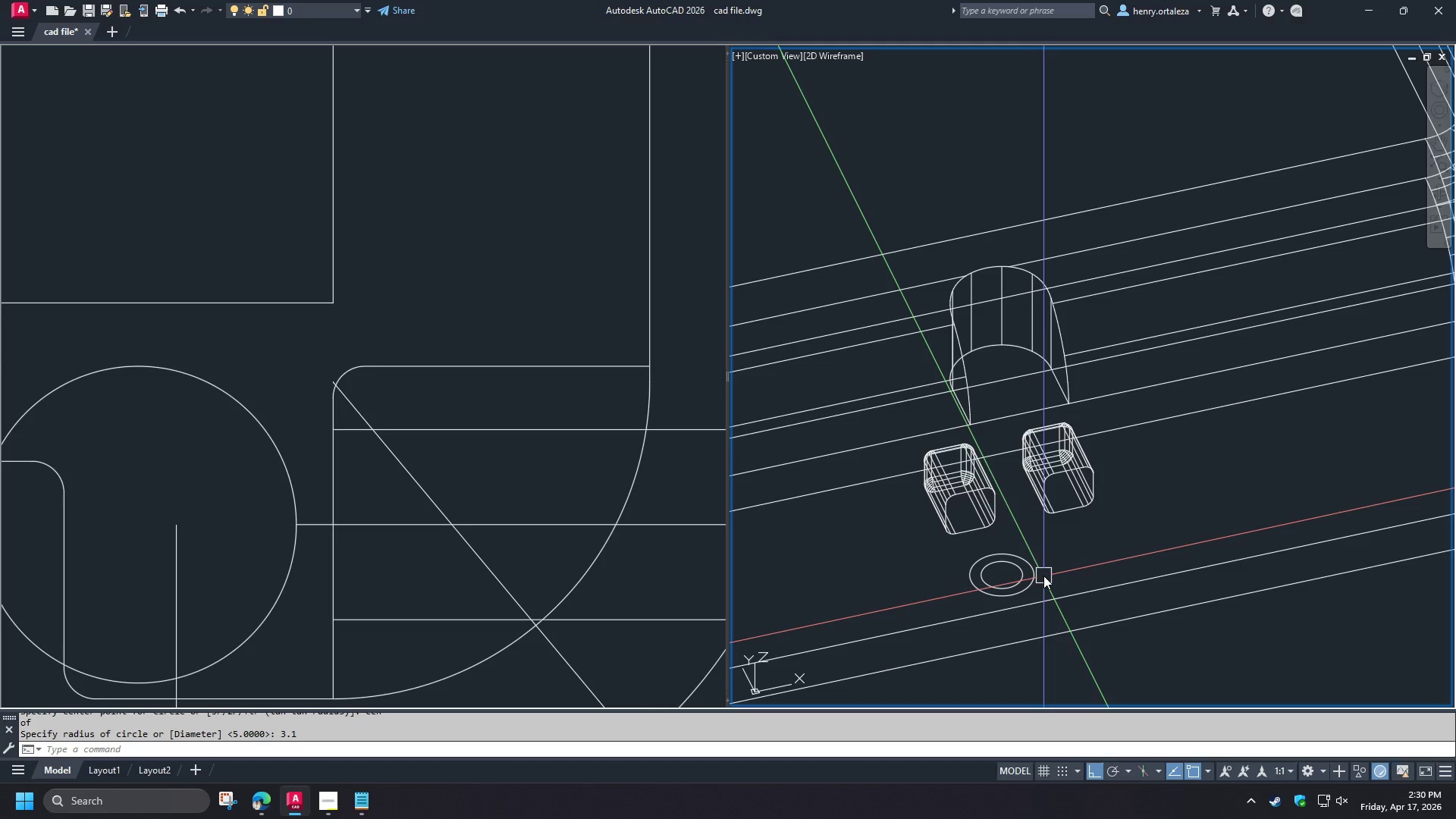 
type(ext )
 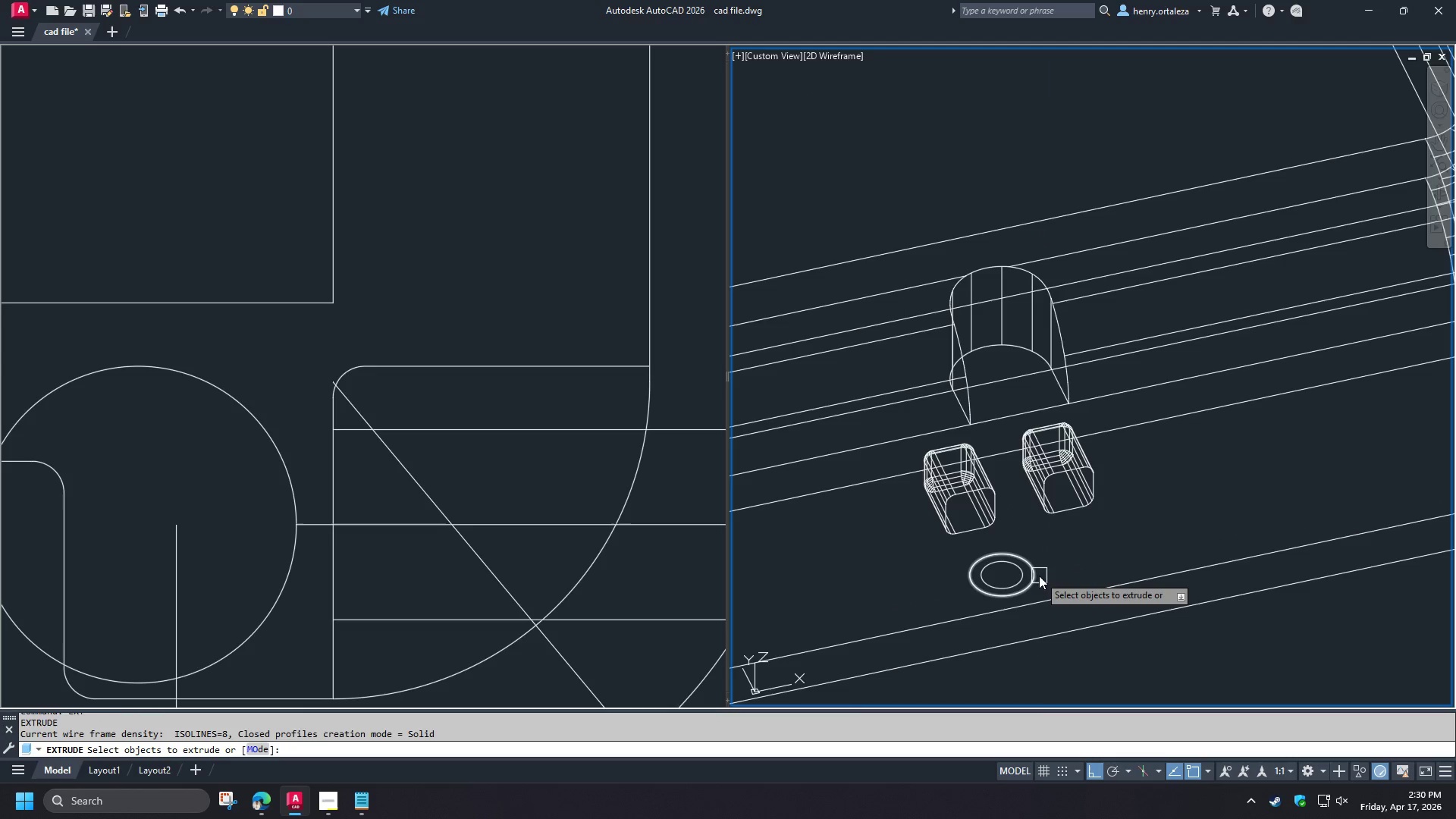 
left_click([1039, 576])
 